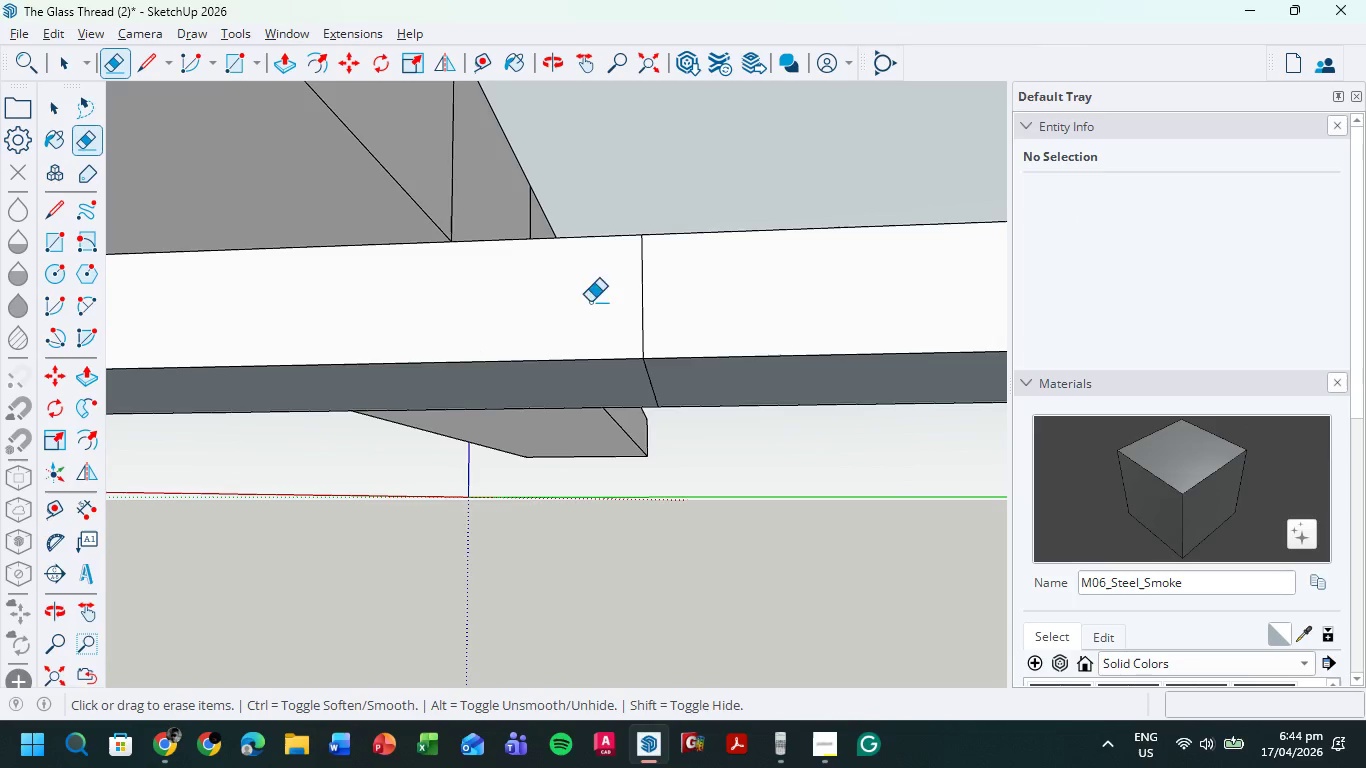 
left_click_drag(start_coordinate=[590, 302], to_coordinate=[707, 312])
 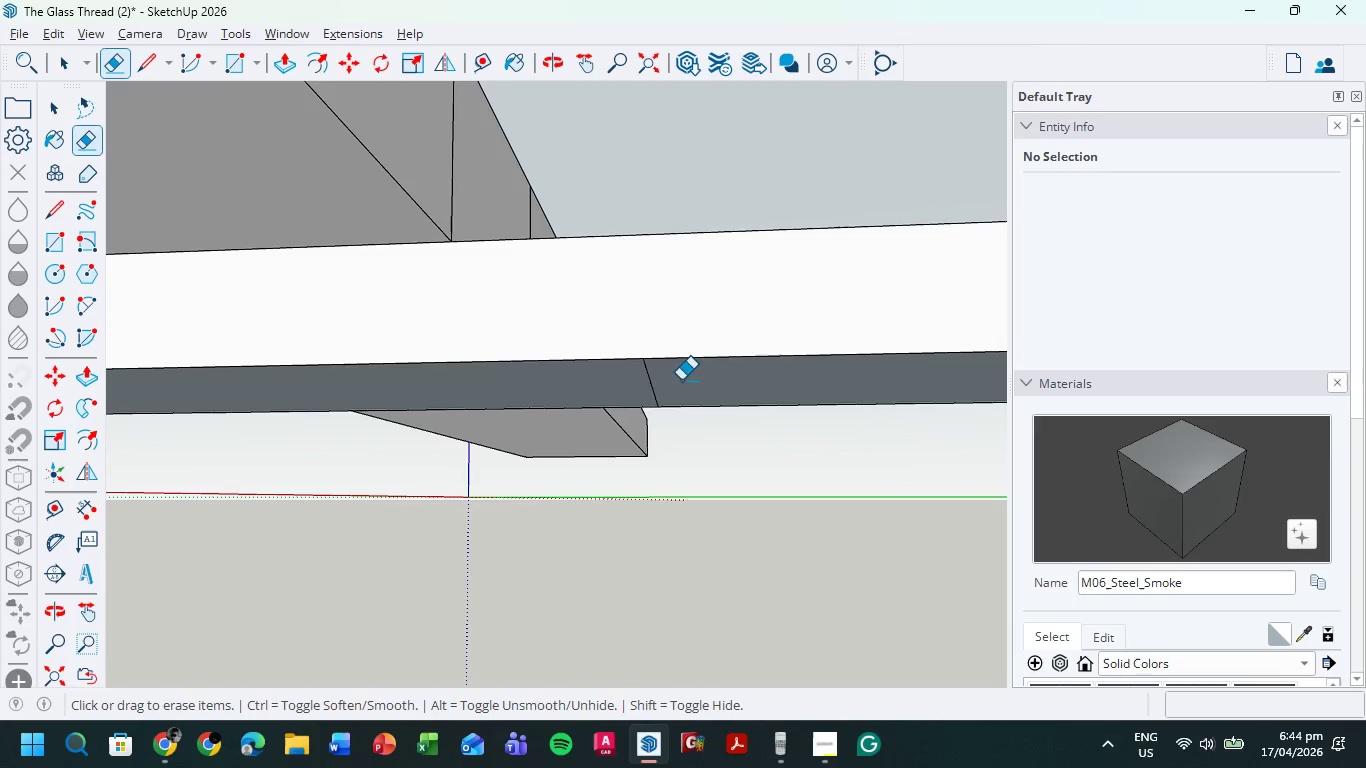 
left_click_drag(start_coordinate=[690, 376], to_coordinate=[635, 386])
 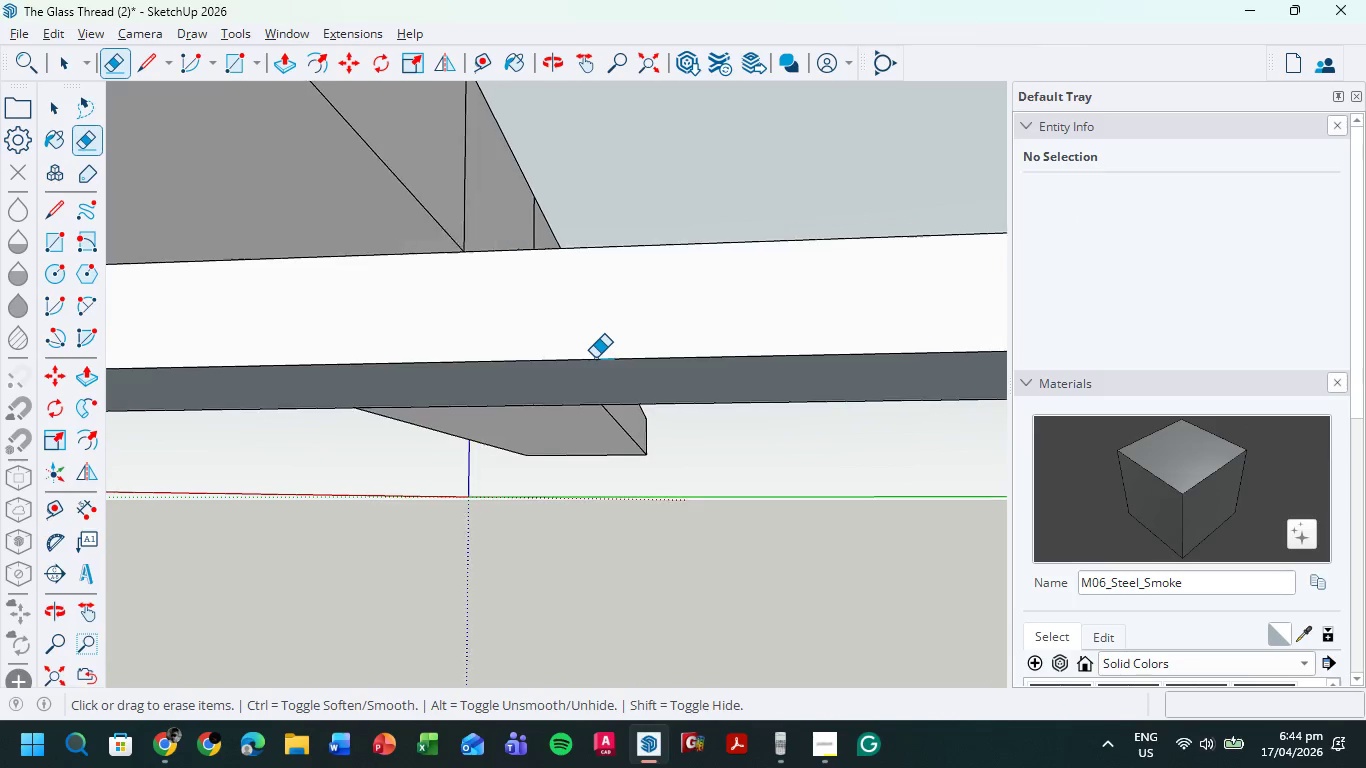 
scroll: coordinate [627, 345], scroll_direction: down, amount: 6.0
 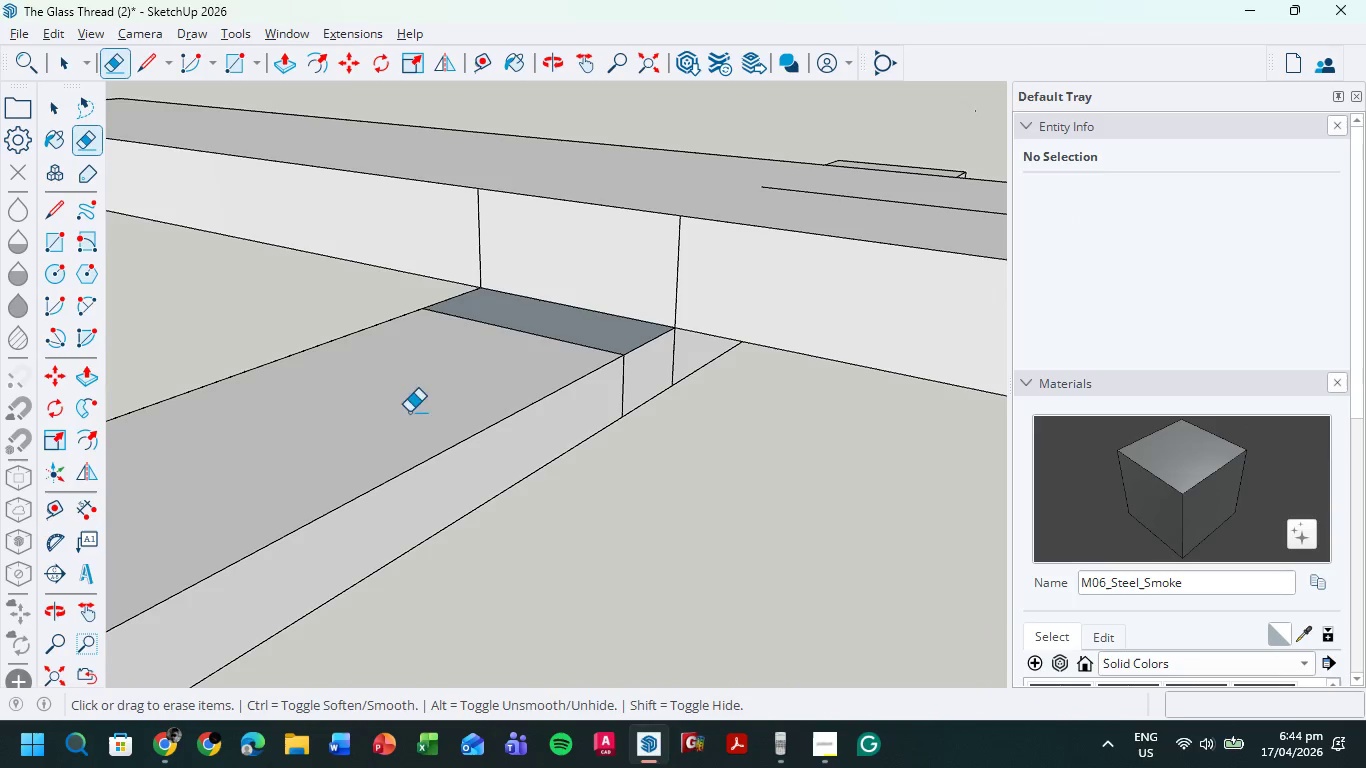 
left_click_drag(start_coordinate=[571, 318], to_coordinate=[521, 356])
 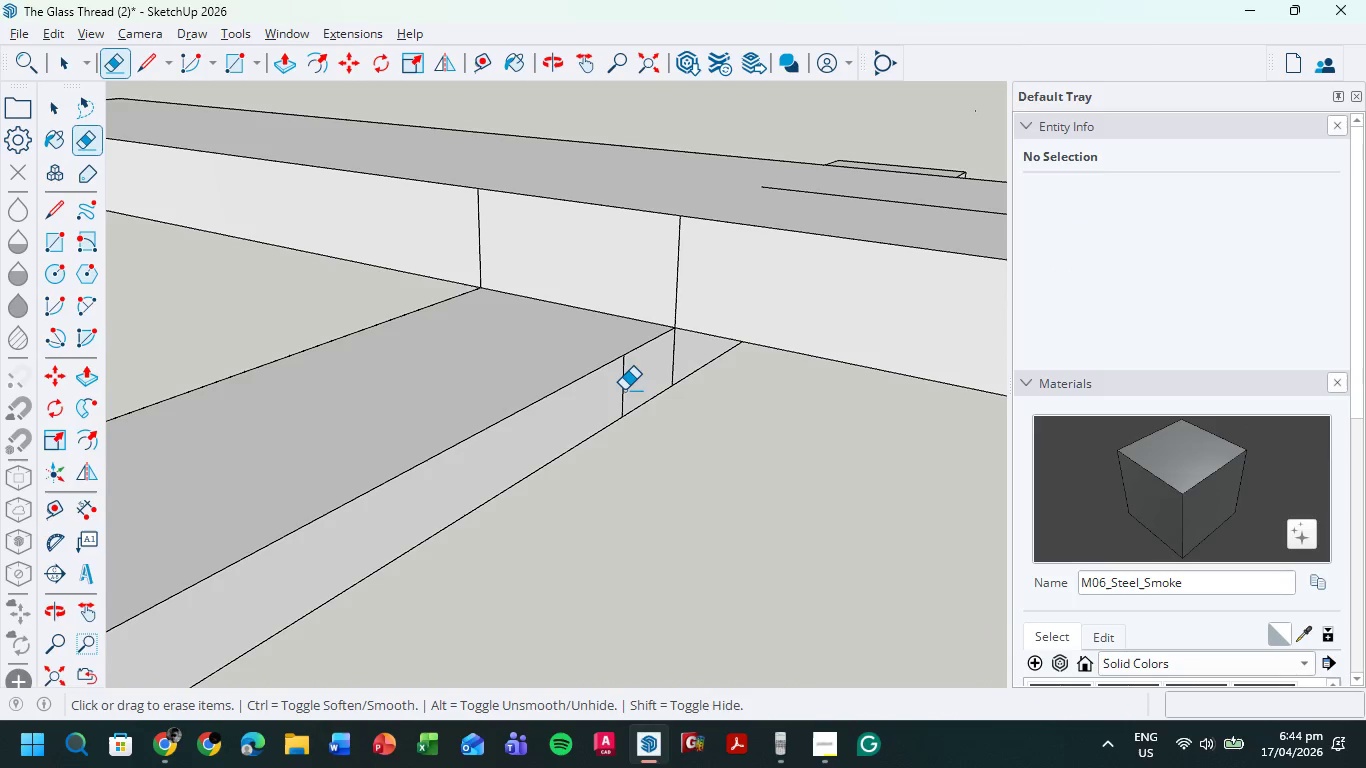 
left_click_drag(start_coordinate=[624, 390], to_coordinate=[682, 356])
 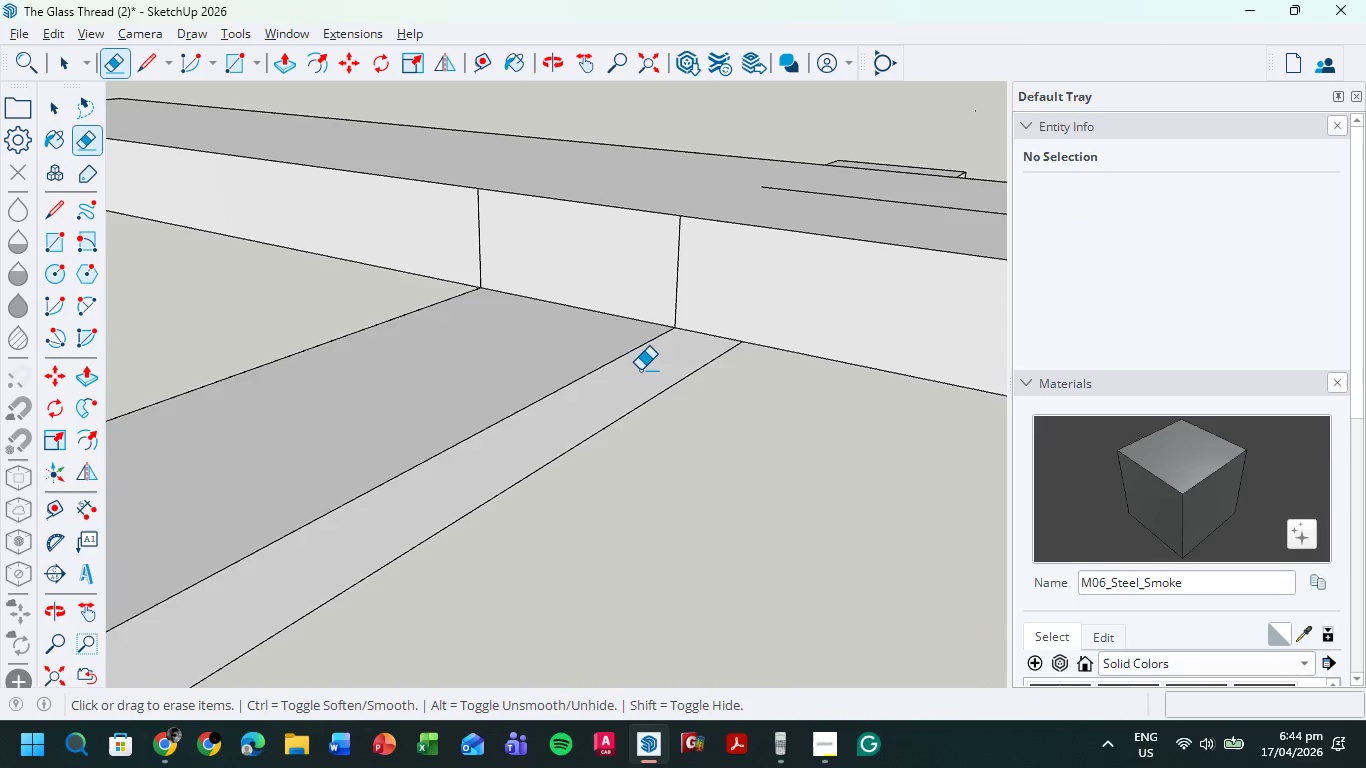 
left_click_drag(start_coordinate=[483, 275], to_coordinate=[702, 291])
 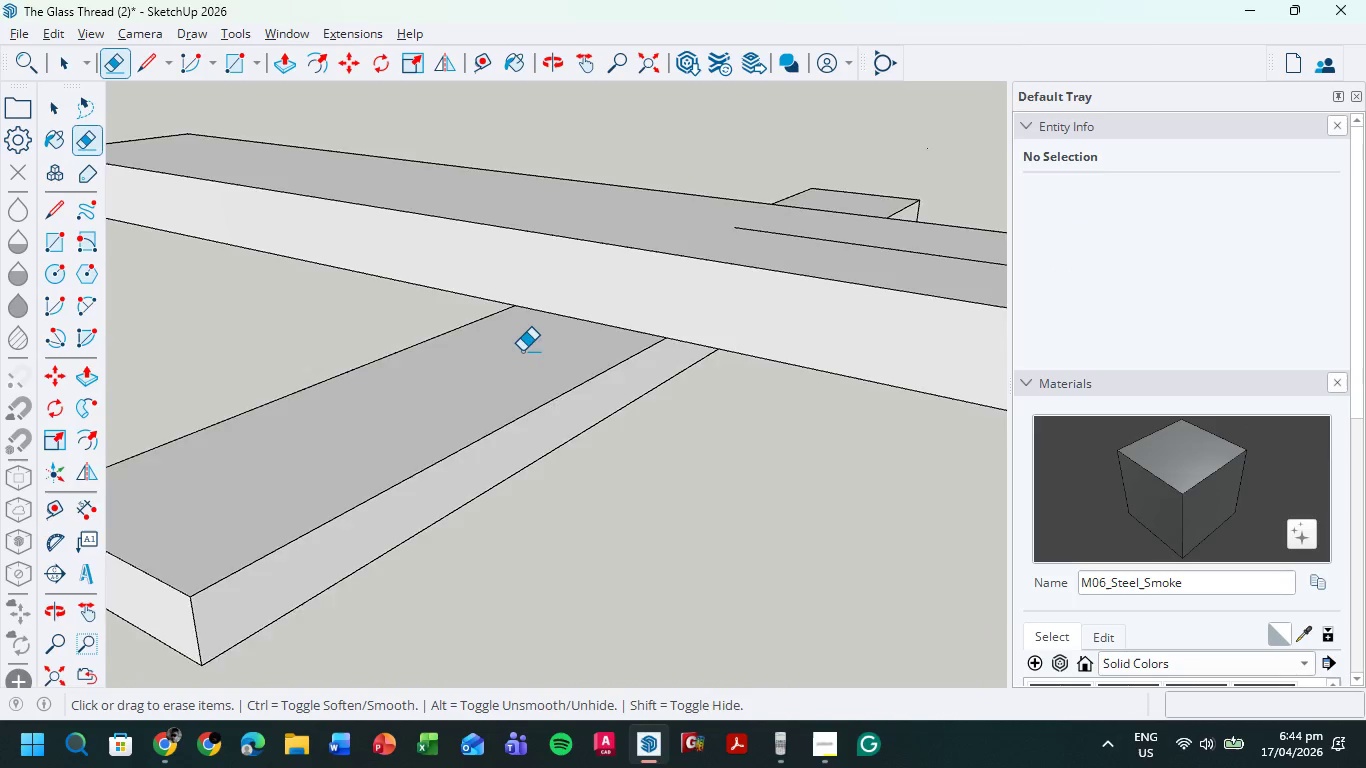 
scroll: coordinate [691, 451], scroll_direction: down, amount: 7.0
 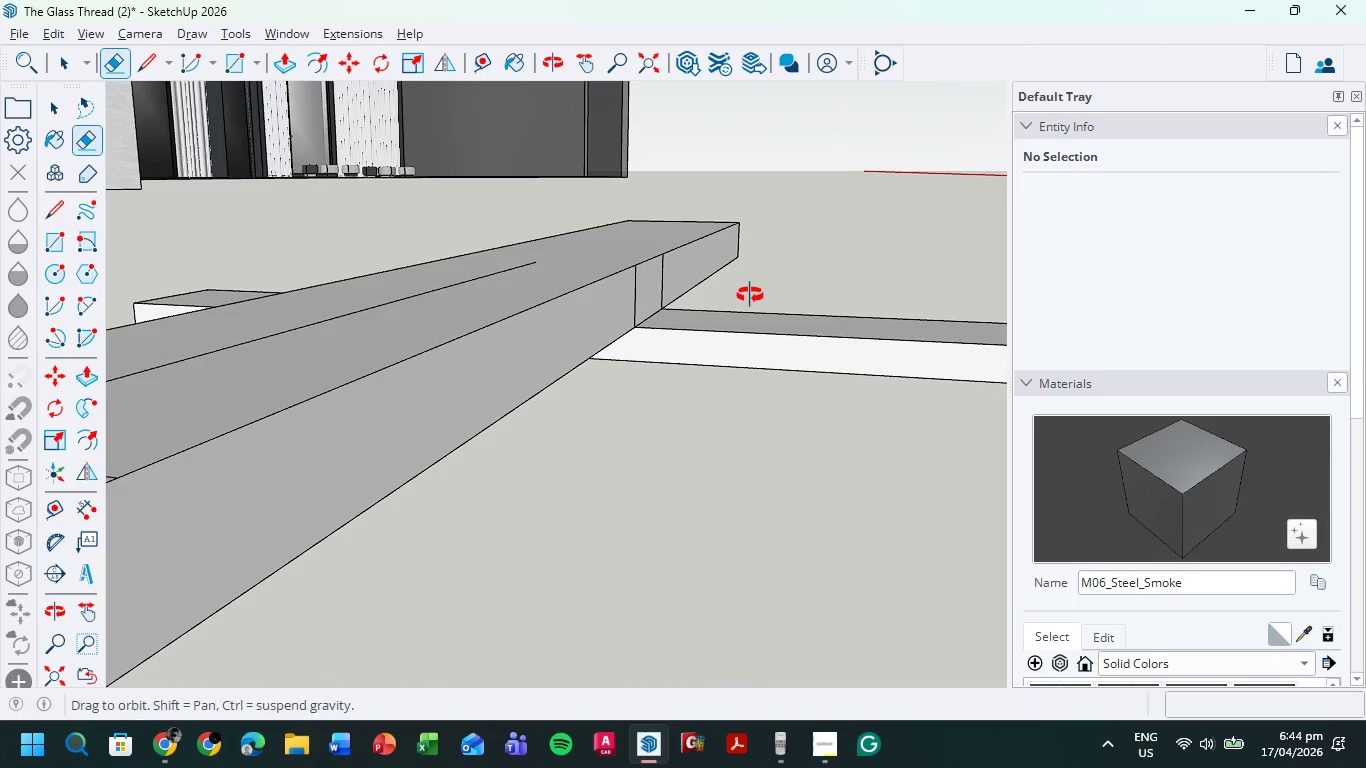 
left_click_drag(start_coordinate=[623, 301], to_coordinate=[688, 276])
 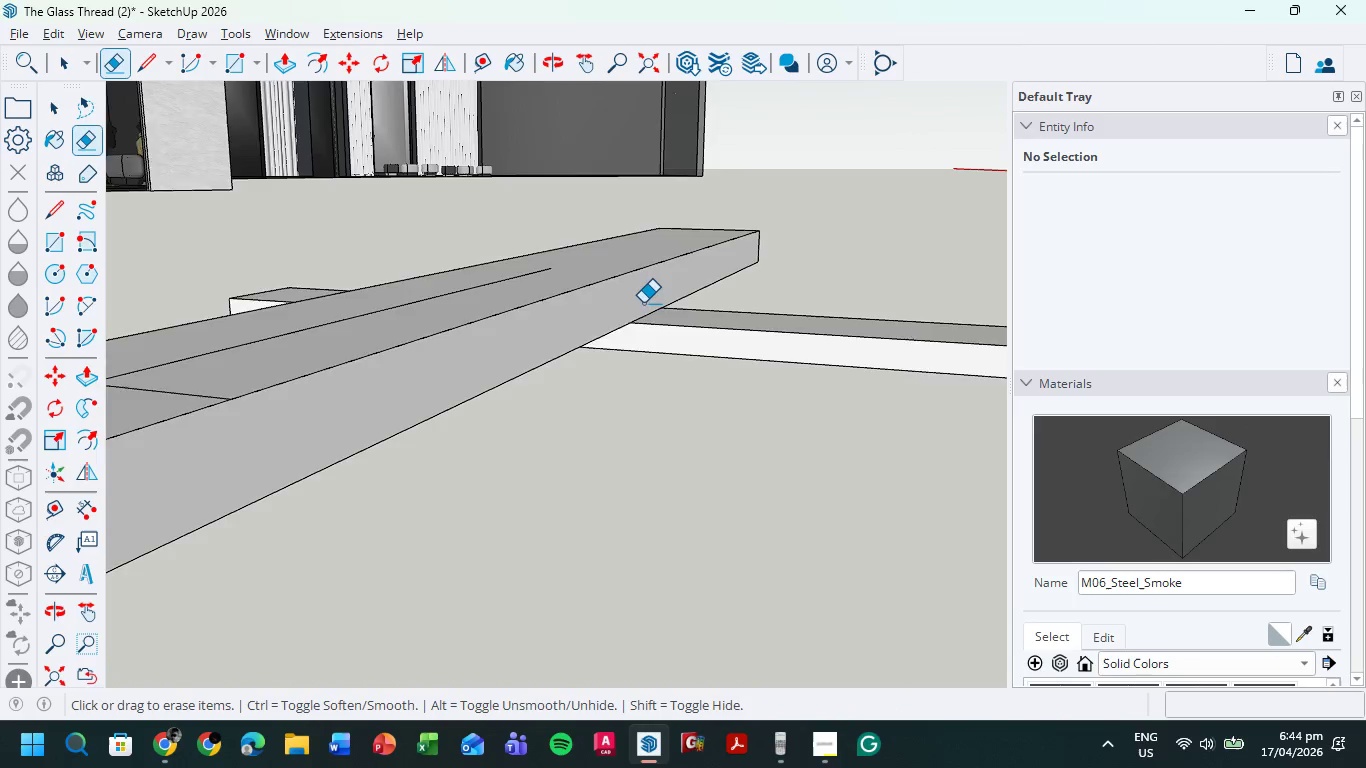 
scroll: coordinate [535, 354], scroll_direction: down, amount: 20.0
 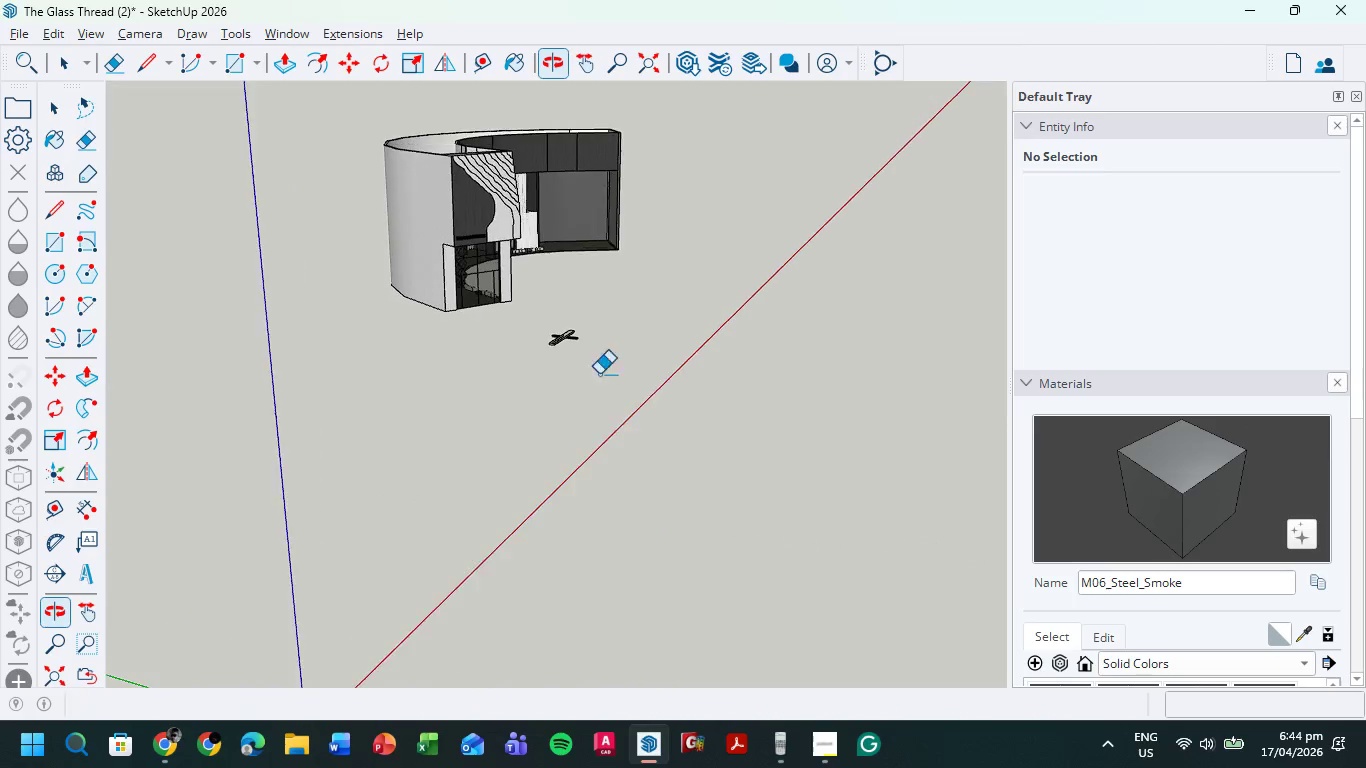 
scroll: coordinate [611, 389], scroll_direction: up, amount: 25.0
 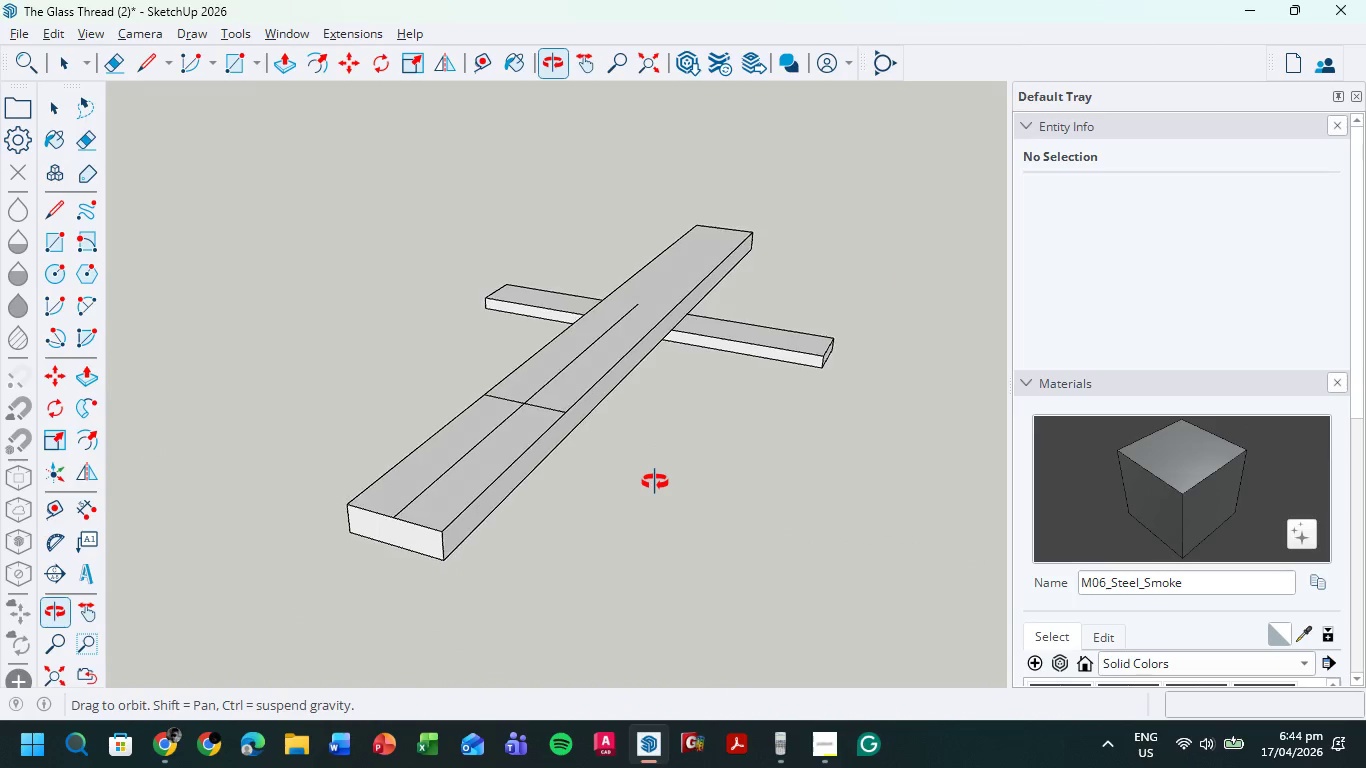 
key(Alt+Tab)
 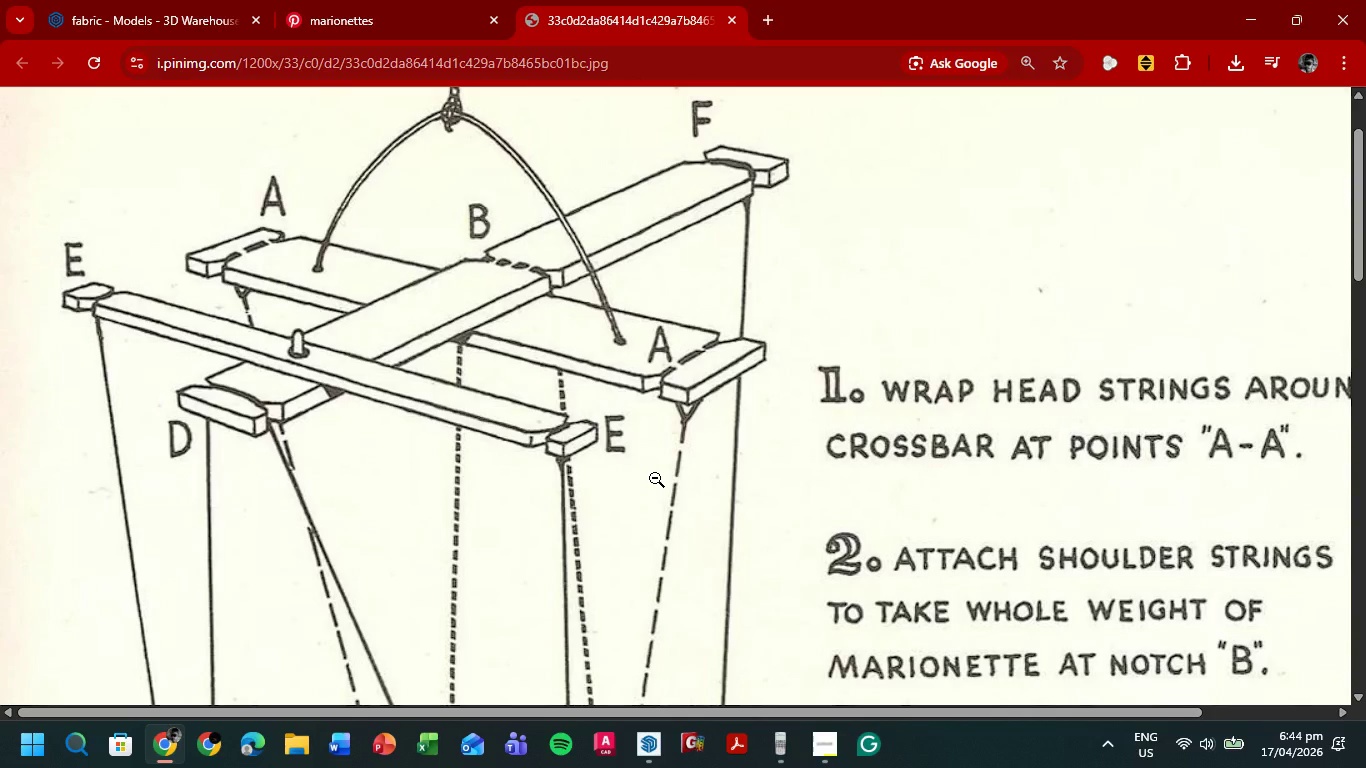 
key(Alt+Tab)
 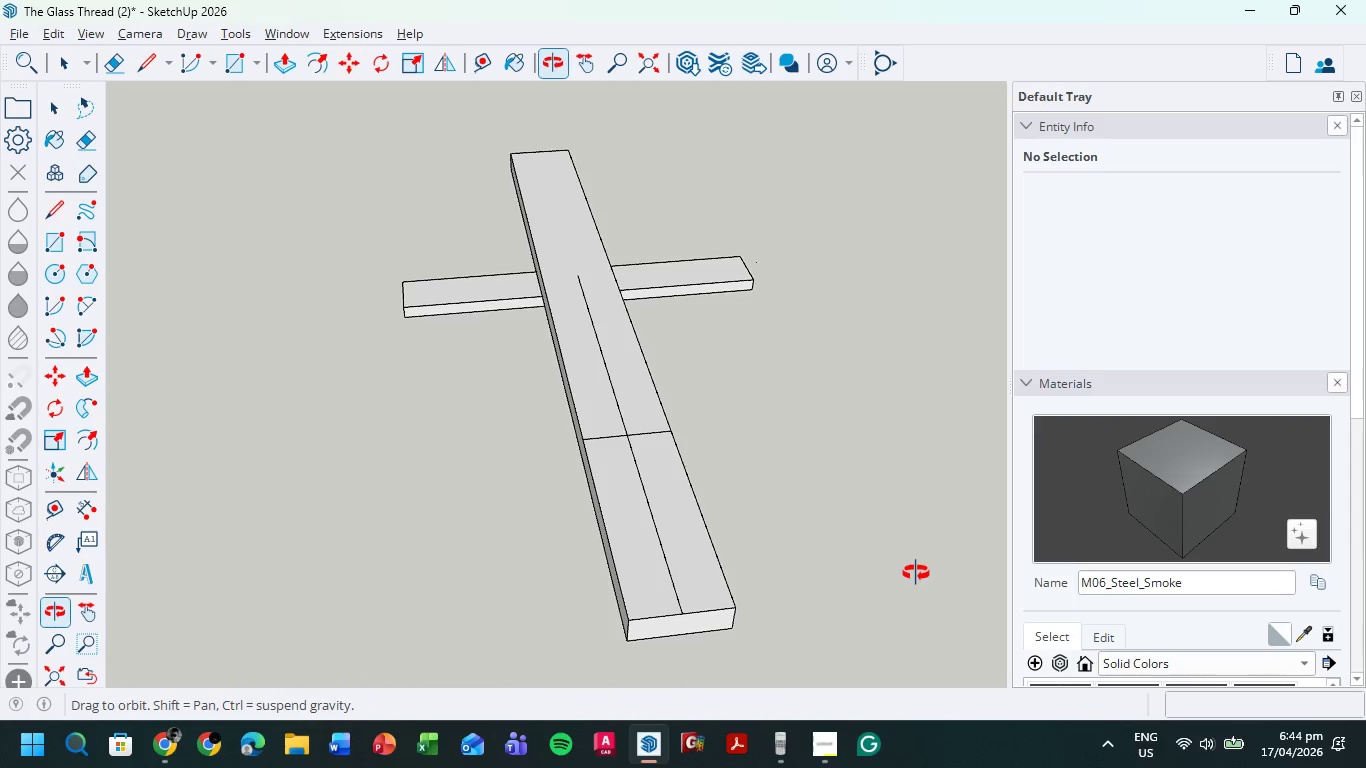 
scroll: coordinate [850, 543], scroll_direction: up, amount: 1.0
 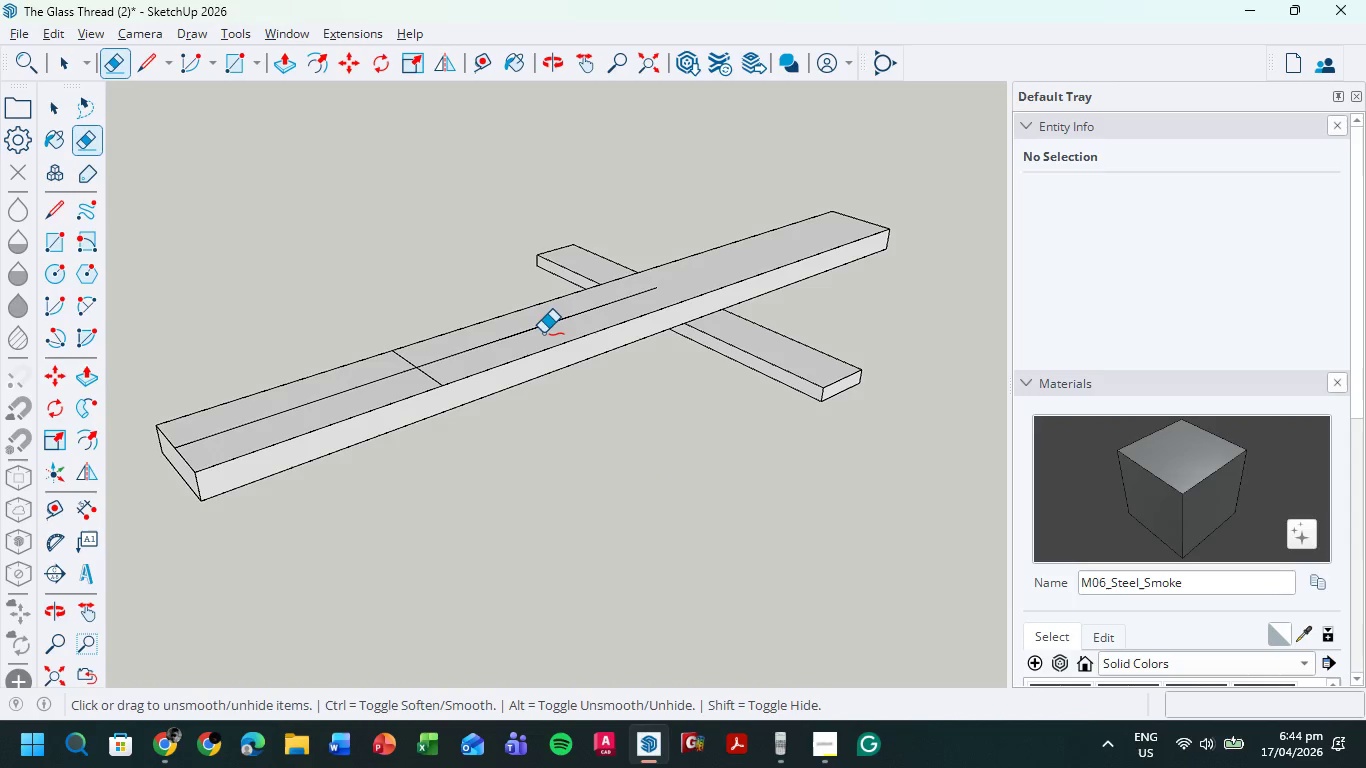 
scroll: coordinate [423, 317], scroll_direction: none, amount: 0.0
 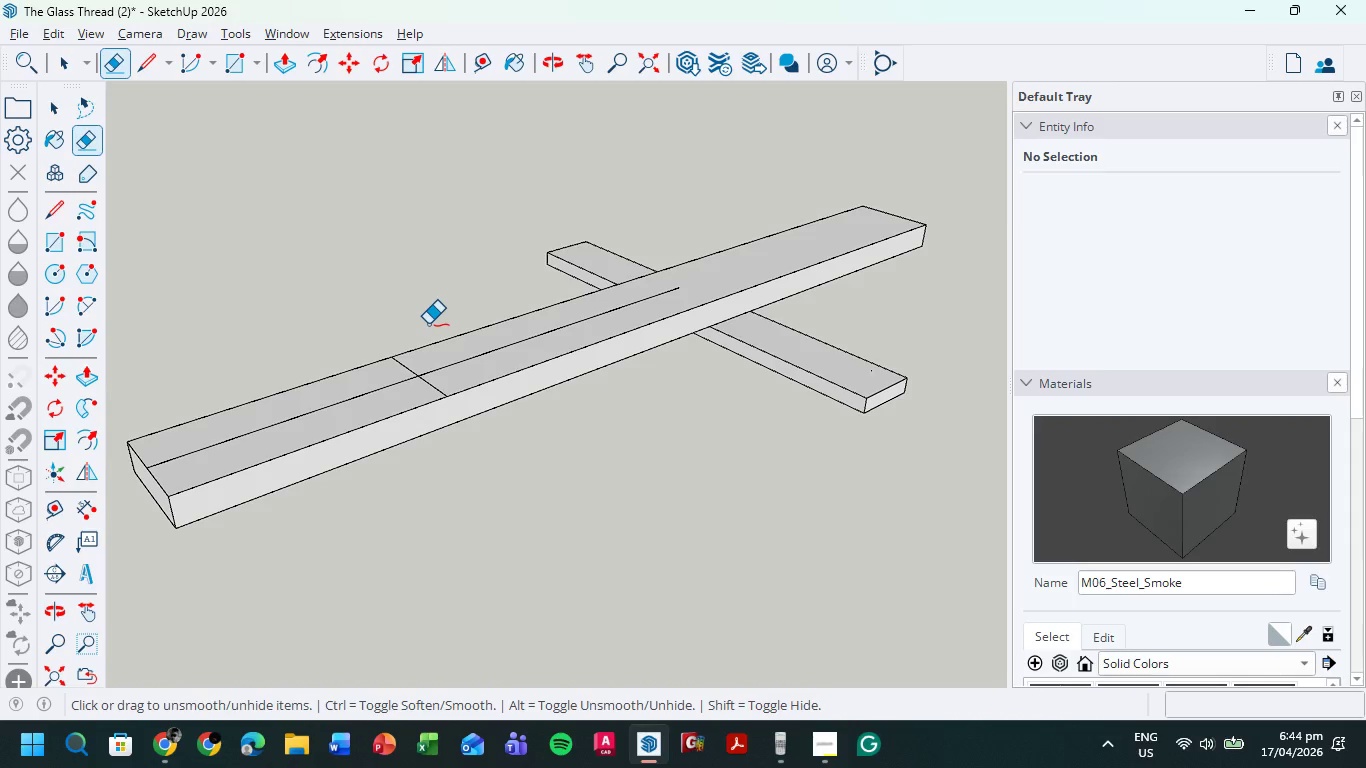 
key(Alt+Tab)
 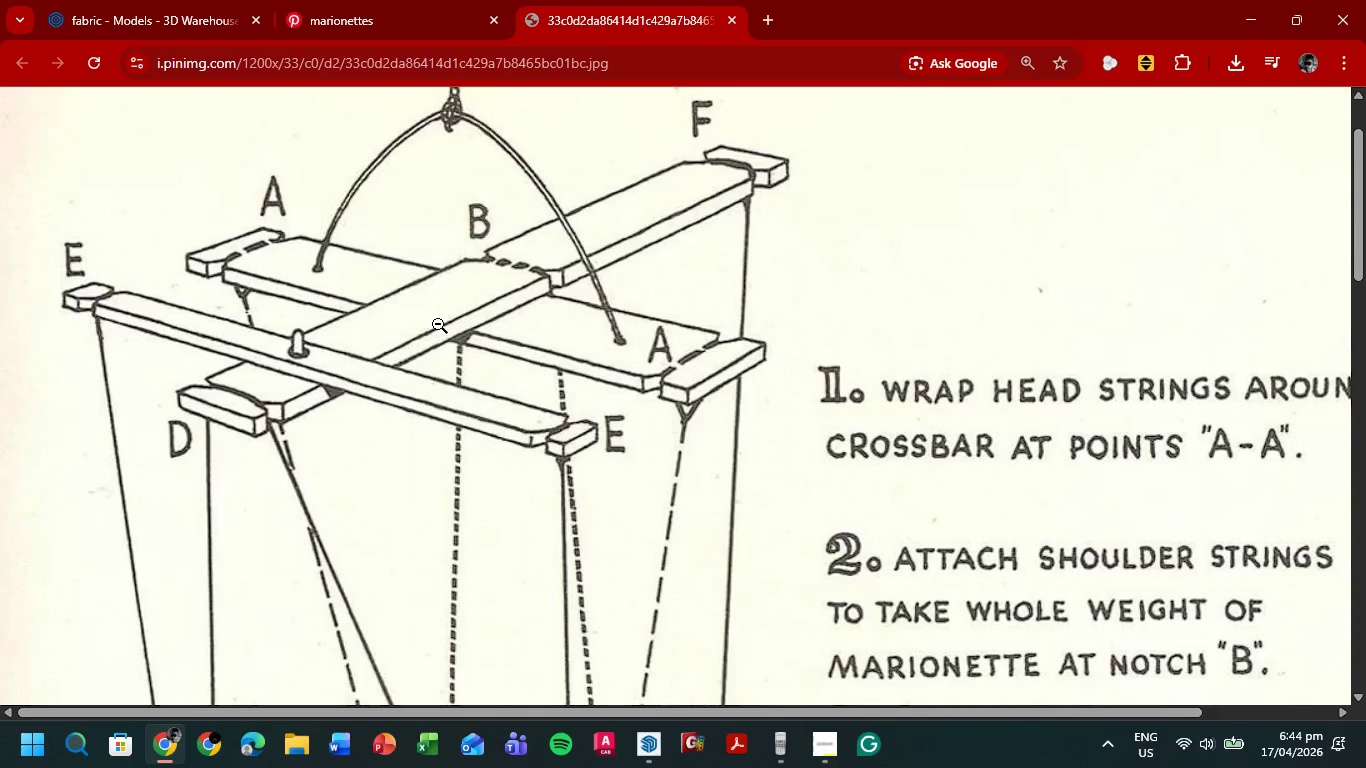 
key(Alt+Tab)
 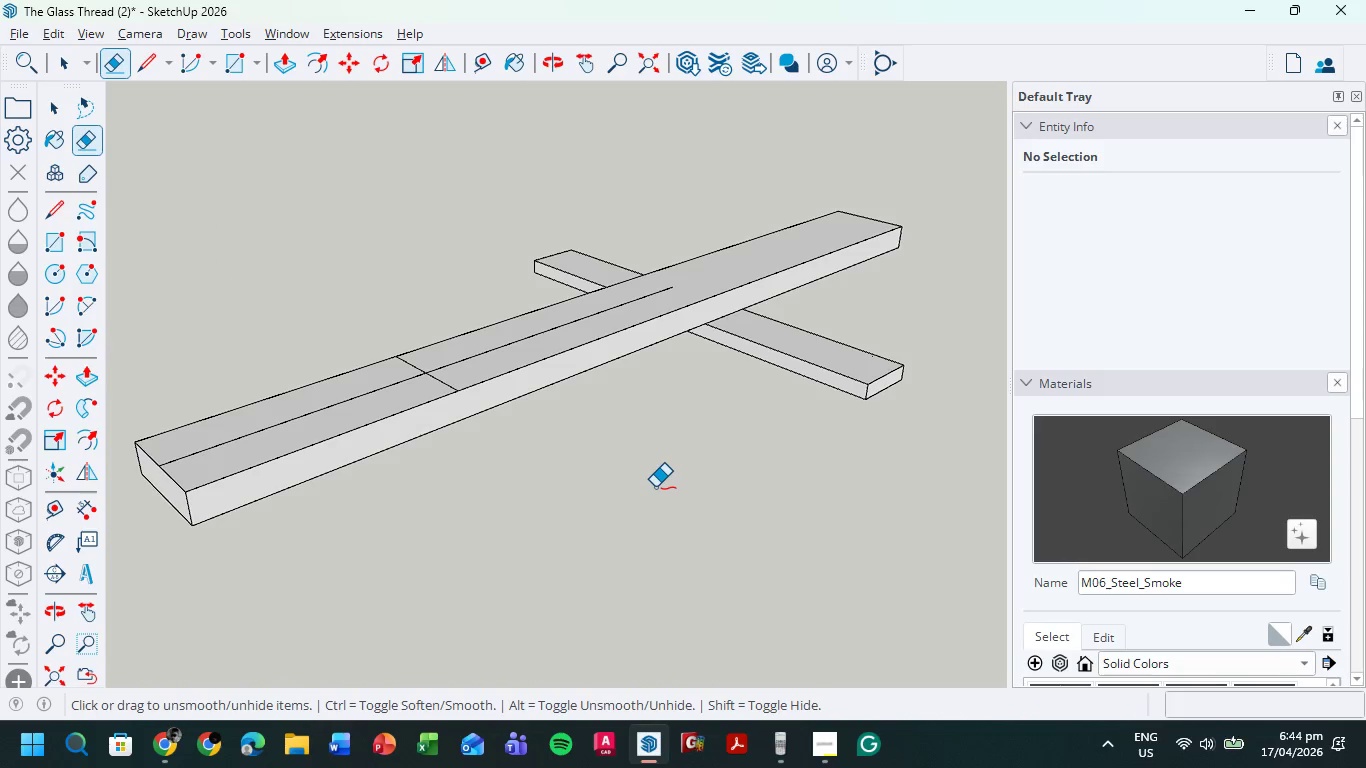 
wait(11.25)
 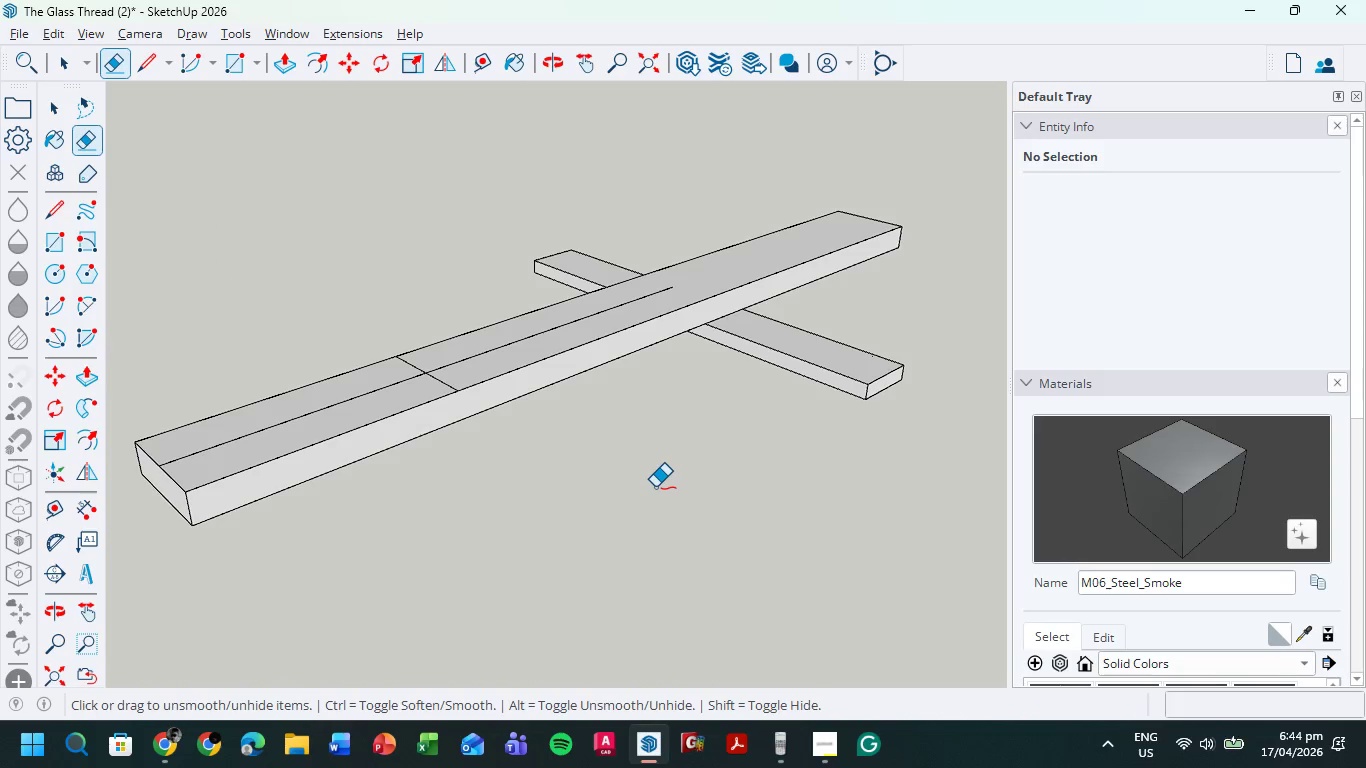 
left_click([70, 69])
 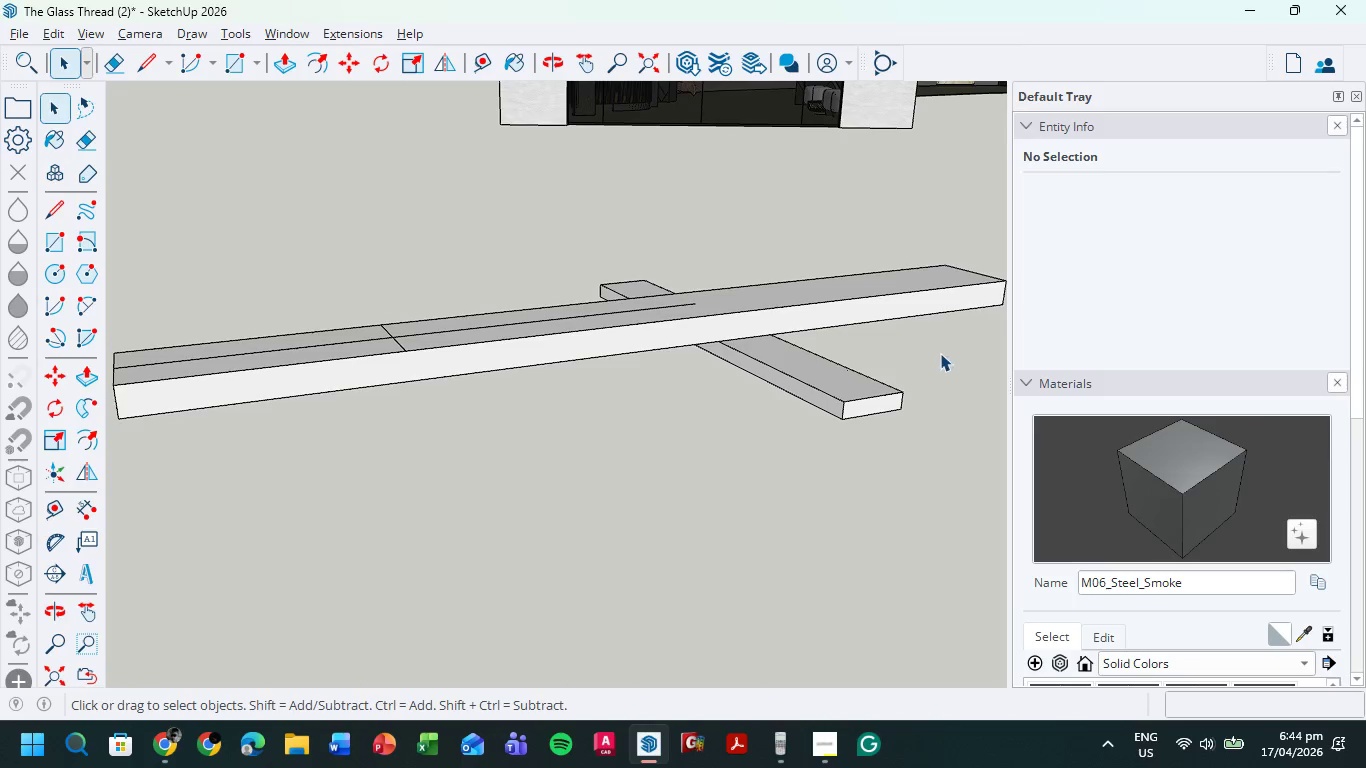 
left_click_drag(start_coordinate=[931, 387], to_coordinate=[774, 455])
 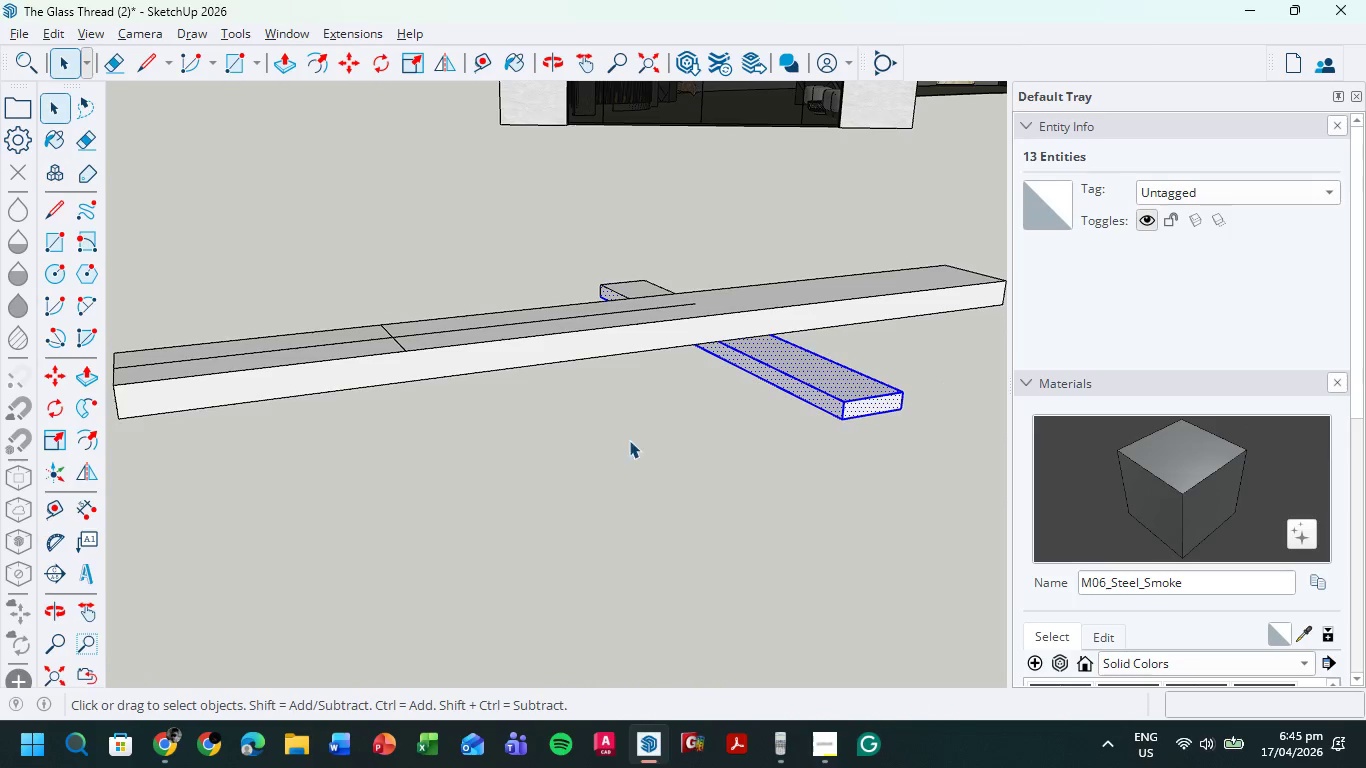 
wait(6.28)
 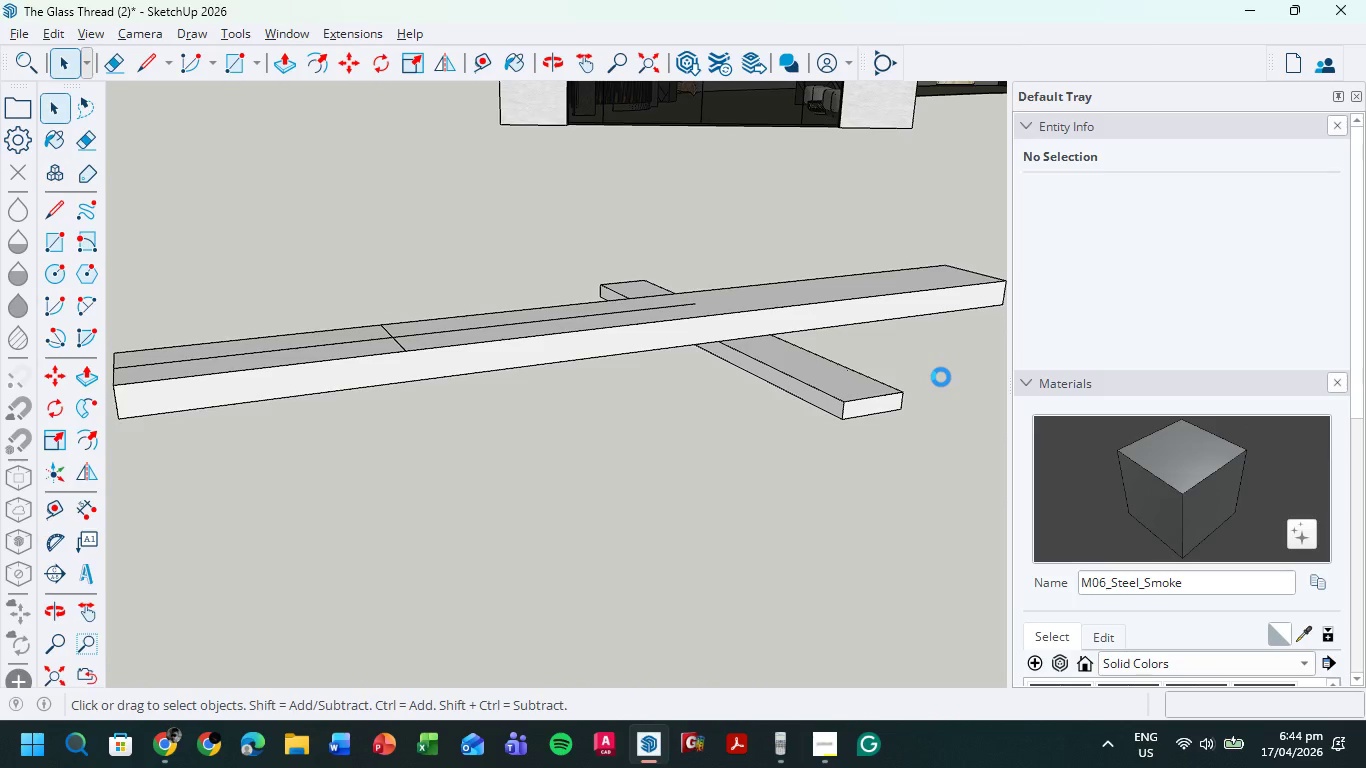 
hold_key(key=ShiftLeft, duration=0.44)
 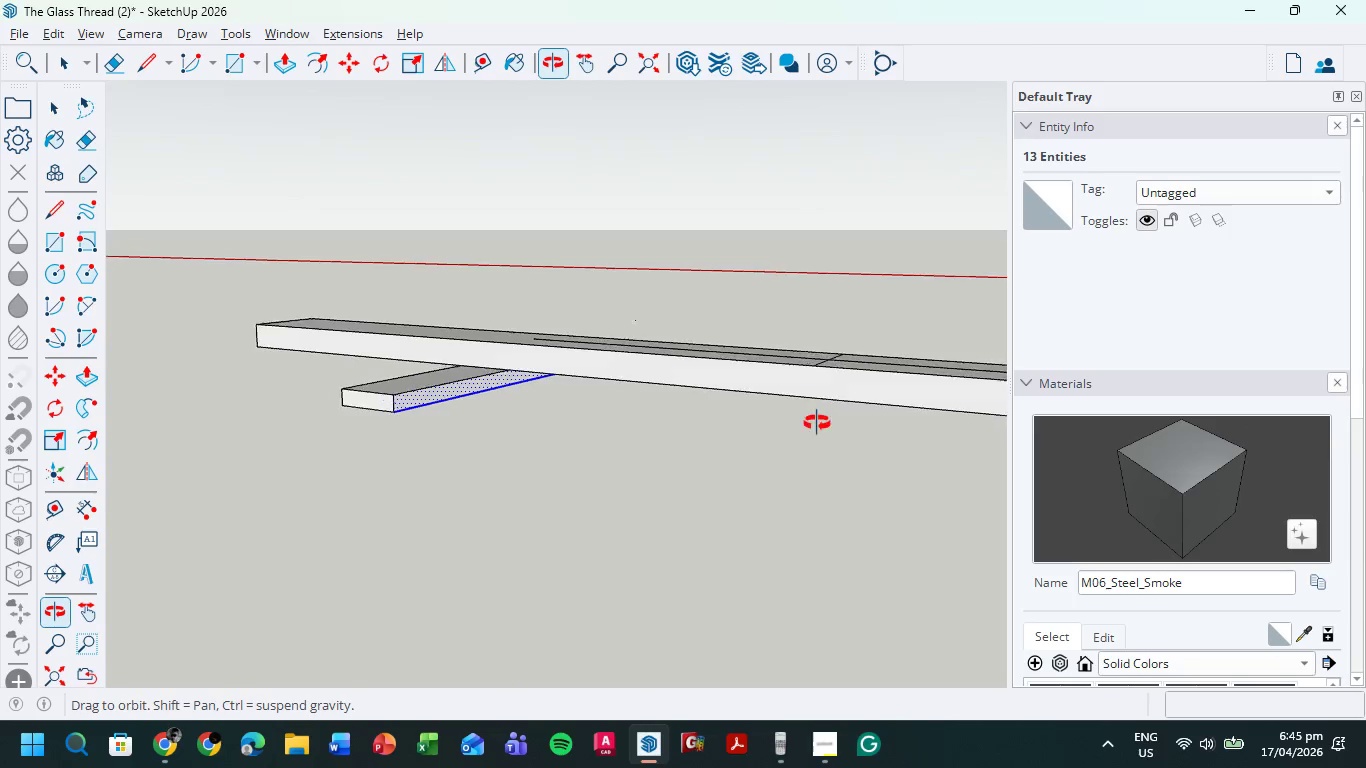 
hold_key(key=ShiftLeft, duration=1.83)
left_click_drag(start_coordinate=[531, 472], to_coordinate=[319, 386])
 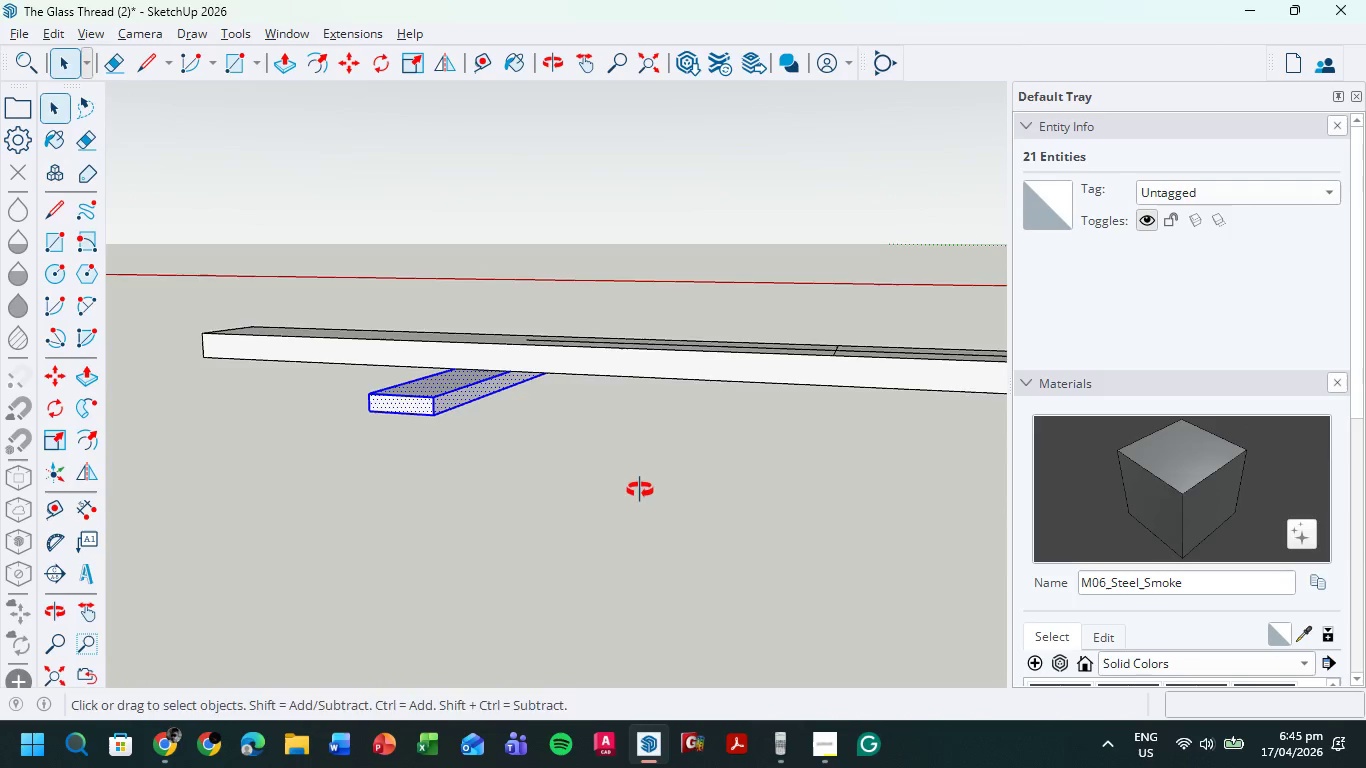 
hold_key(key=ControlLeft, duration=1.42)
 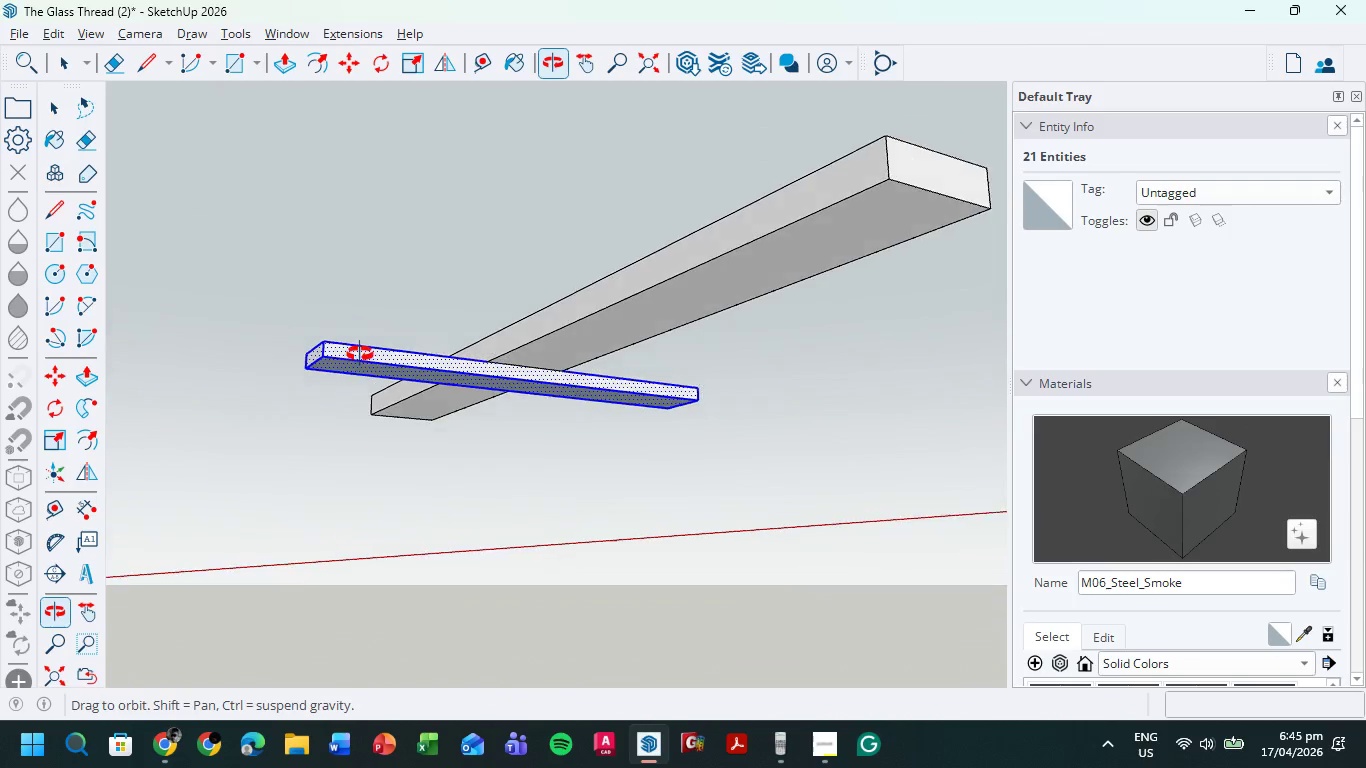 
scroll: coordinate [507, 362], scroll_direction: up, amount: 7.0
 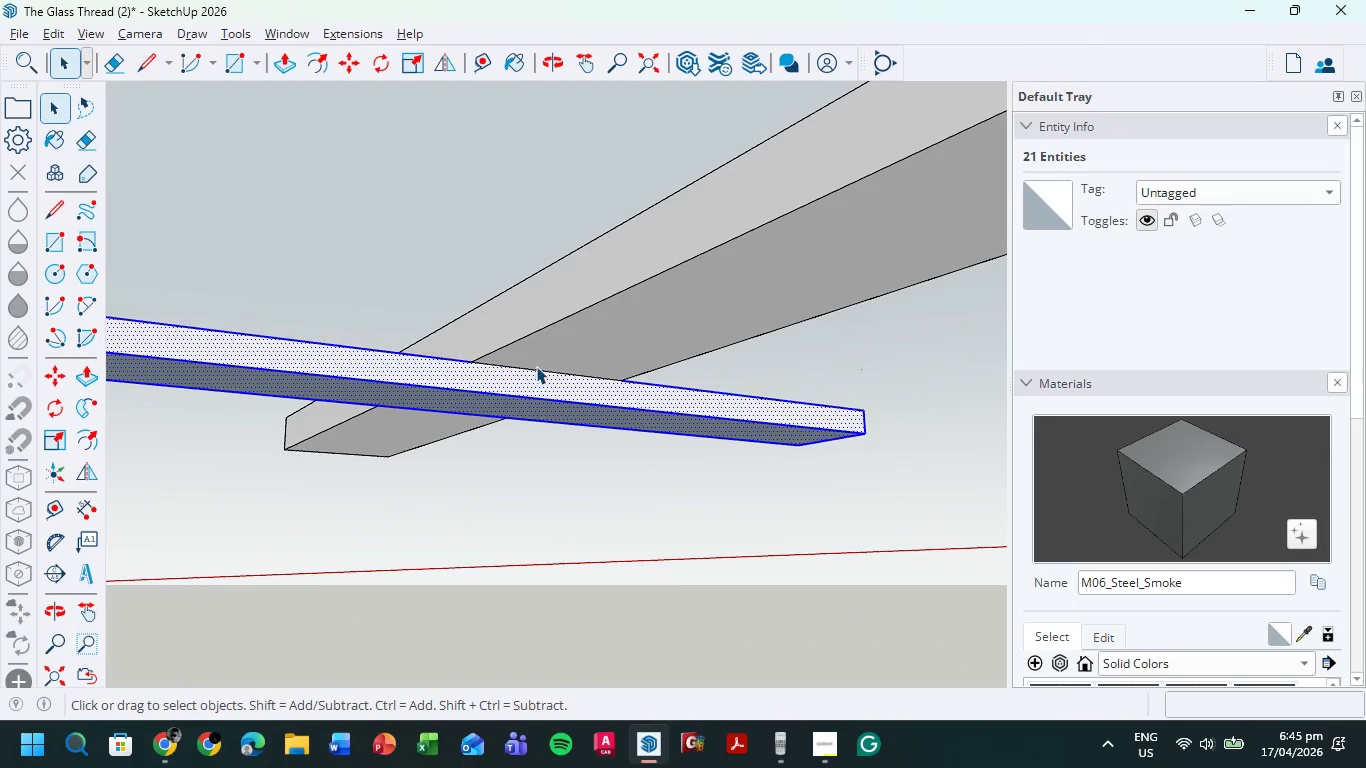 
hold_key(key=ControlLeft, duration=0.84)
left_click([537, 367])
 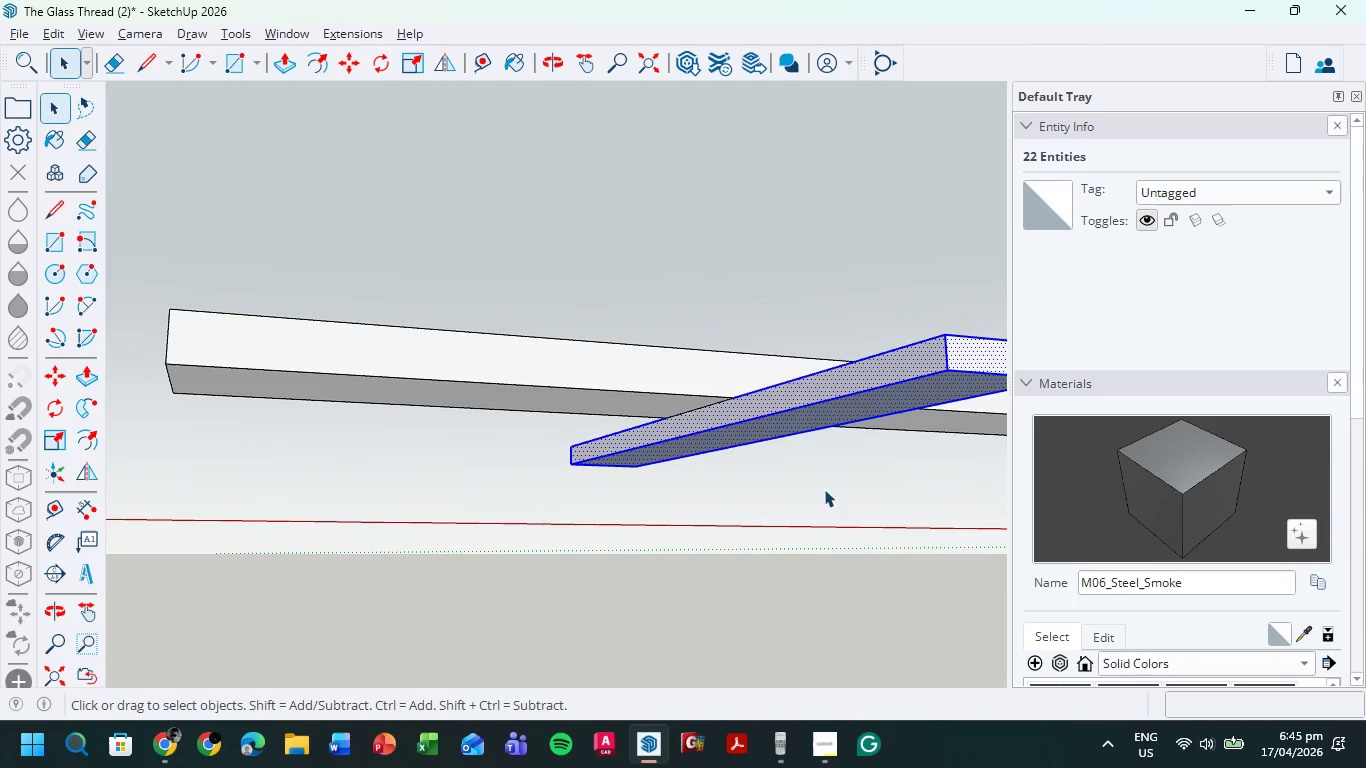 
hold_key(key=ControlLeft, duration=0.78)
 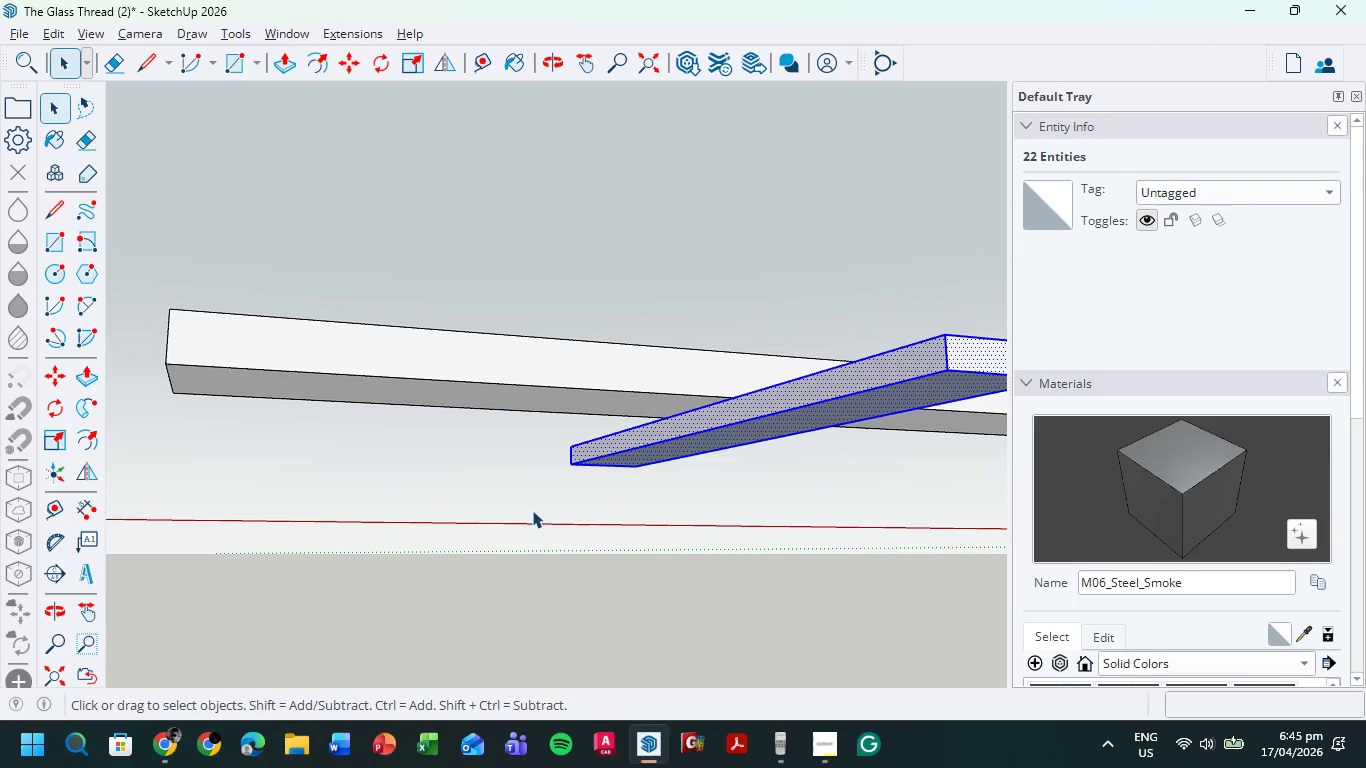 
scroll: coordinate [530, 511], scroll_direction: down, amount: 4.0
 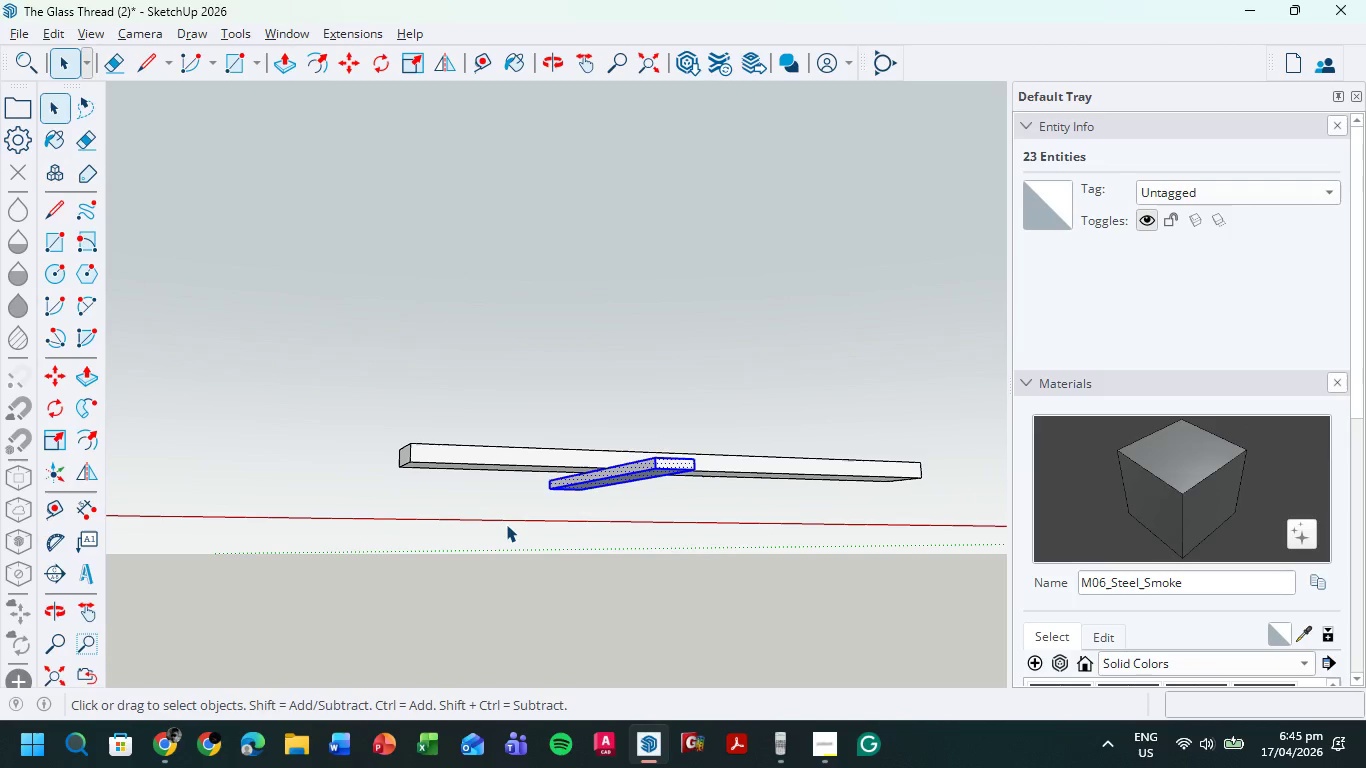 
key(Control+C)
 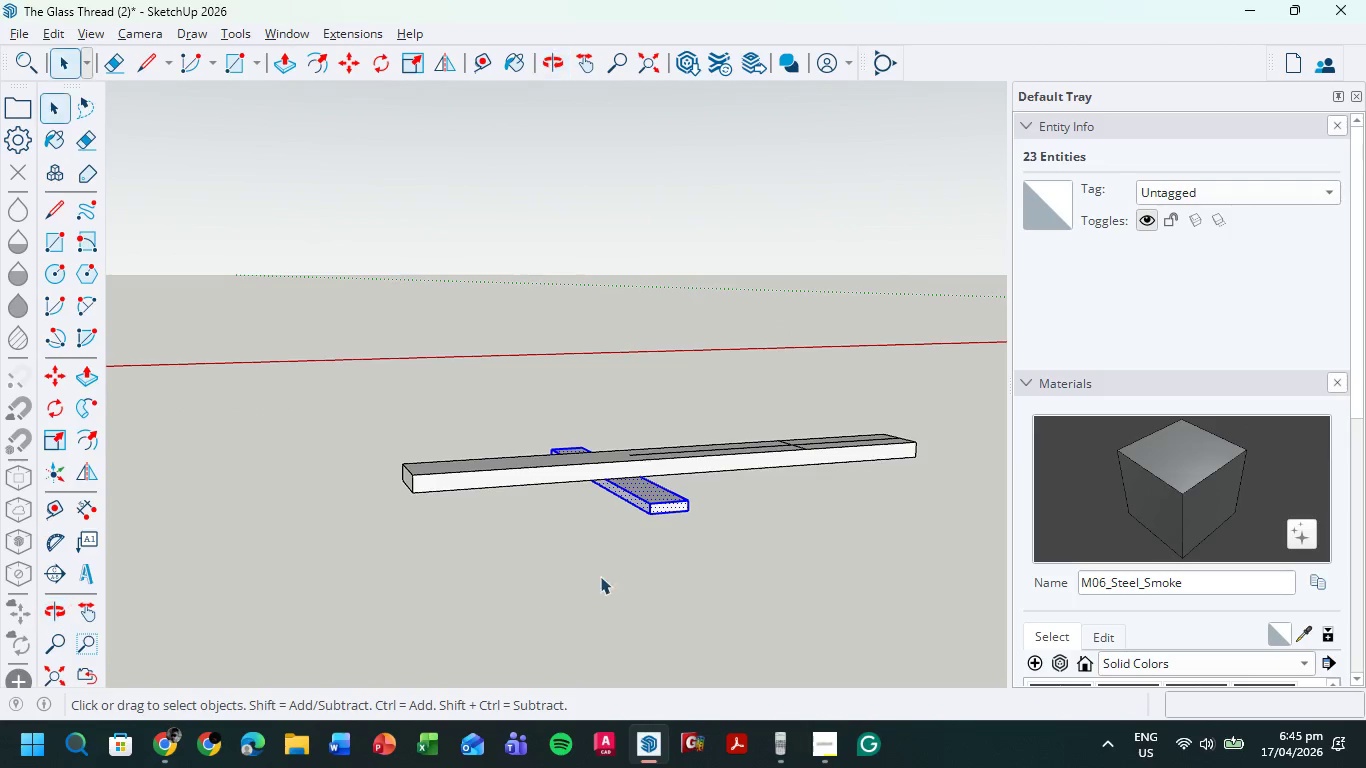 
key(Control+ControlLeft)
 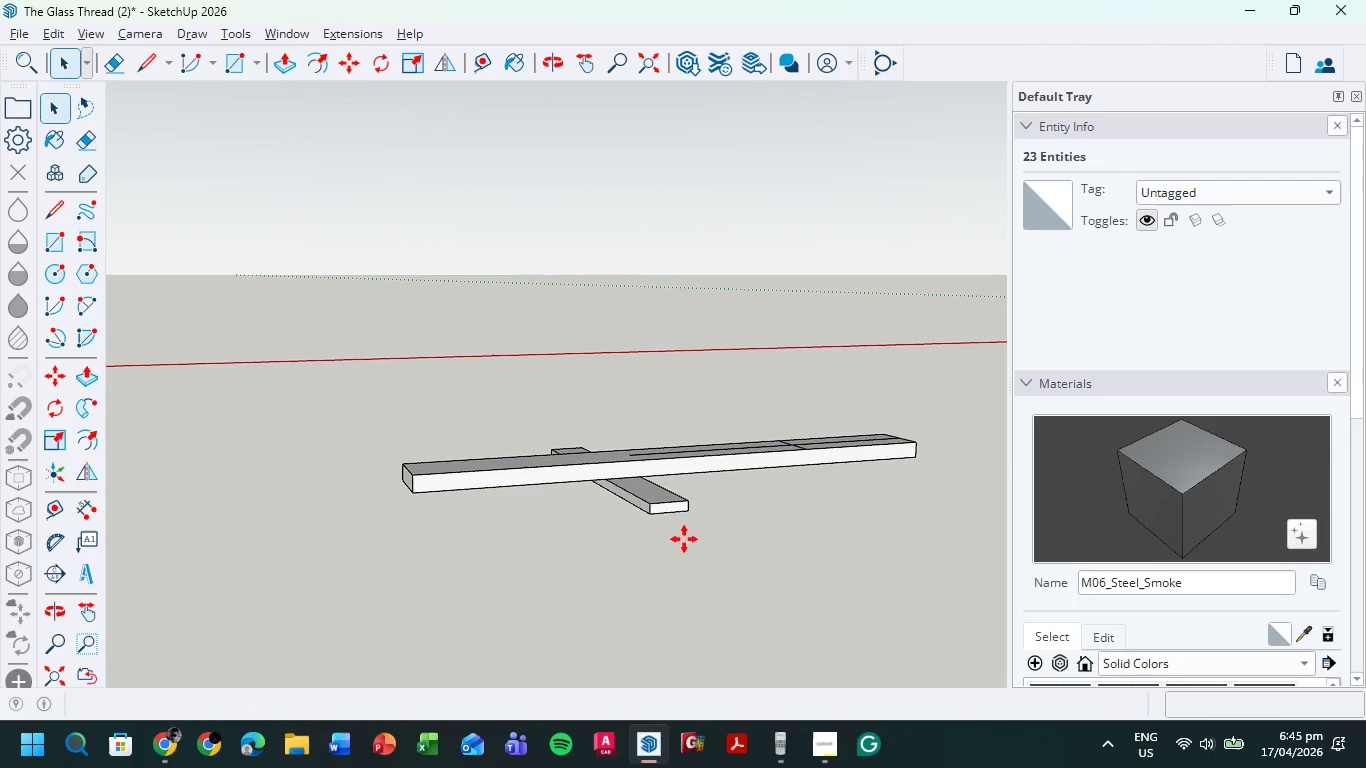 
key(Control+V)
 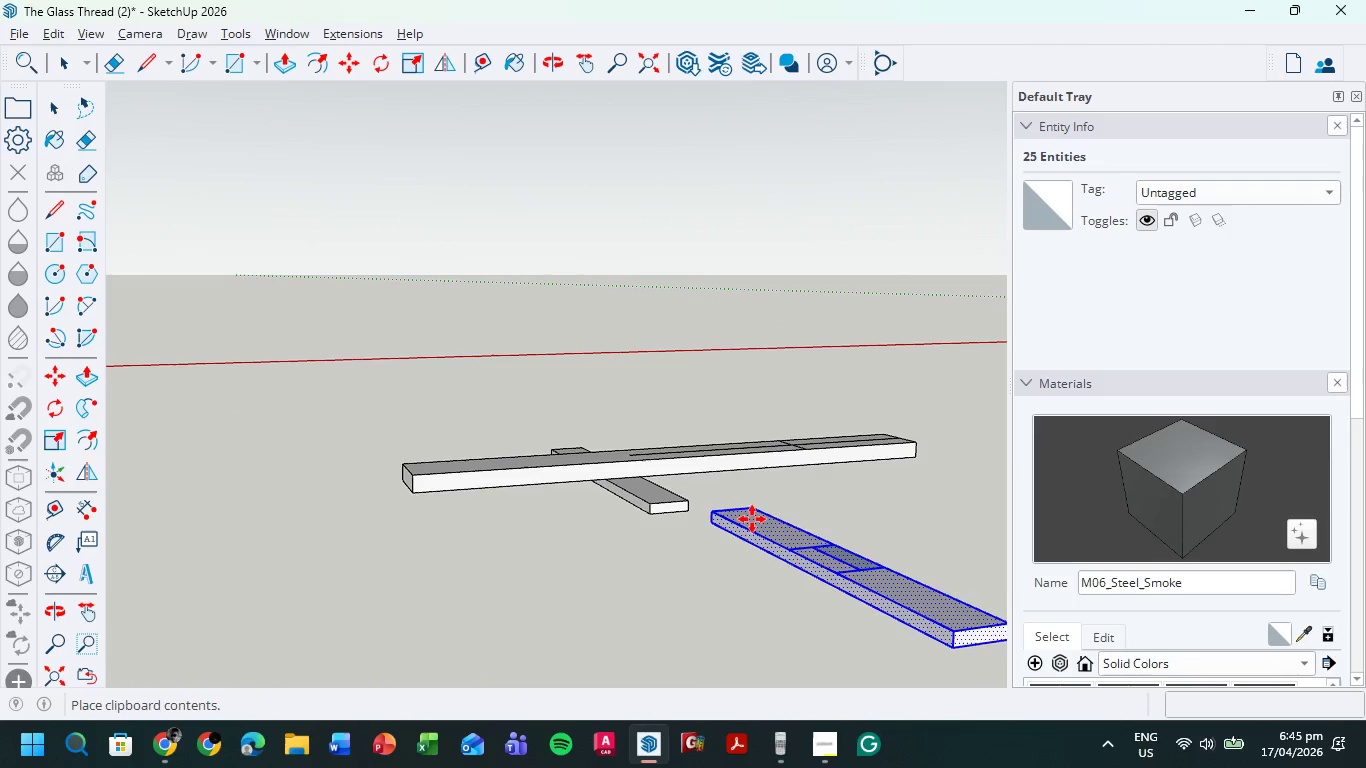 
left_click([767, 499])
 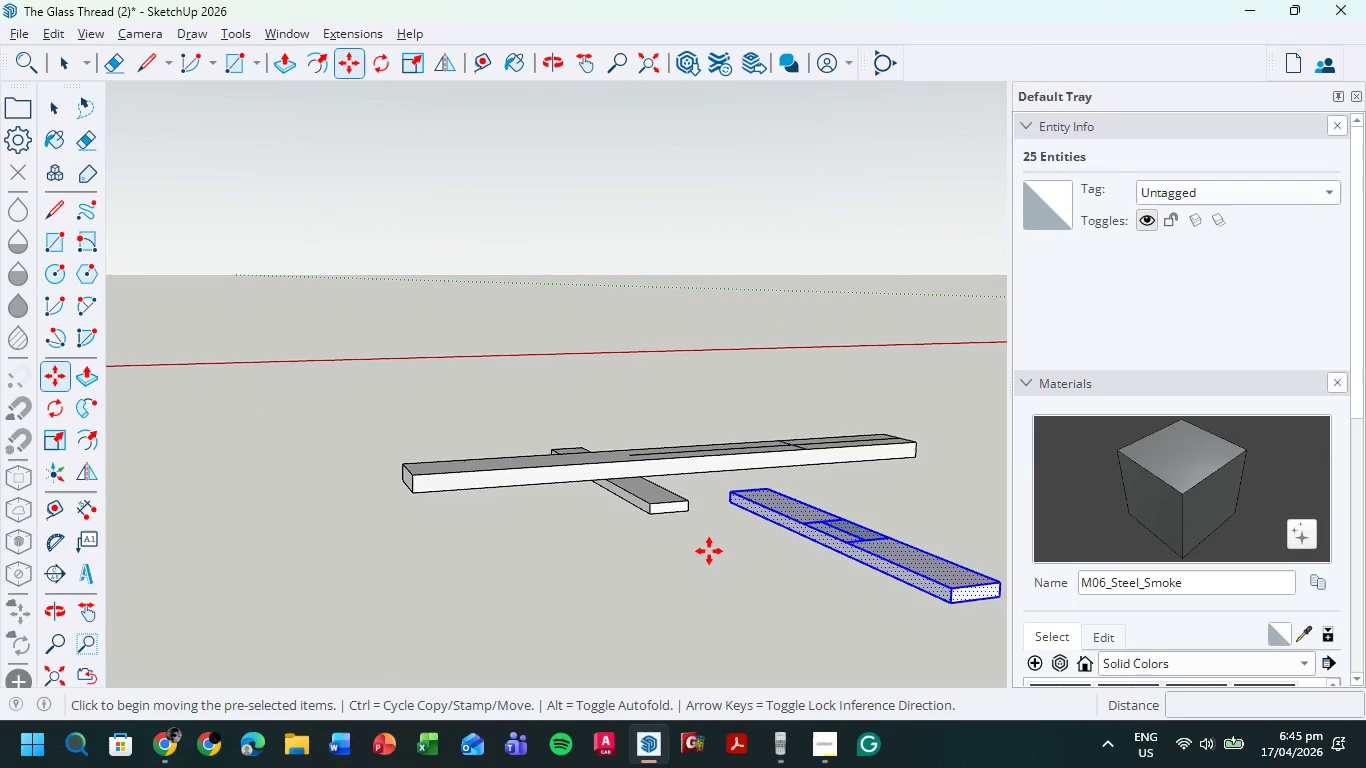 
scroll: coordinate [707, 553], scroll_direction: down, amount: 1.0
 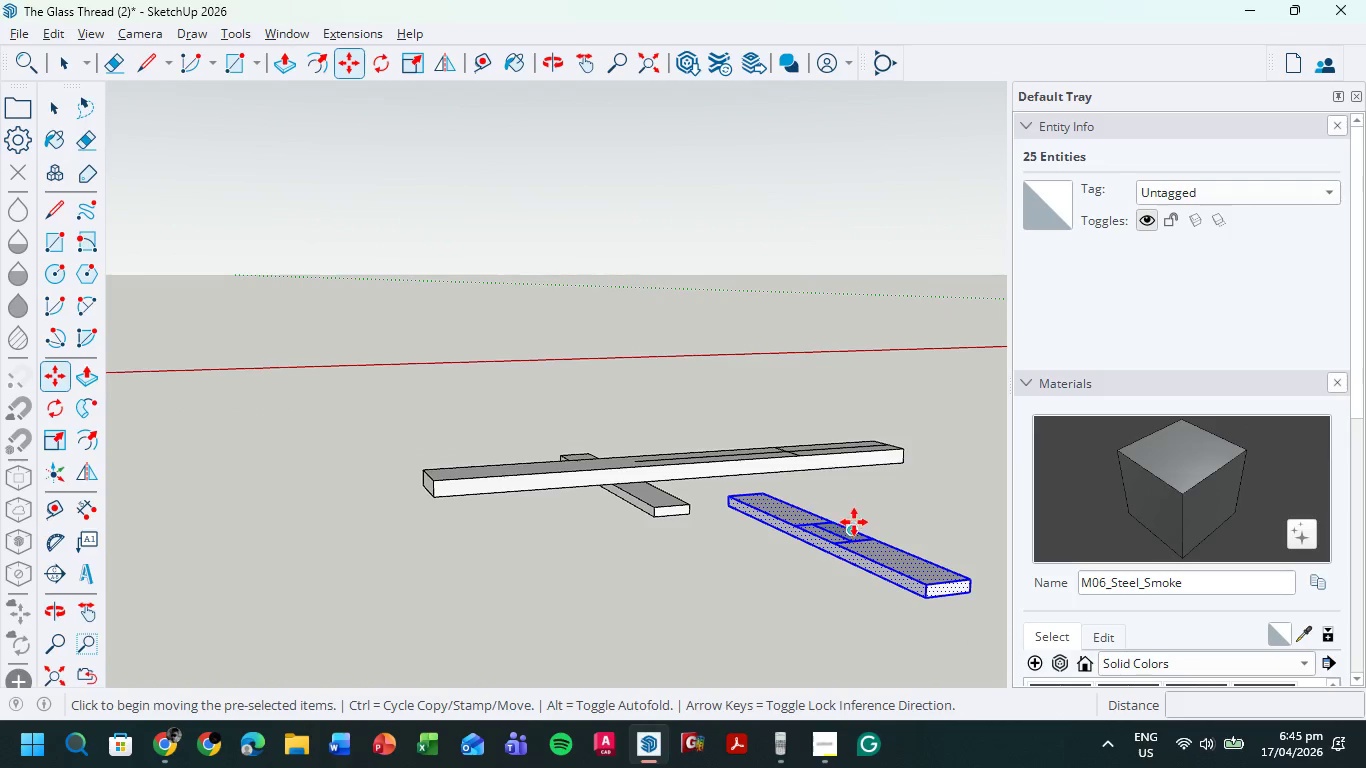 
scroll: coordinate [847, 508], scroll_direction: up, amount: 6.0
 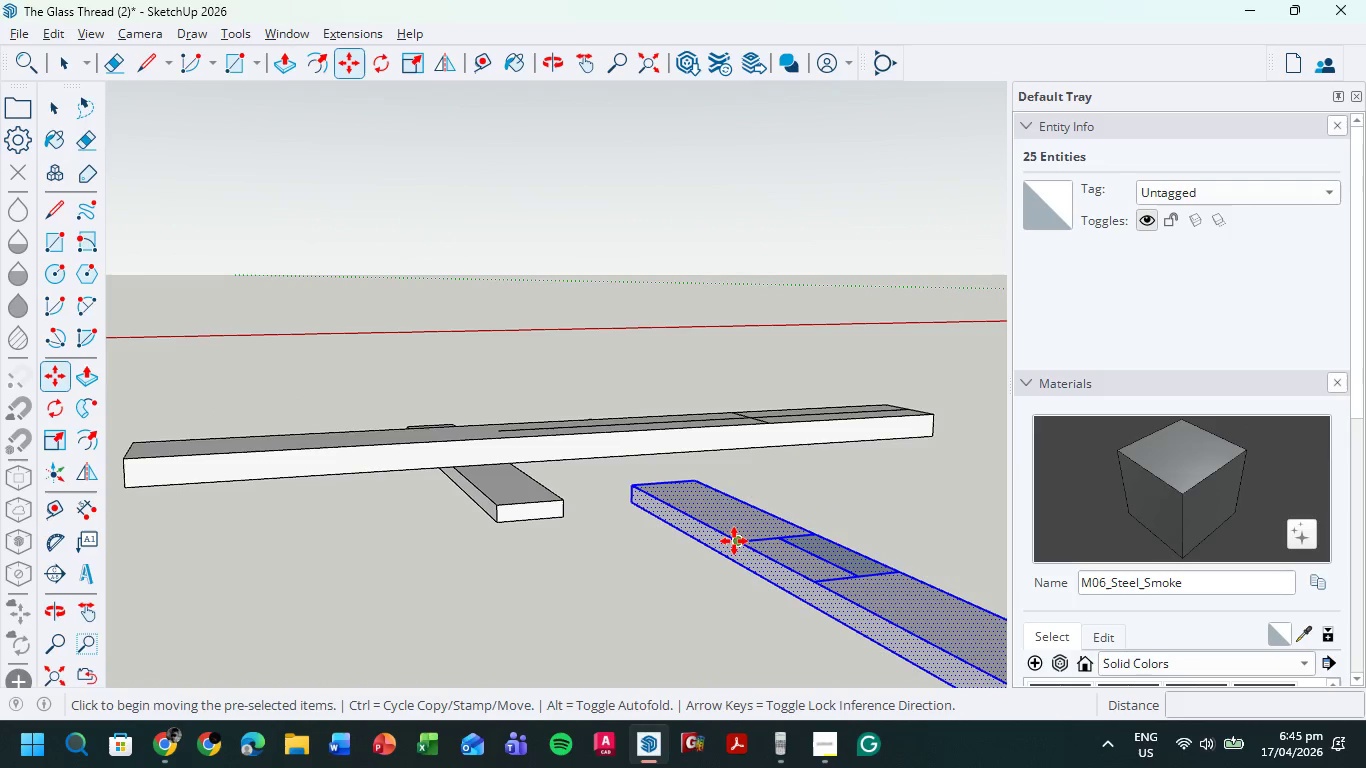 
mouse_move([767, 558])
 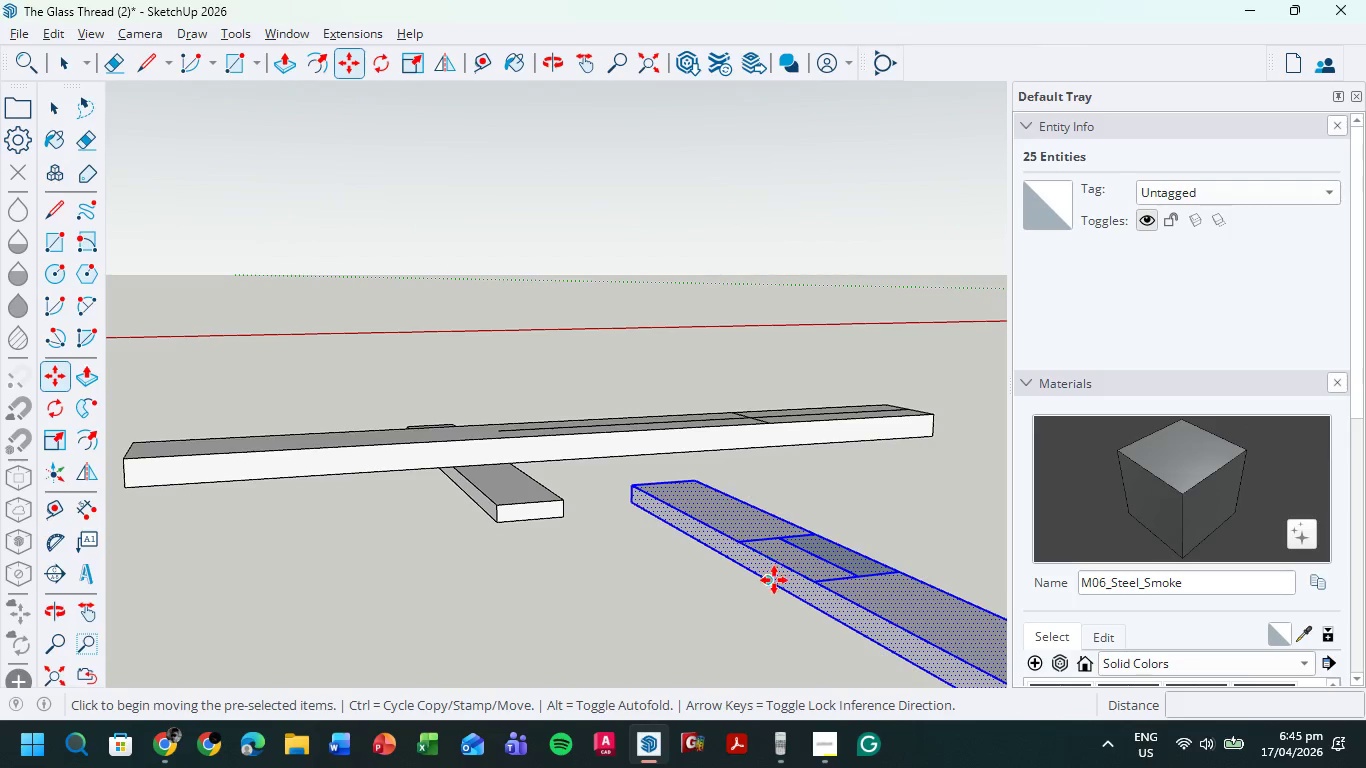 
left_click([772, 582])
 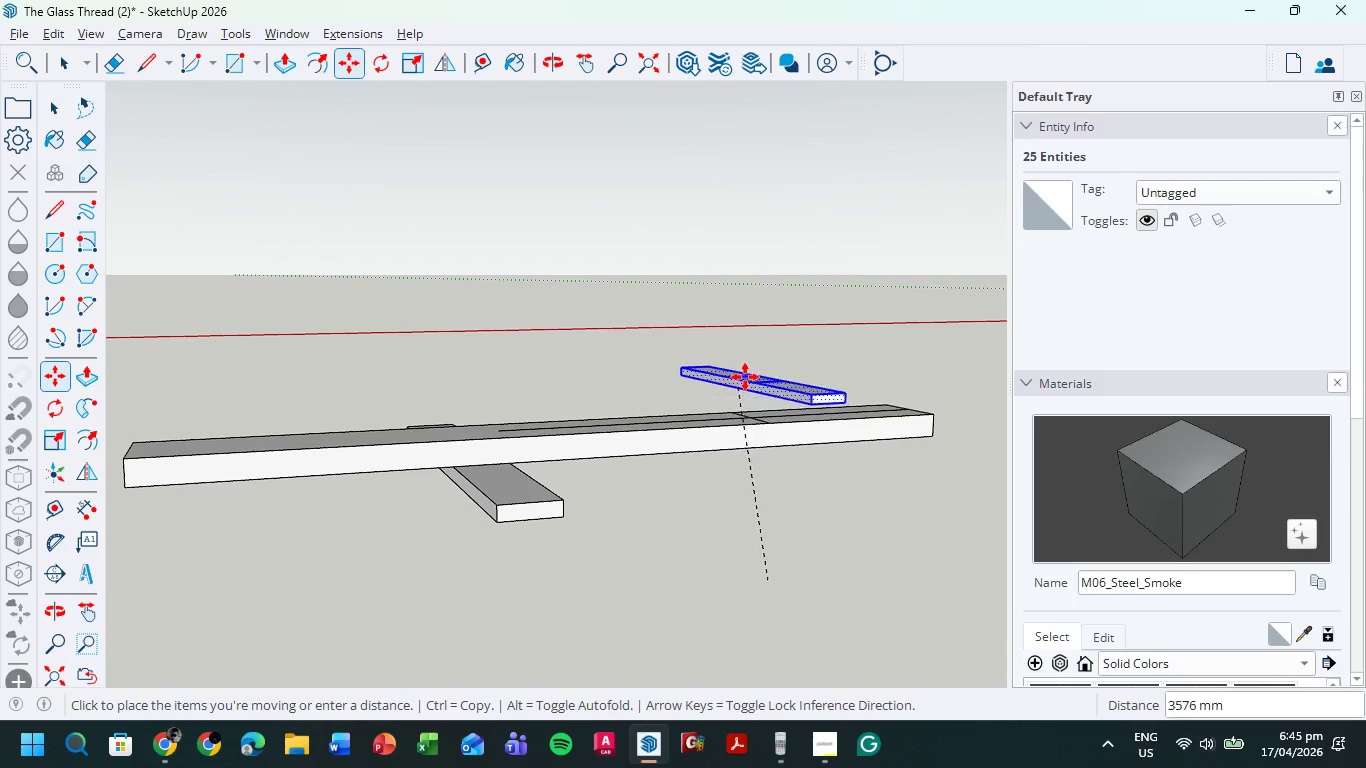 
scroll: coordinate [749, 411], scroll_direction: up, amount: 17.0
 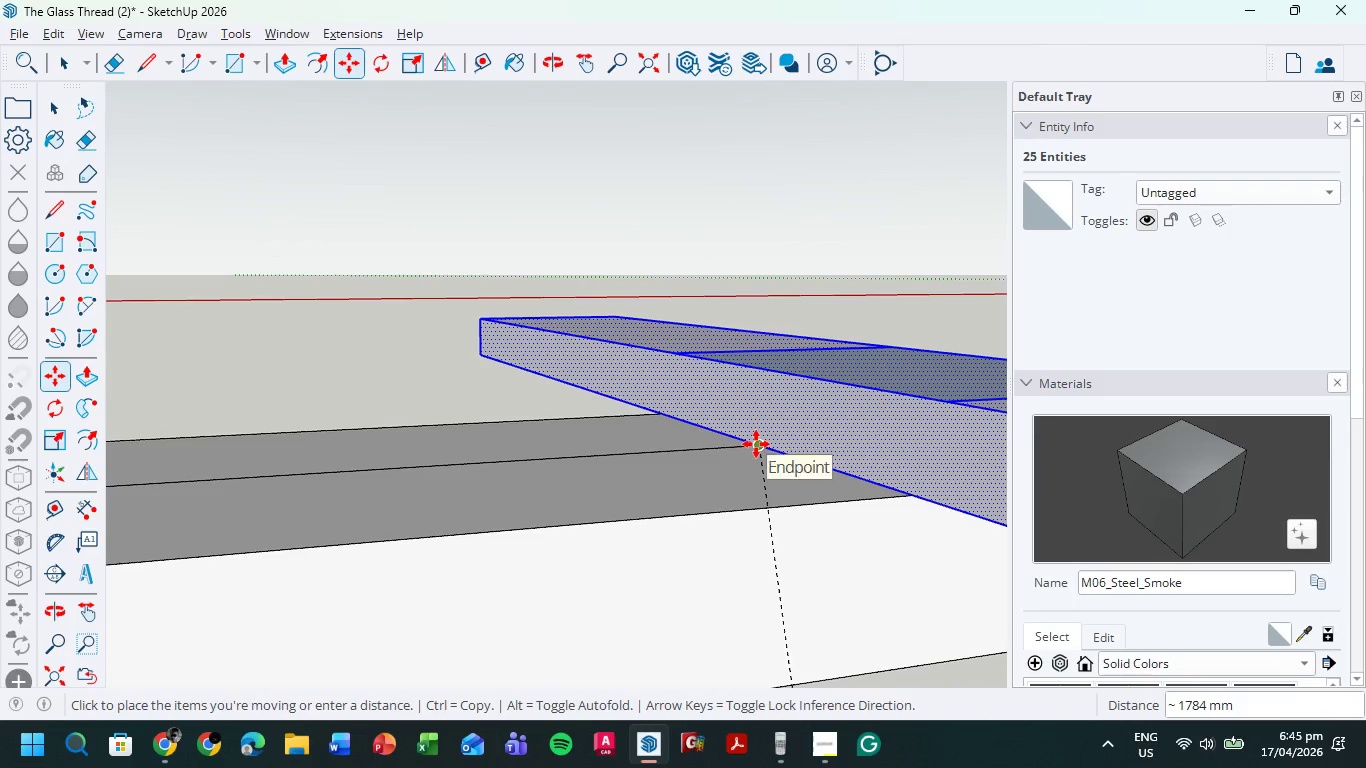 
left_click([755, 443])
 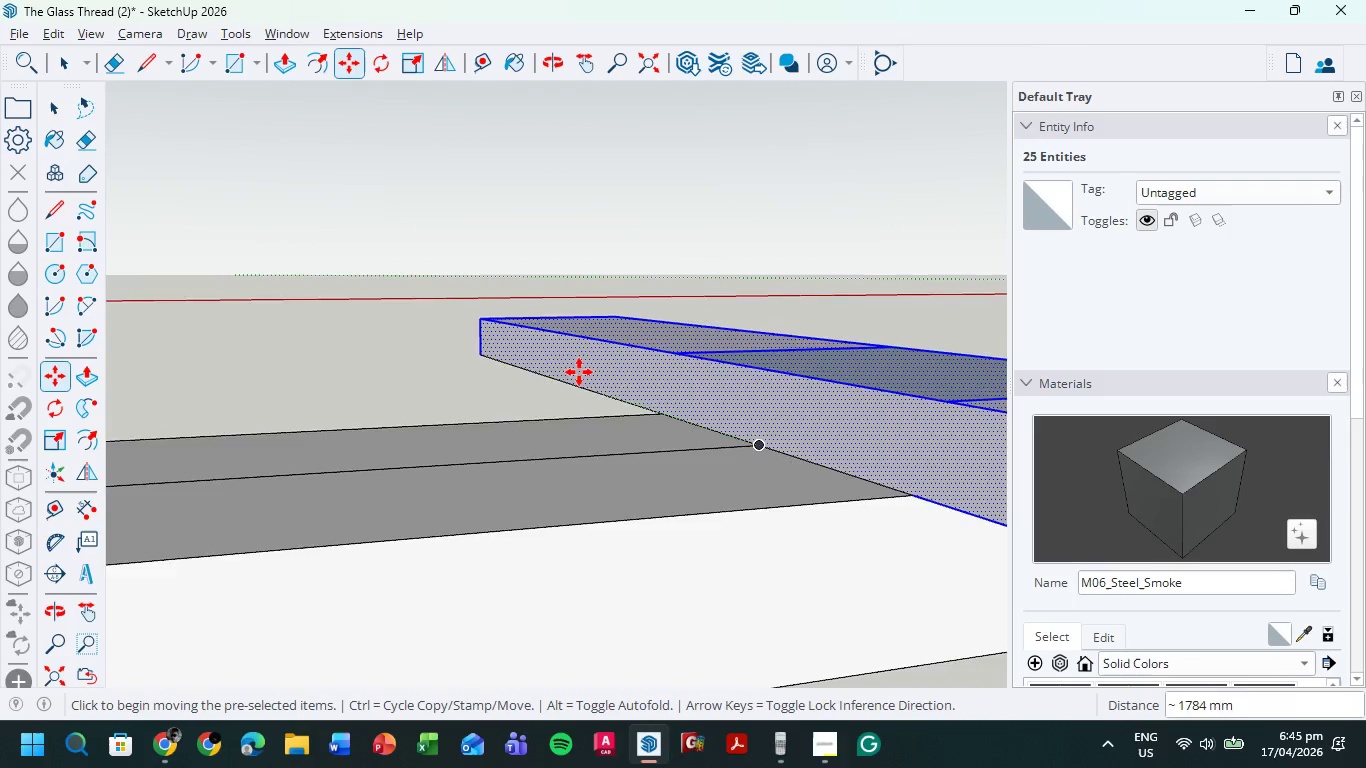 
scroll: coordinate [402, 515], scroll_direction: down, amount: 15.0
 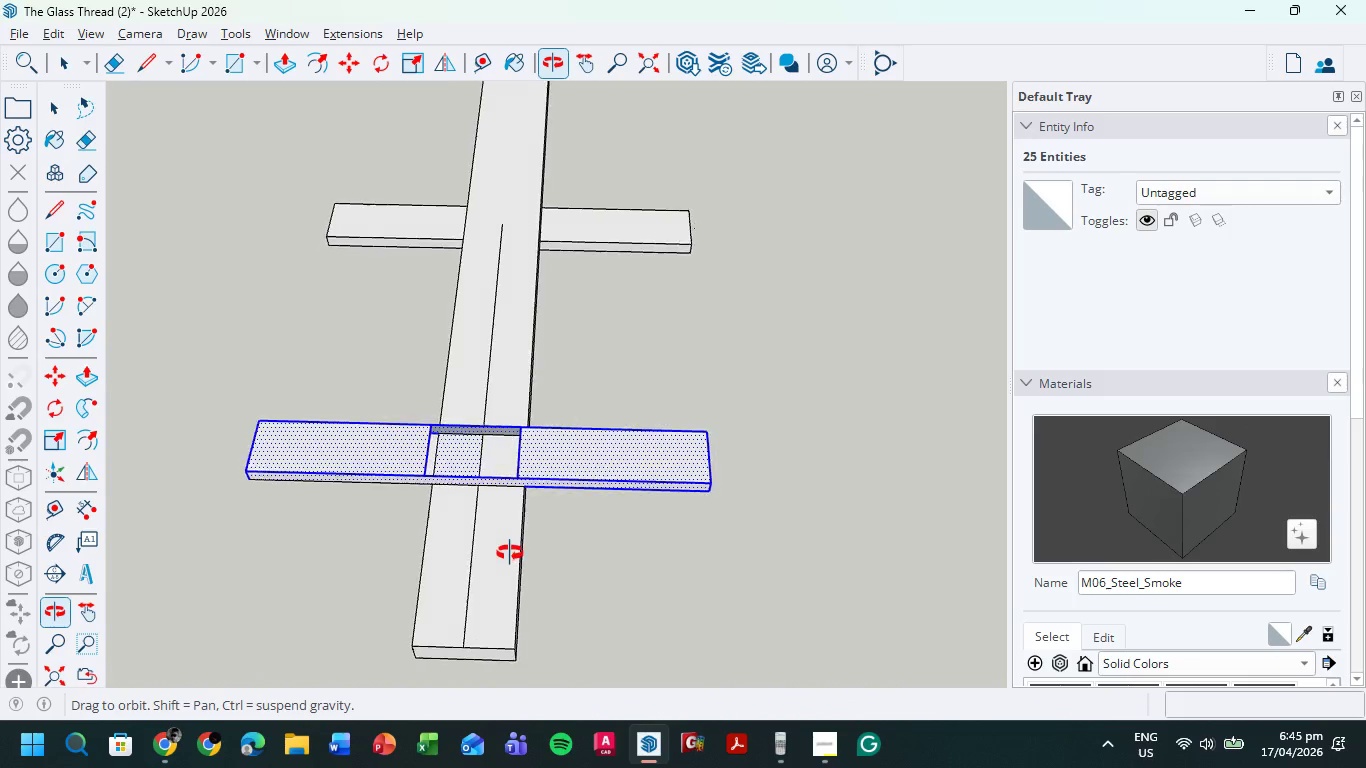 
scroll: coordinate [450, 455], scroll_direction: up, amount: 11.0
 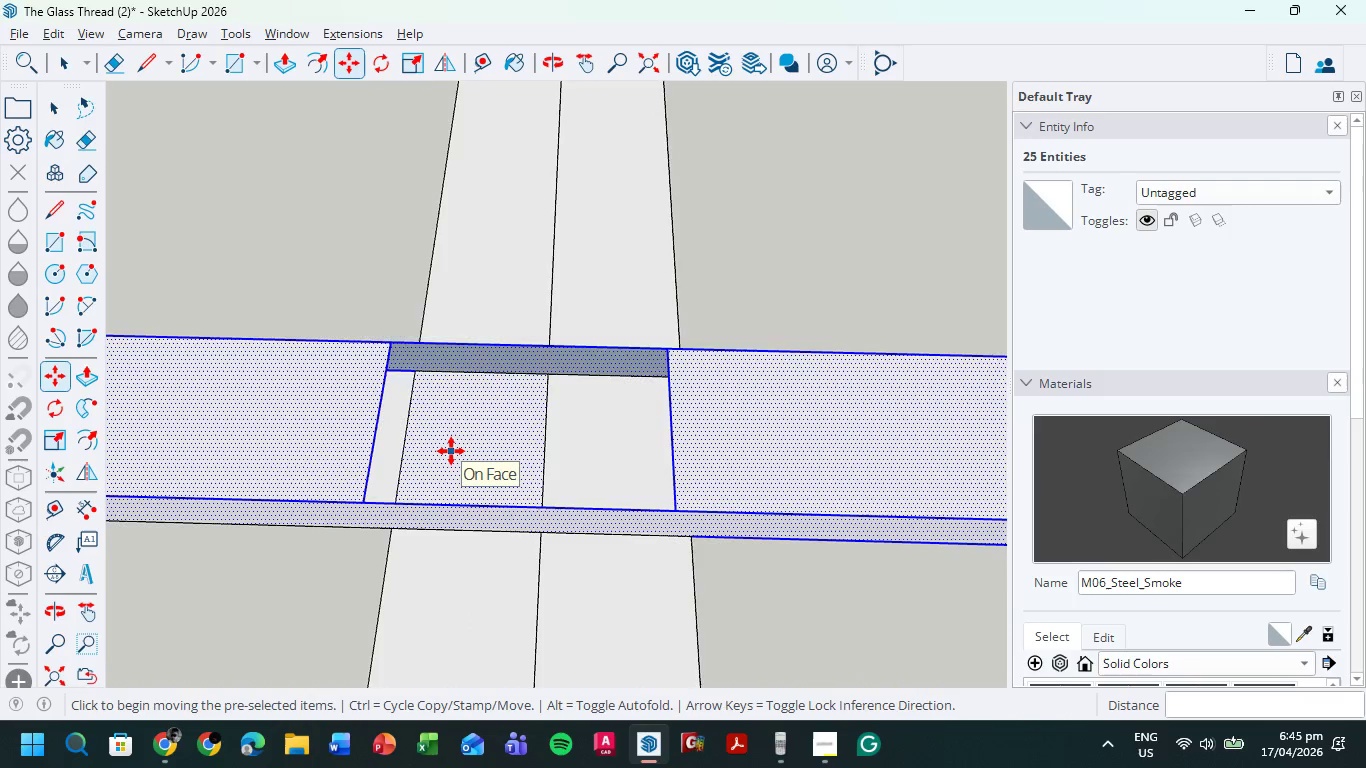 
scroll: coordinate [457, 452], scroll_direction: down, amount: 4.0
 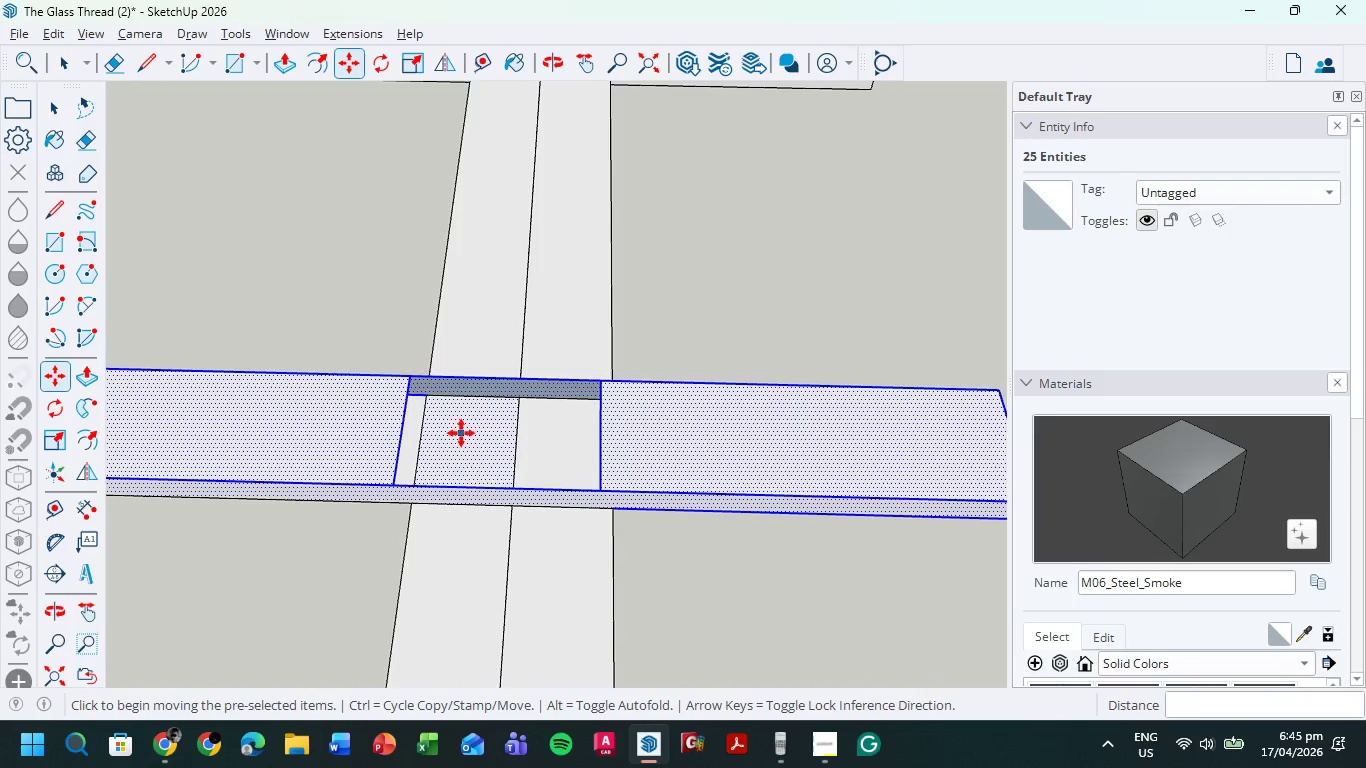 
scroll: coordinate [460, 432], scroll_direction: up, amount: 4.0
 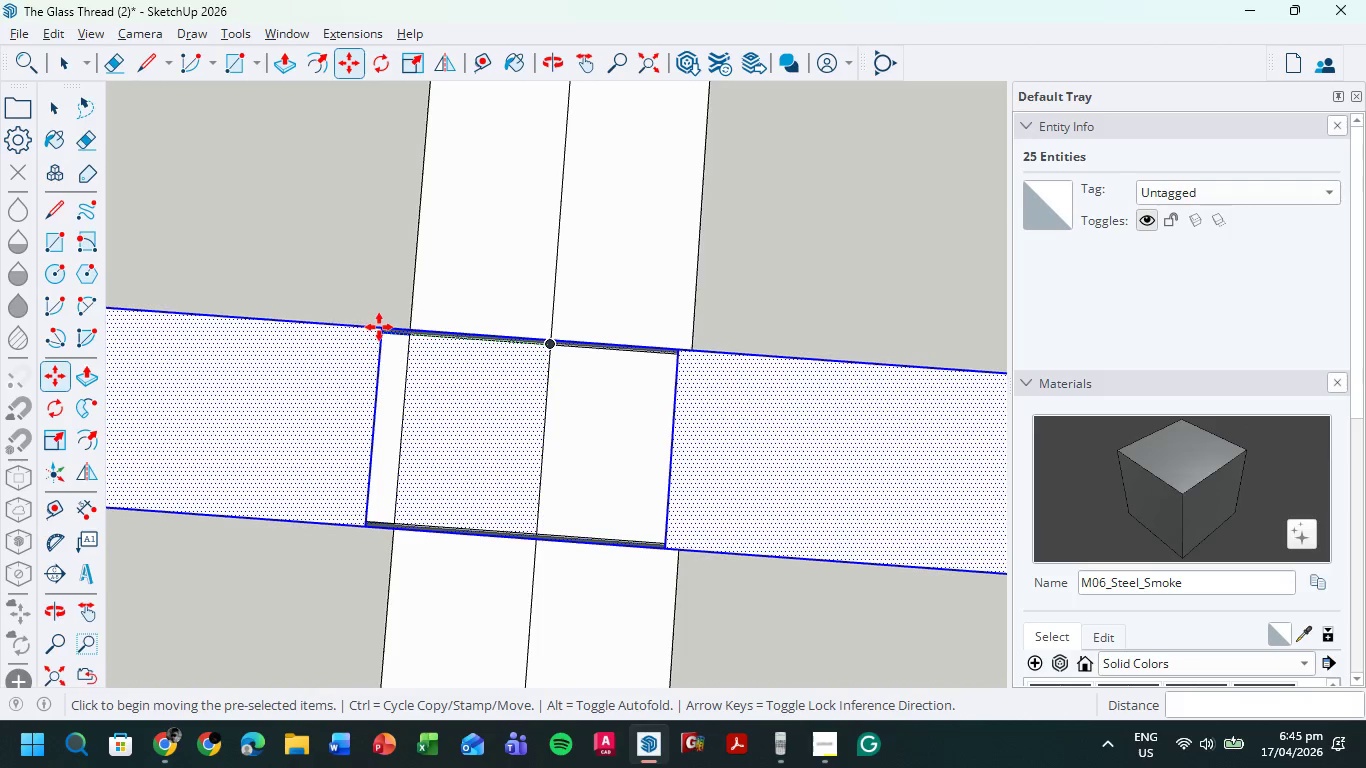 
left_click([383, 330])
 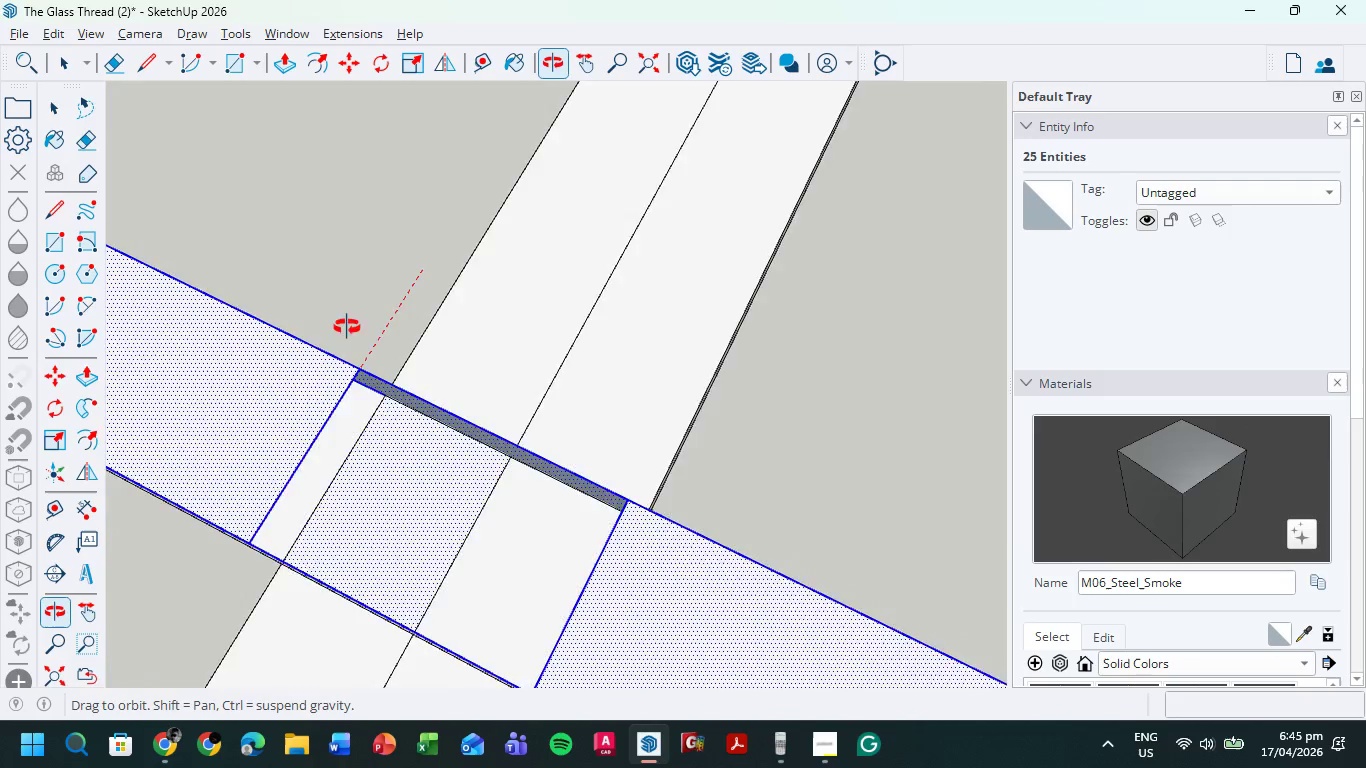 
wait(5.55)
 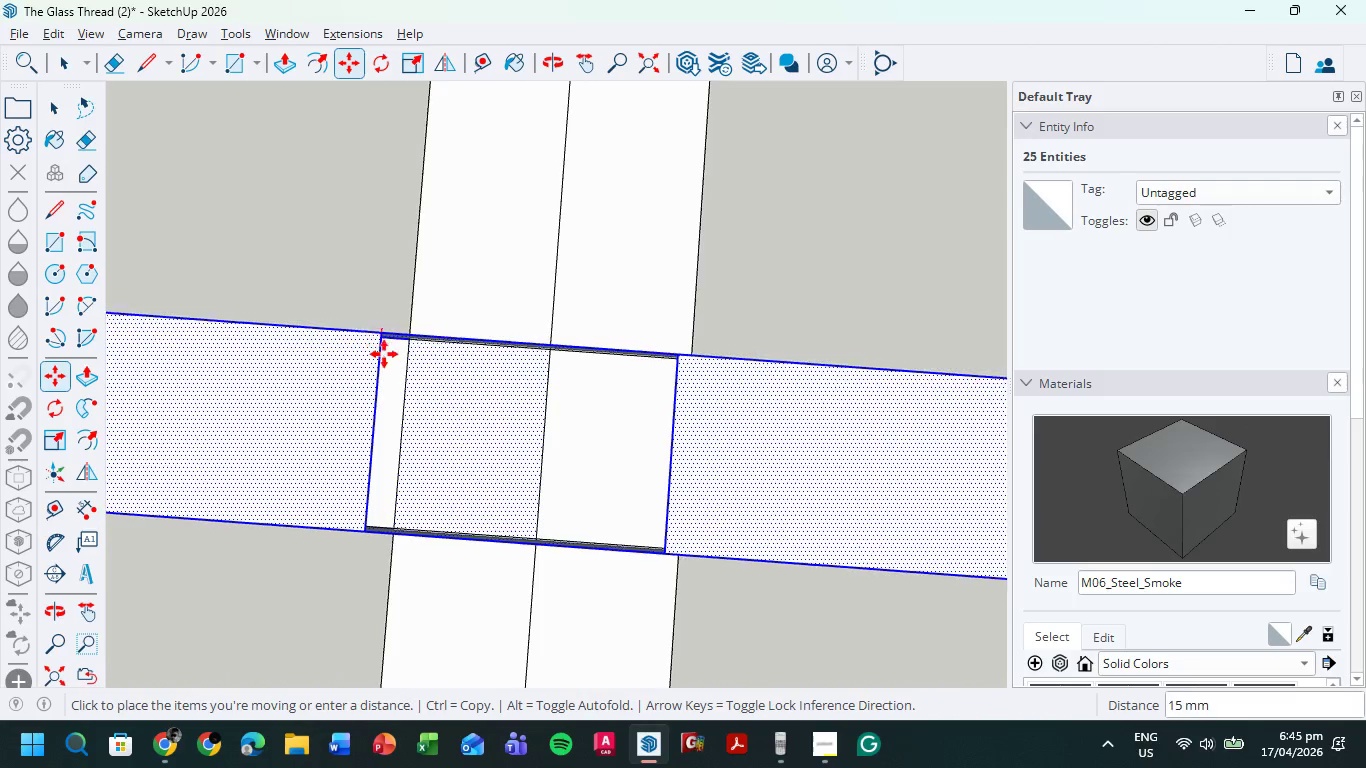 
key(Control+ControlLeft)
 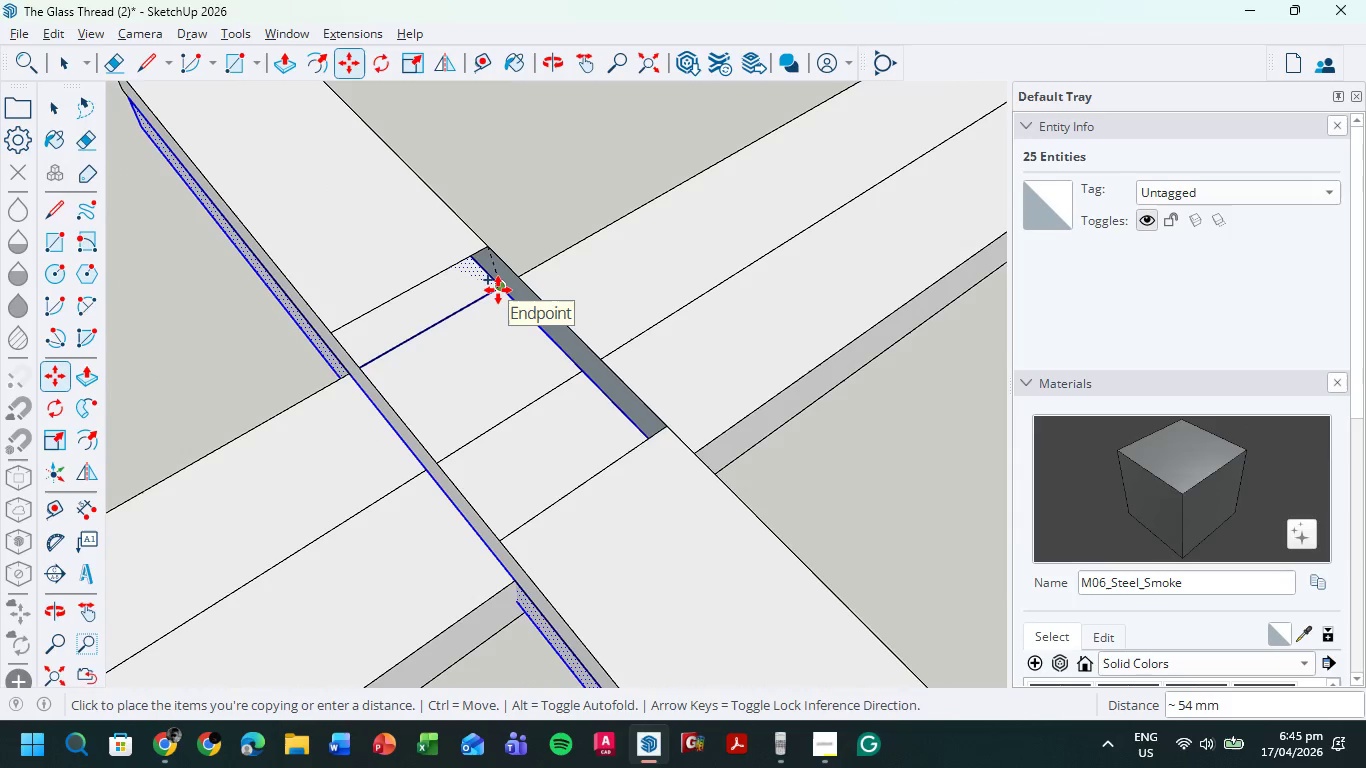 
key(Escape)
 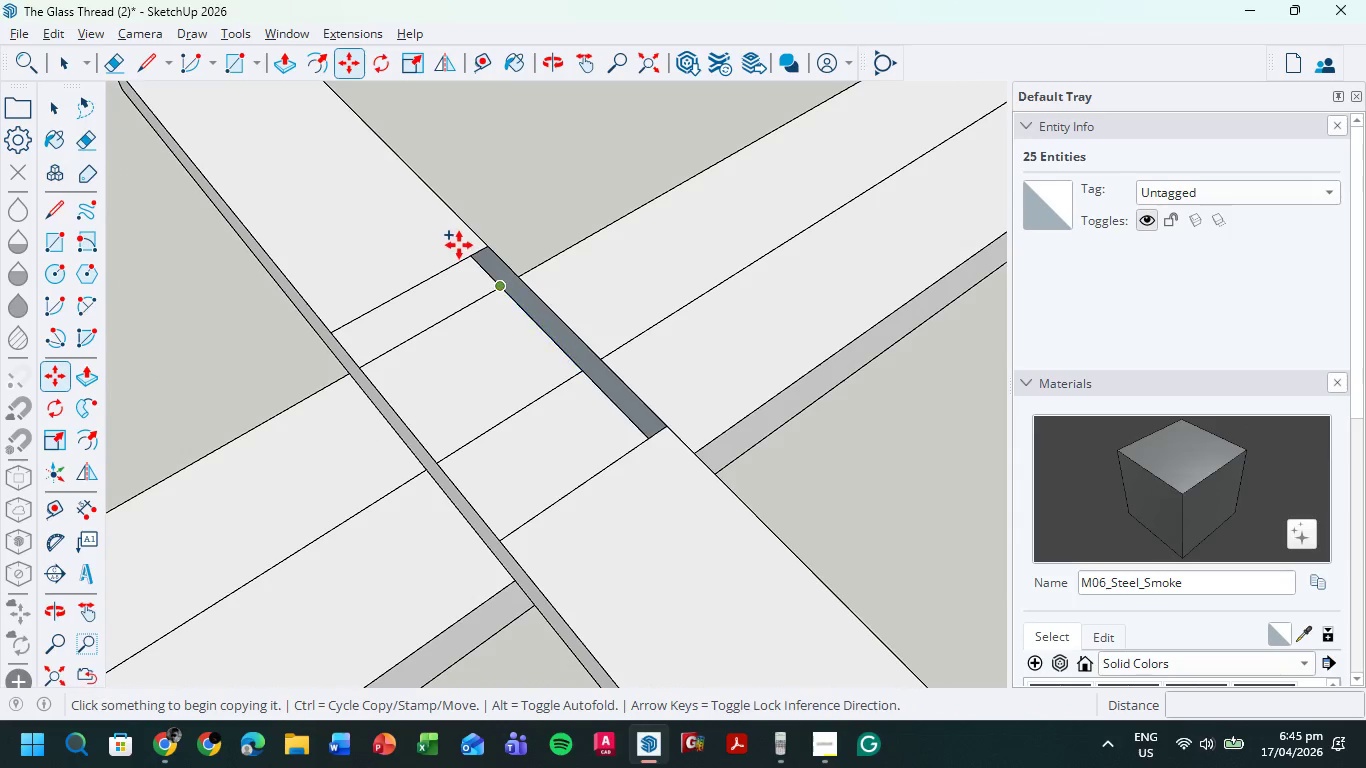 
scroll: coordinate [525, 336], scroll_direction: down, amount: 9.0
 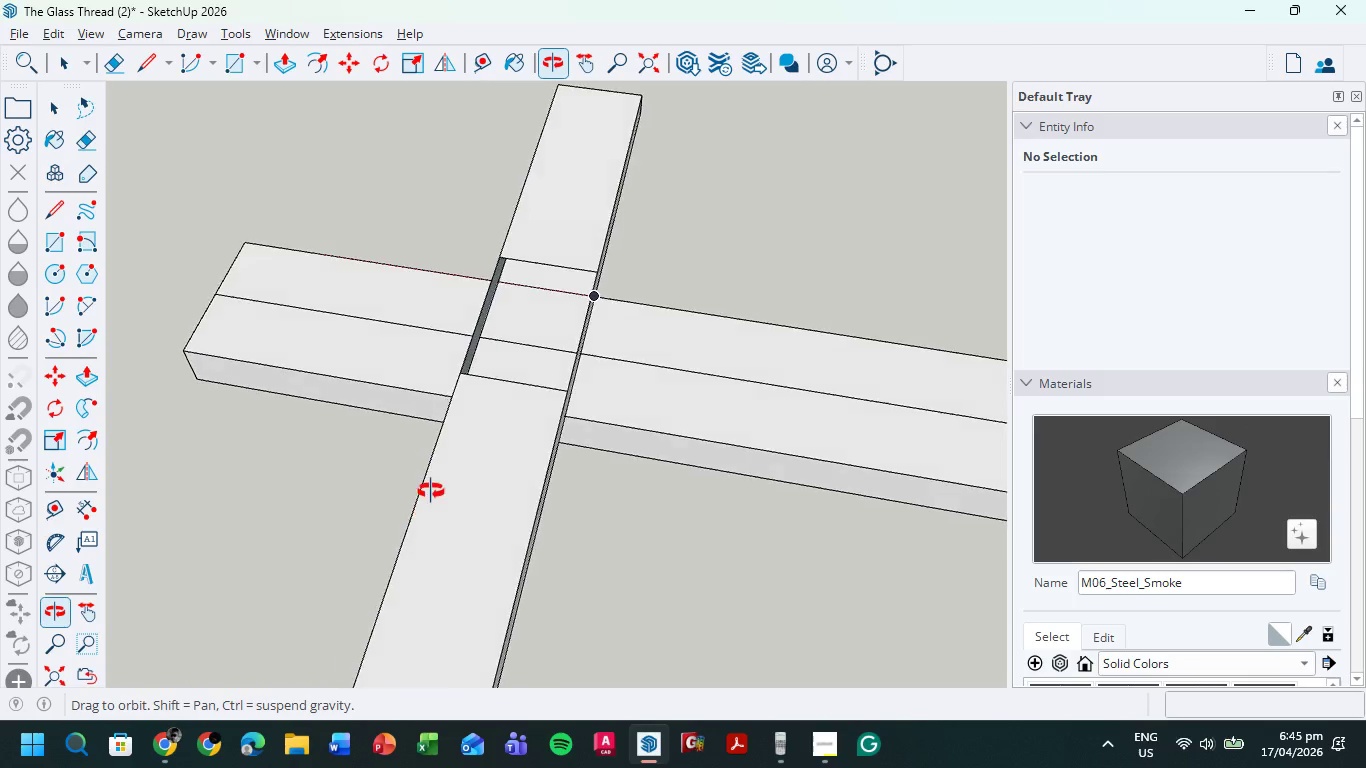 
key(E)
 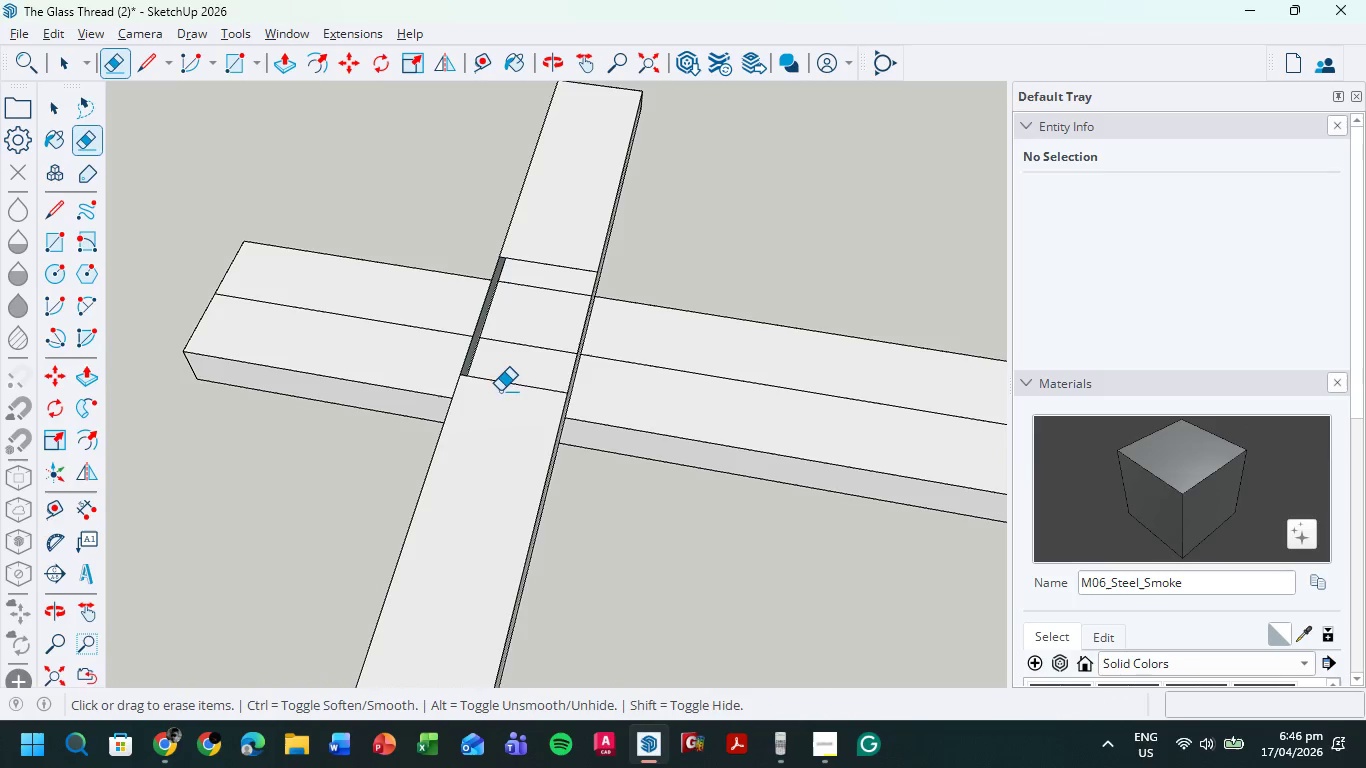 
left_click_drag(start_coordinate=[500, 391], to_coordinate=[503, 380])
 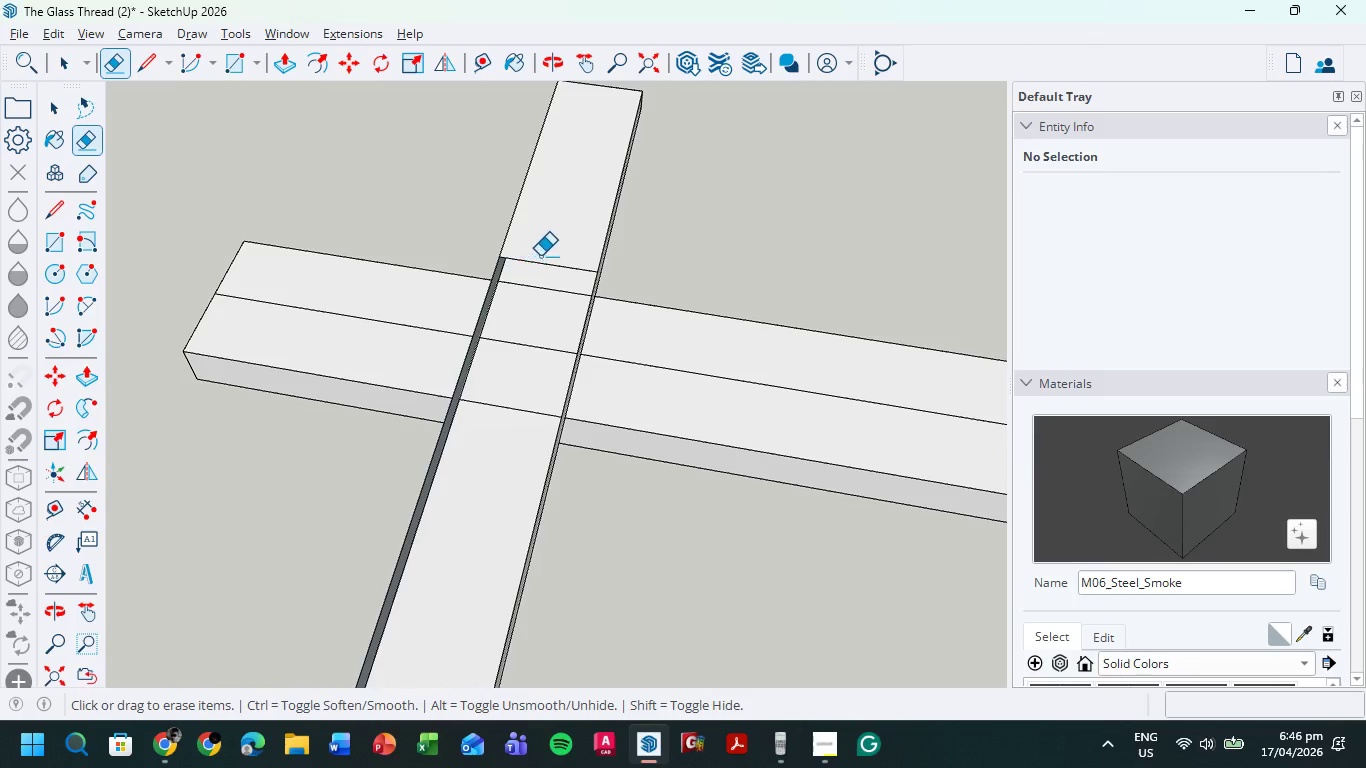 
left_click_drag(start_coordinate=[541, 256], to_coordinate=[538, 262])
 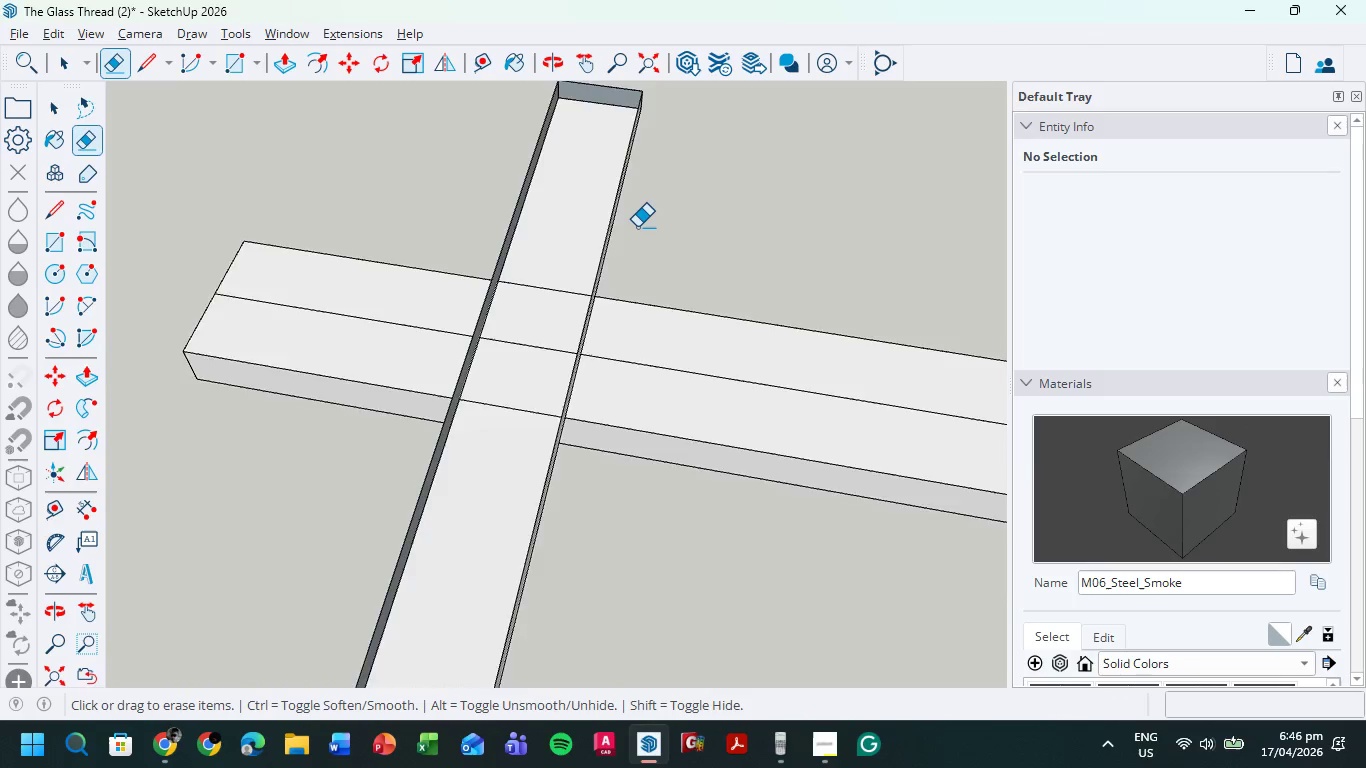 
scroll: coordinate [637, 227], scroll_direction: down, amount: 2.0
 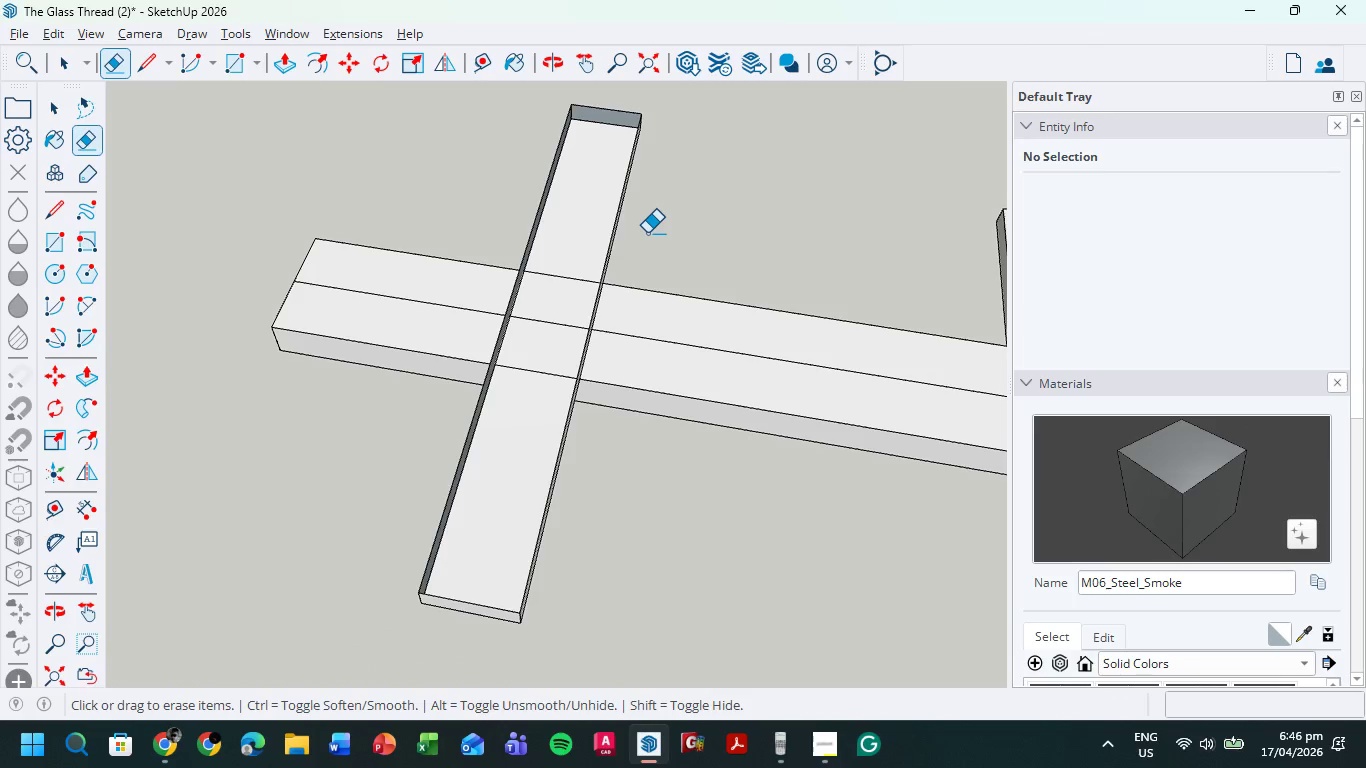 
key(L)
 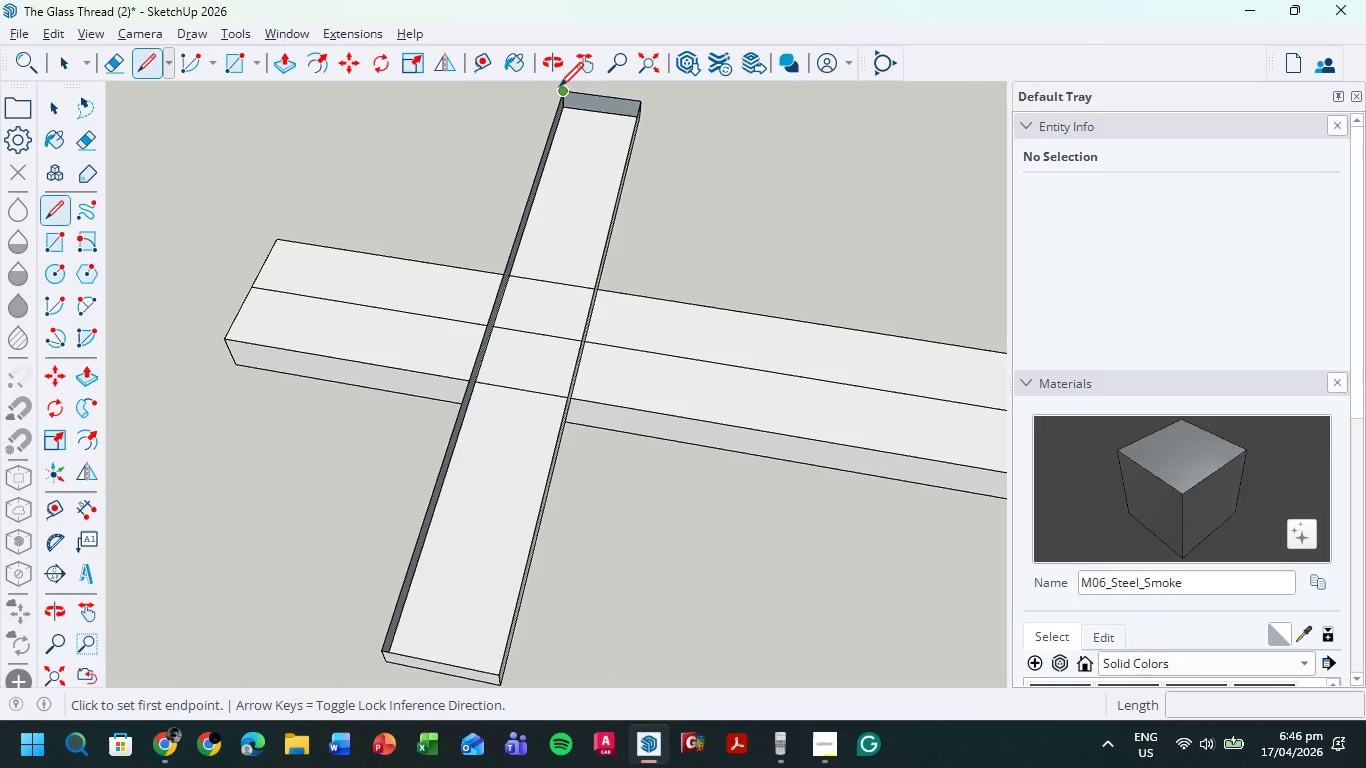 
scroll: coordinate [647, 233], scroll_direction: up, amount: 1.0
 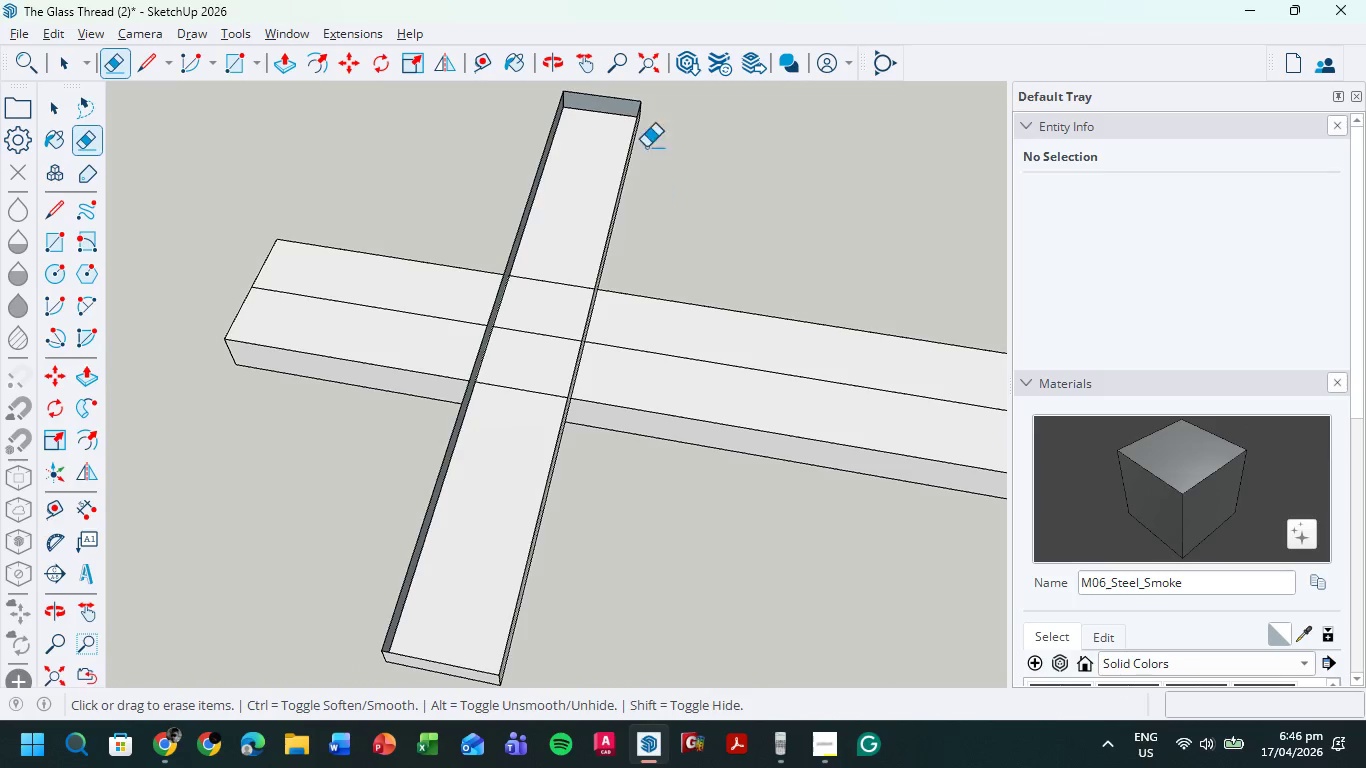 
left_click([559, 89])
 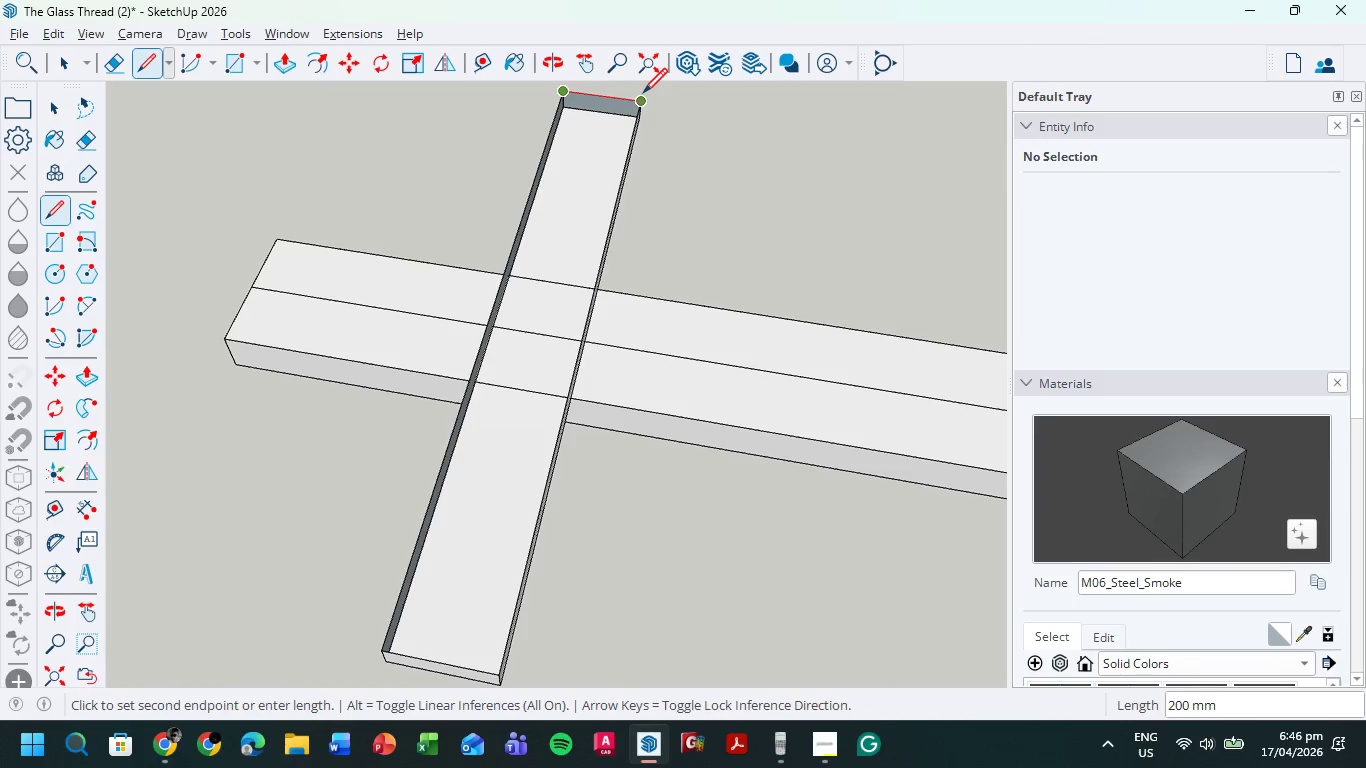 
left_click([643, 96])
 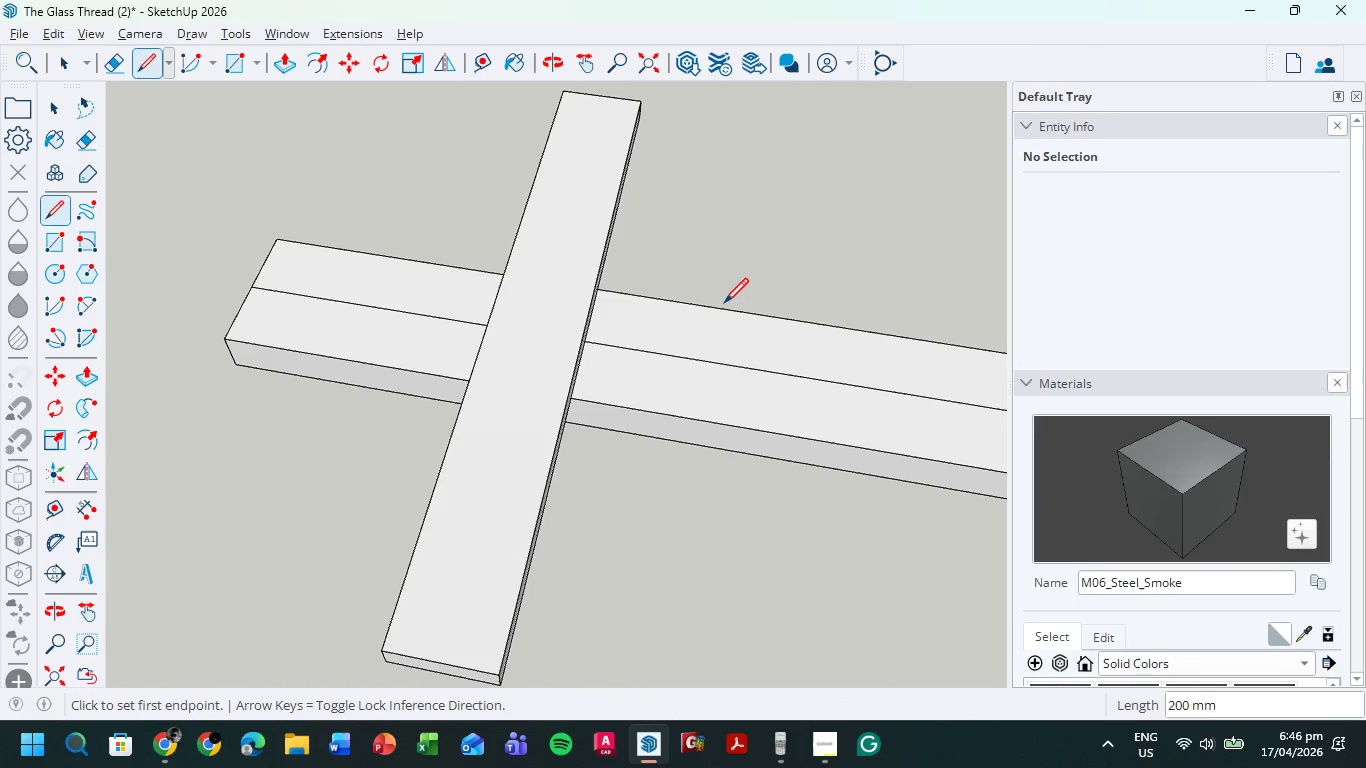 
scroll: coordinate [690, 555], scroll_direction: down, amount: 6.0
 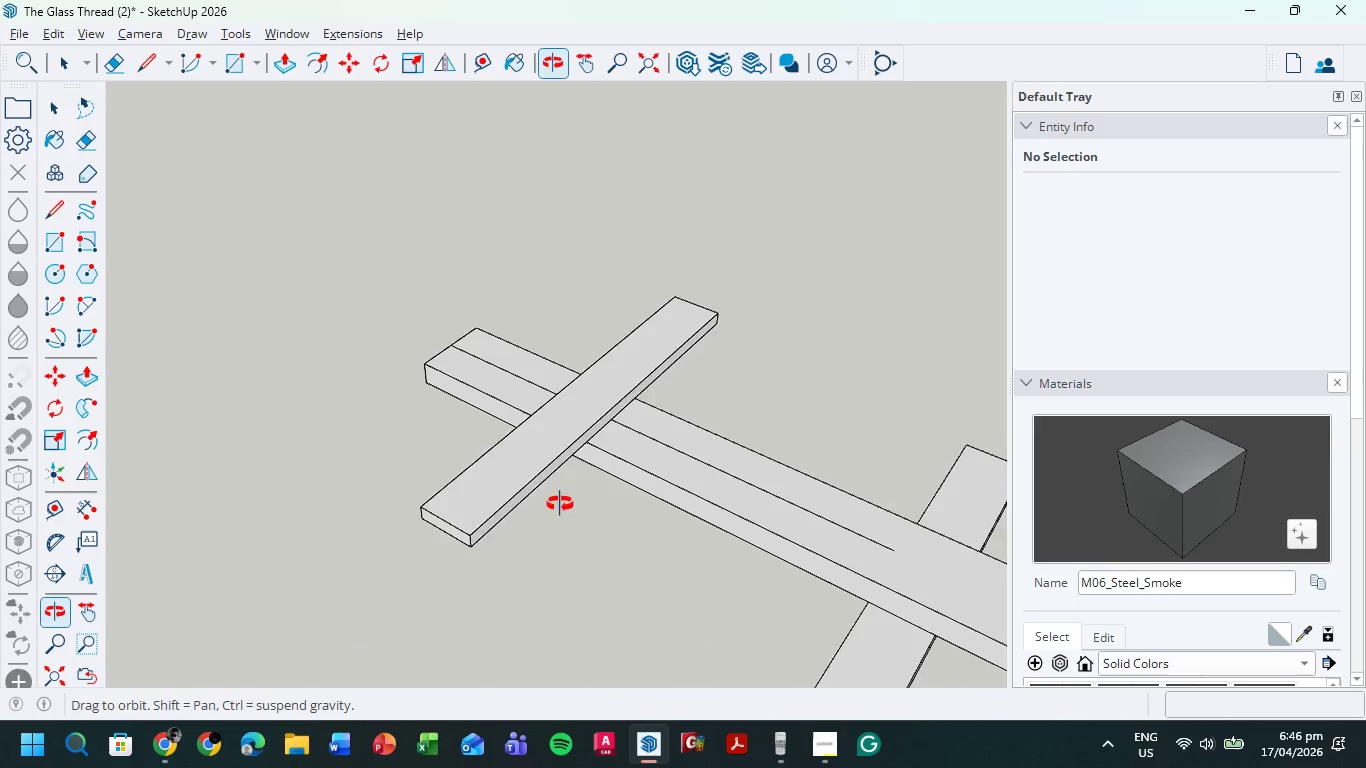 
key(E)
 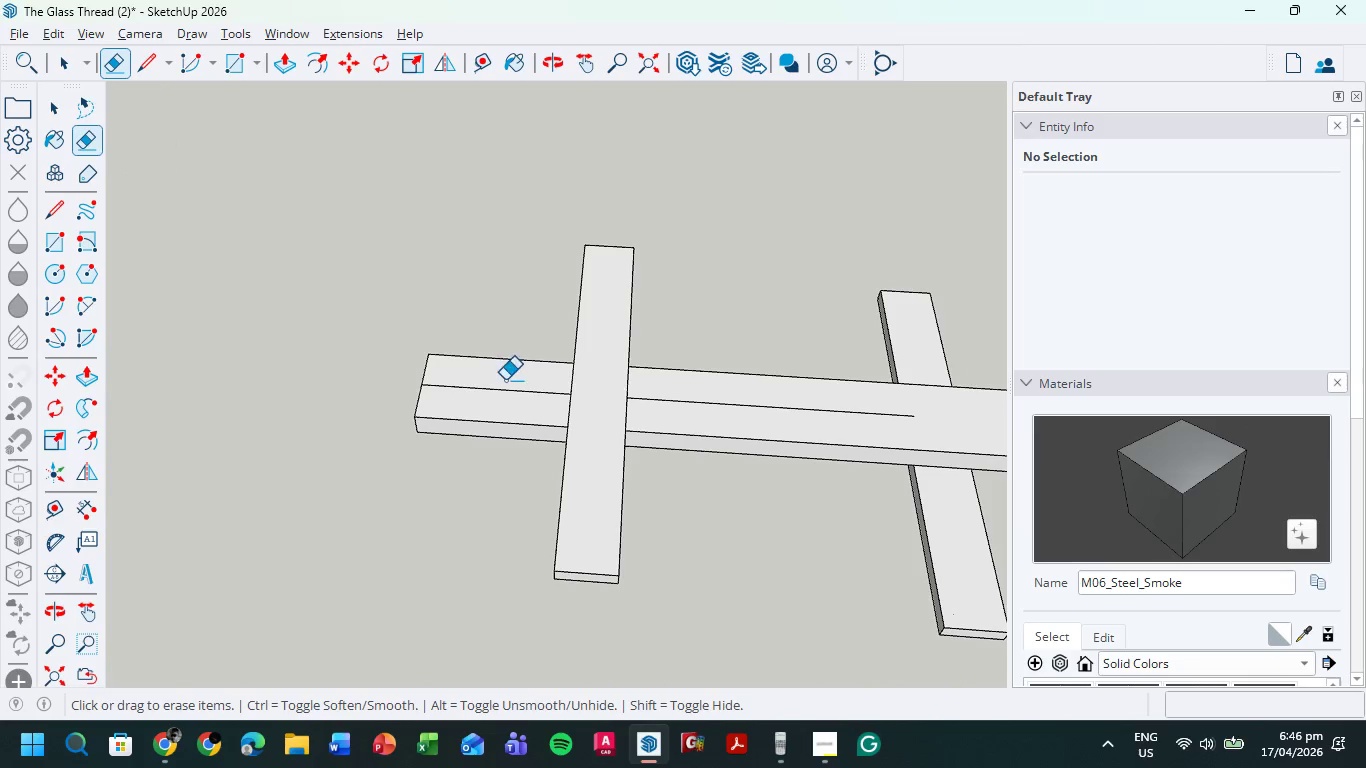 
left_click_drag(start_coordinate=[505, 380], to_coordinate=[497, 397])
 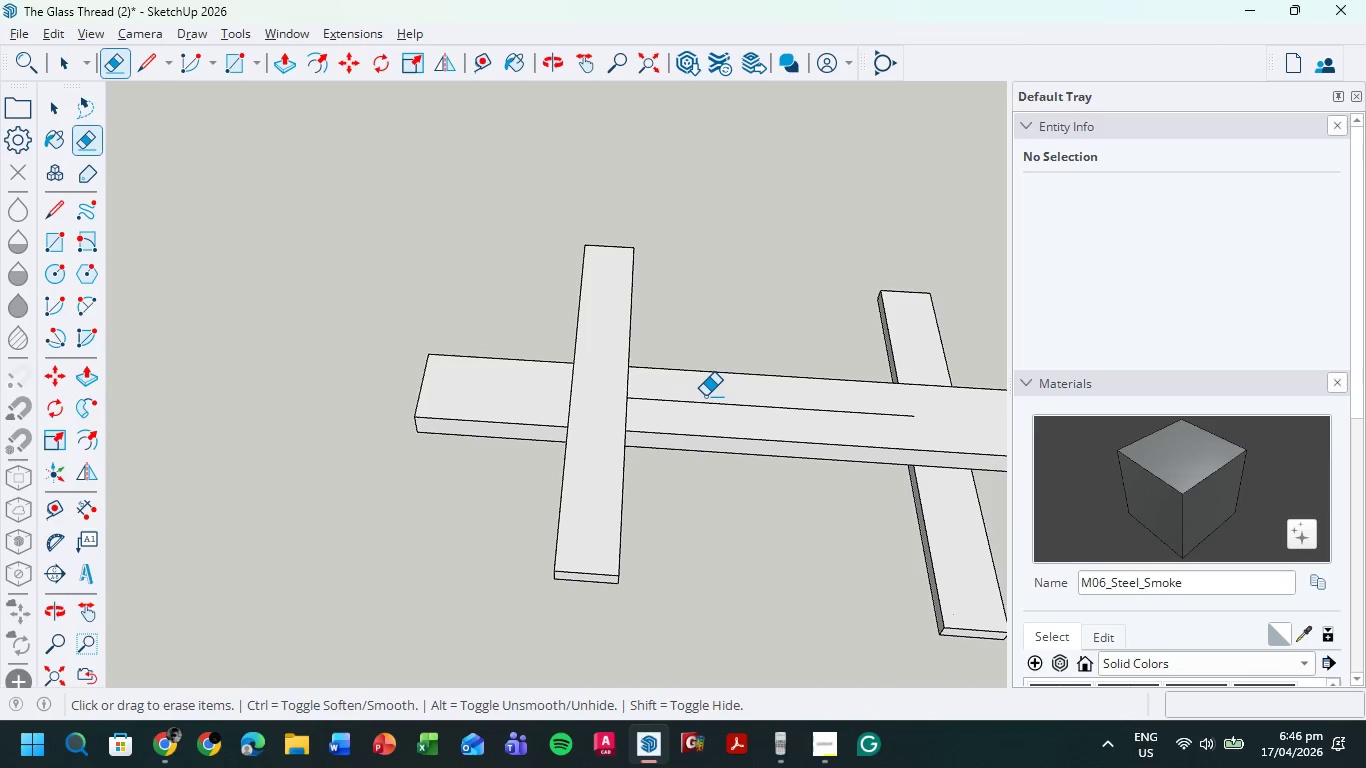 
left_click_drag(start_coordinate=[705, 396], to_coordinate=[700, 401])
 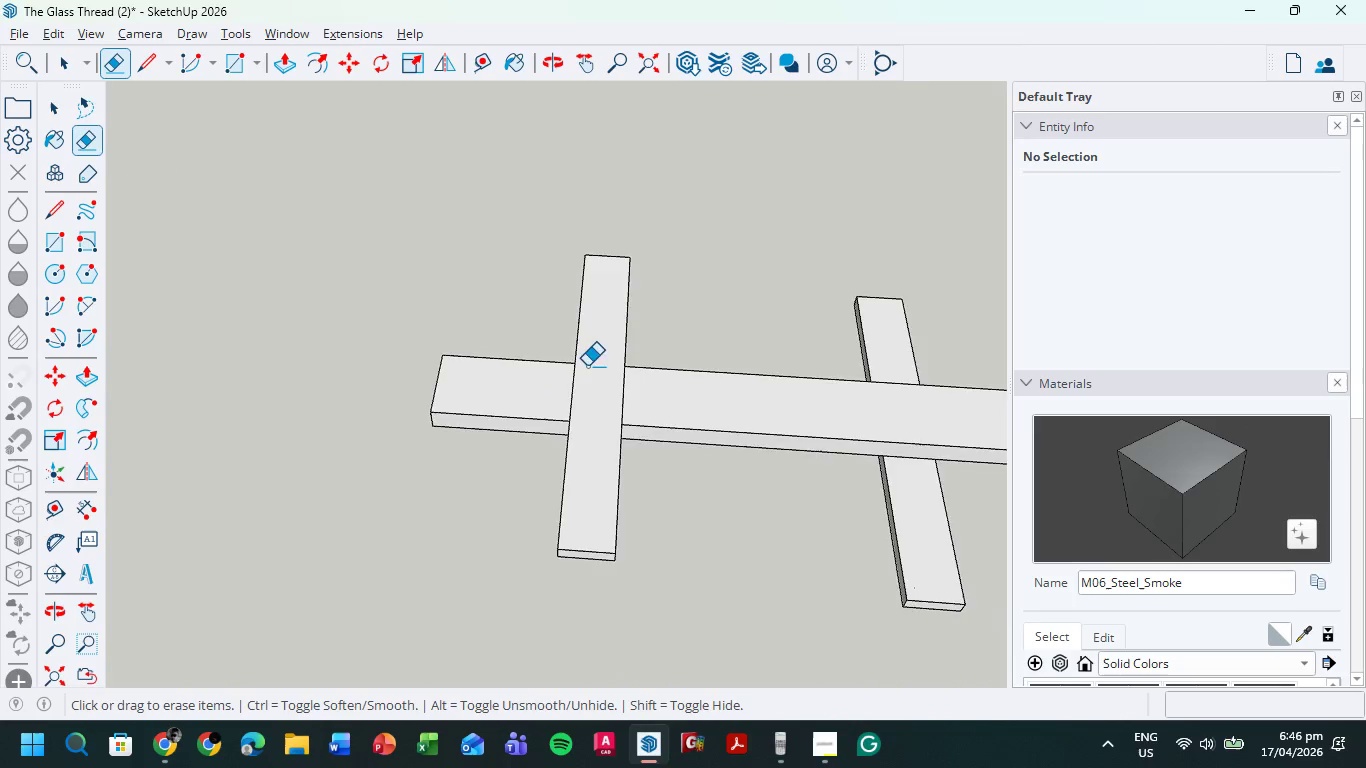 
scroll: coordinate [713, 504], scroll_direction: down, amount: 7.0
 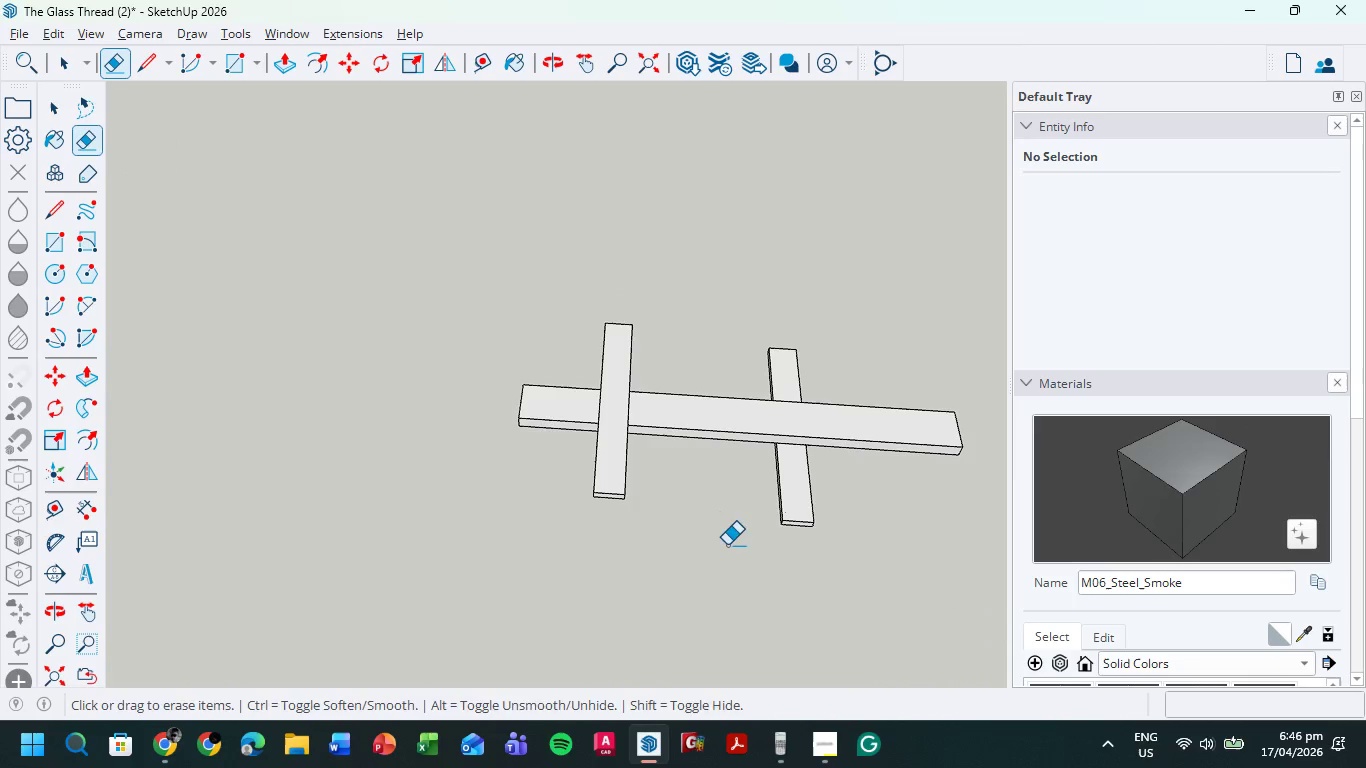 
hold_key(key=ShiftLeft, duration=0.33)
 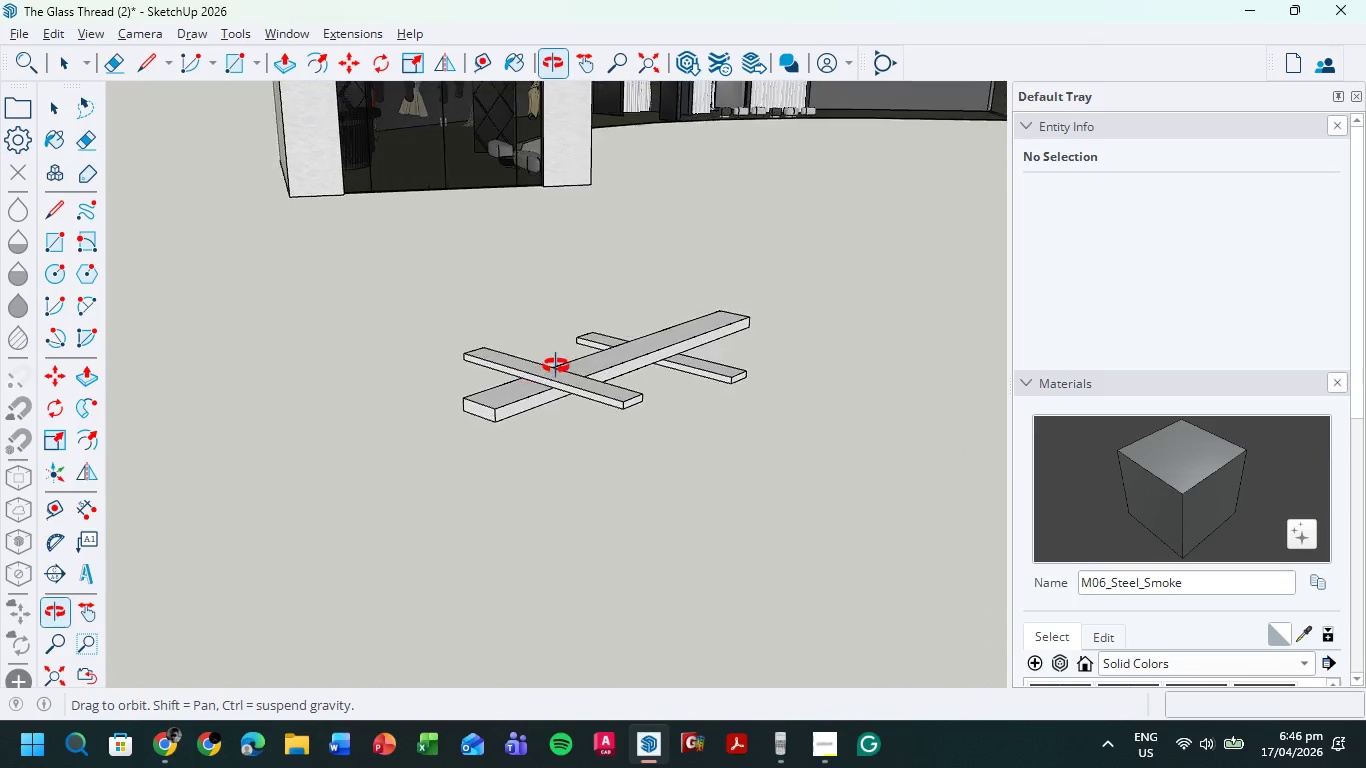 
scroll: coordinate [490, 373], scroll_direction: up, amount: 6.0
 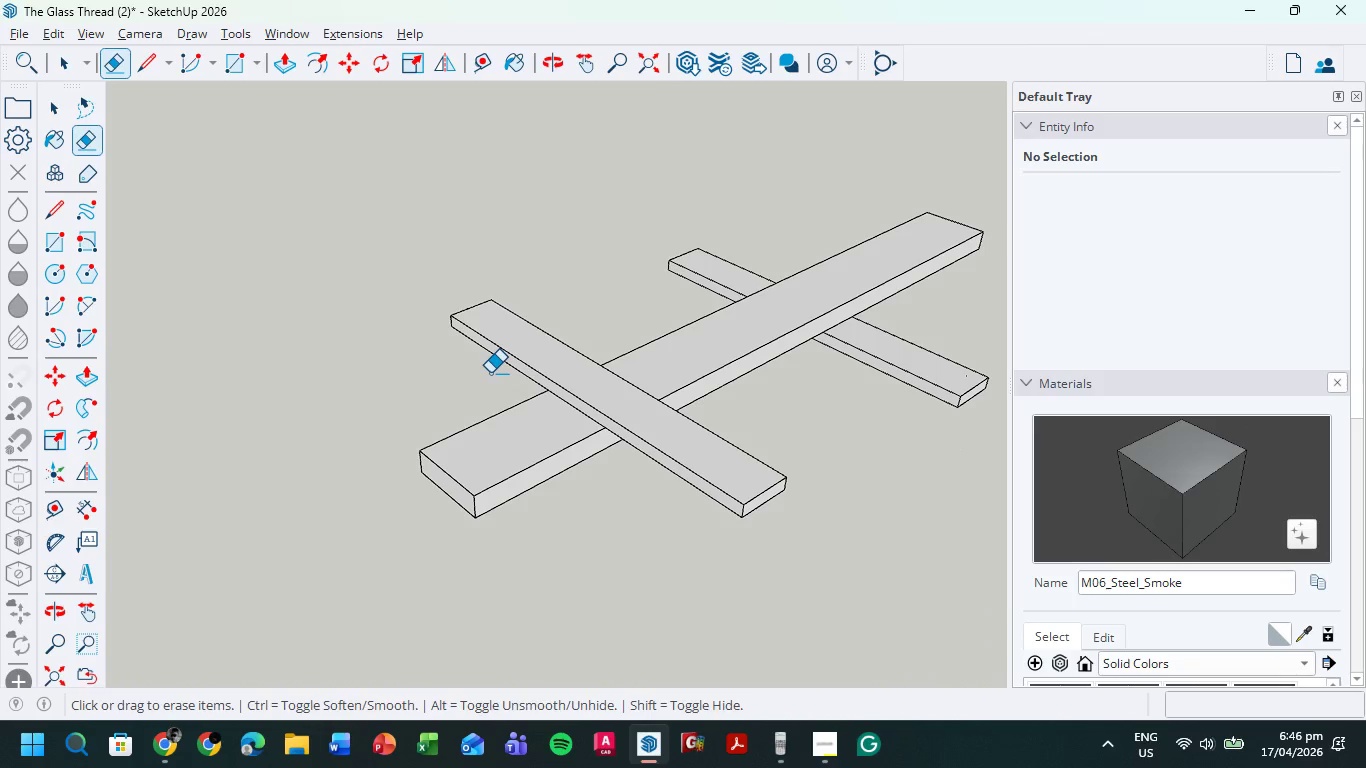 
key(Alt+Tab)
 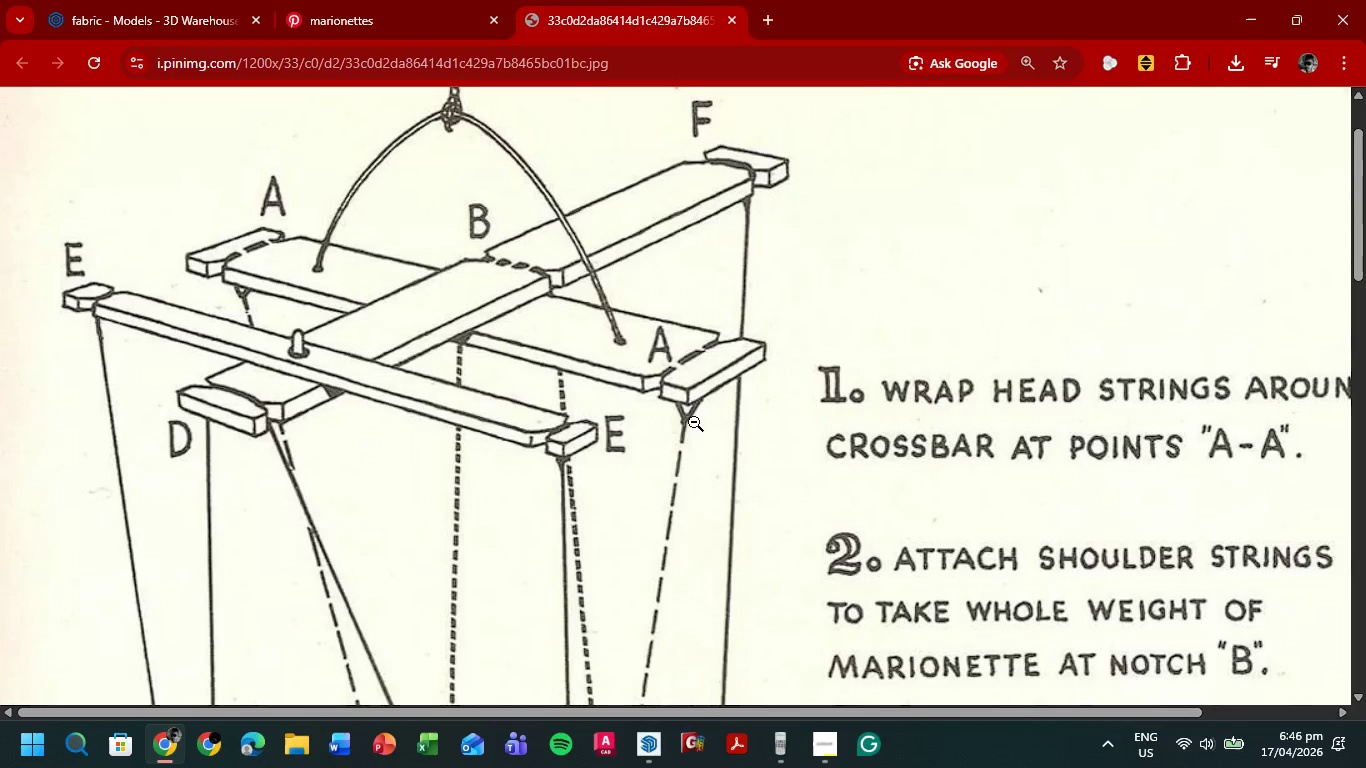 
key(Alt+AltLeft)
 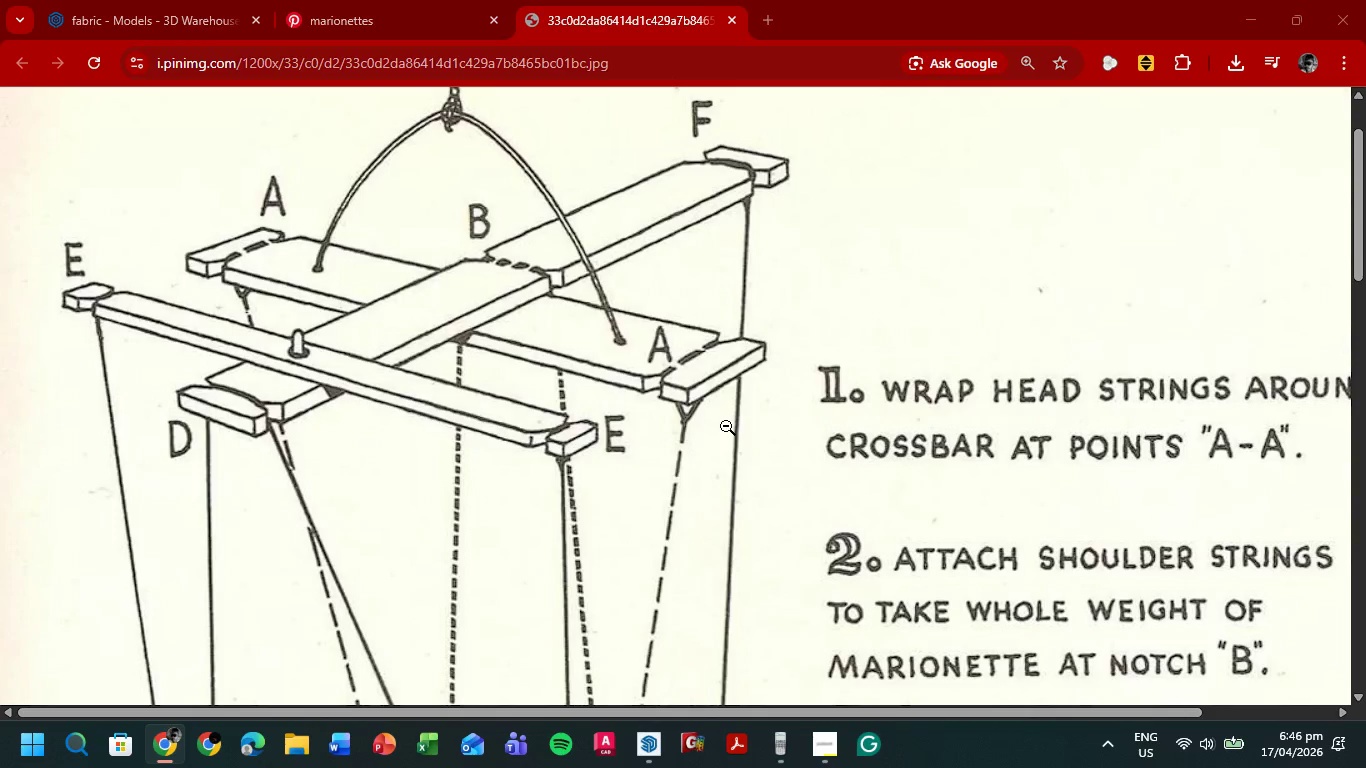 
key(Alt+Tab)
 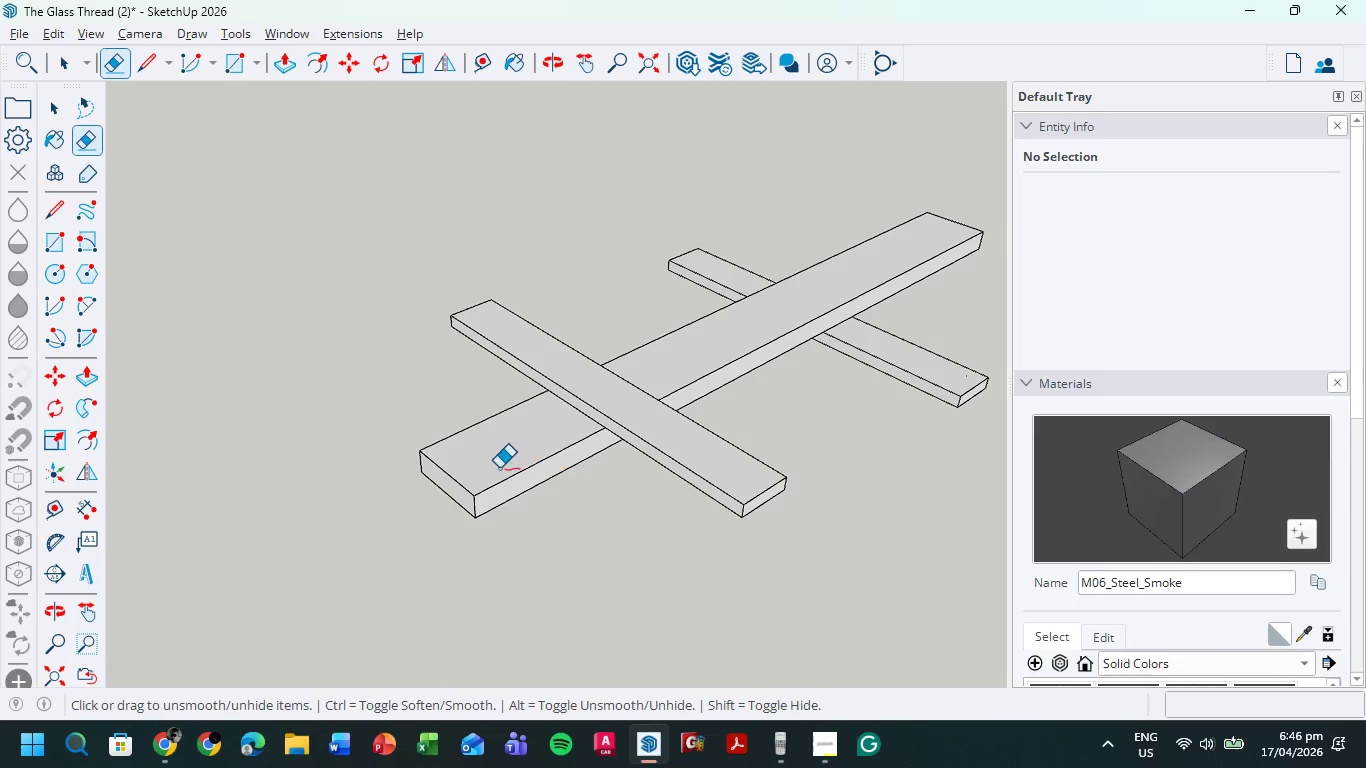 
scroll: coordinate [478, 462], scroll_direction: up, amount: 10.0
 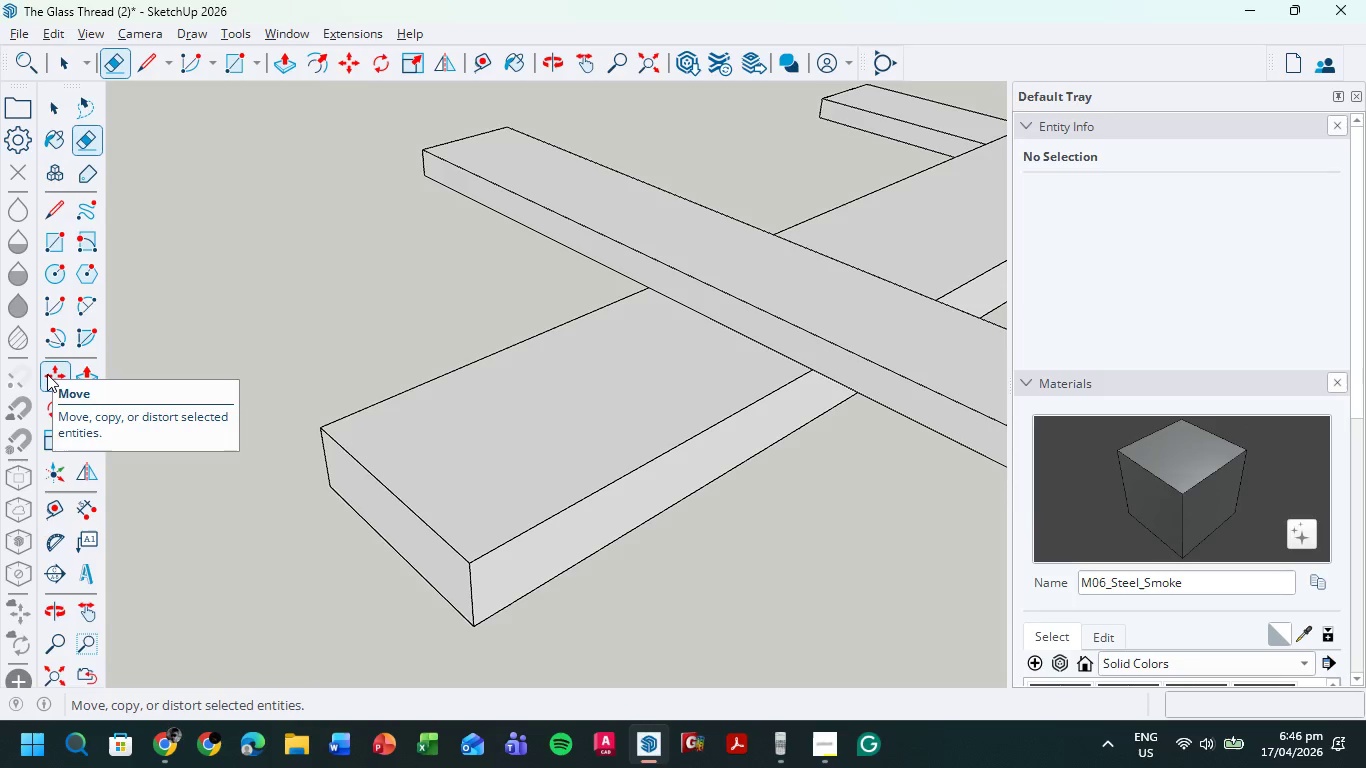 
wait(22.72)
 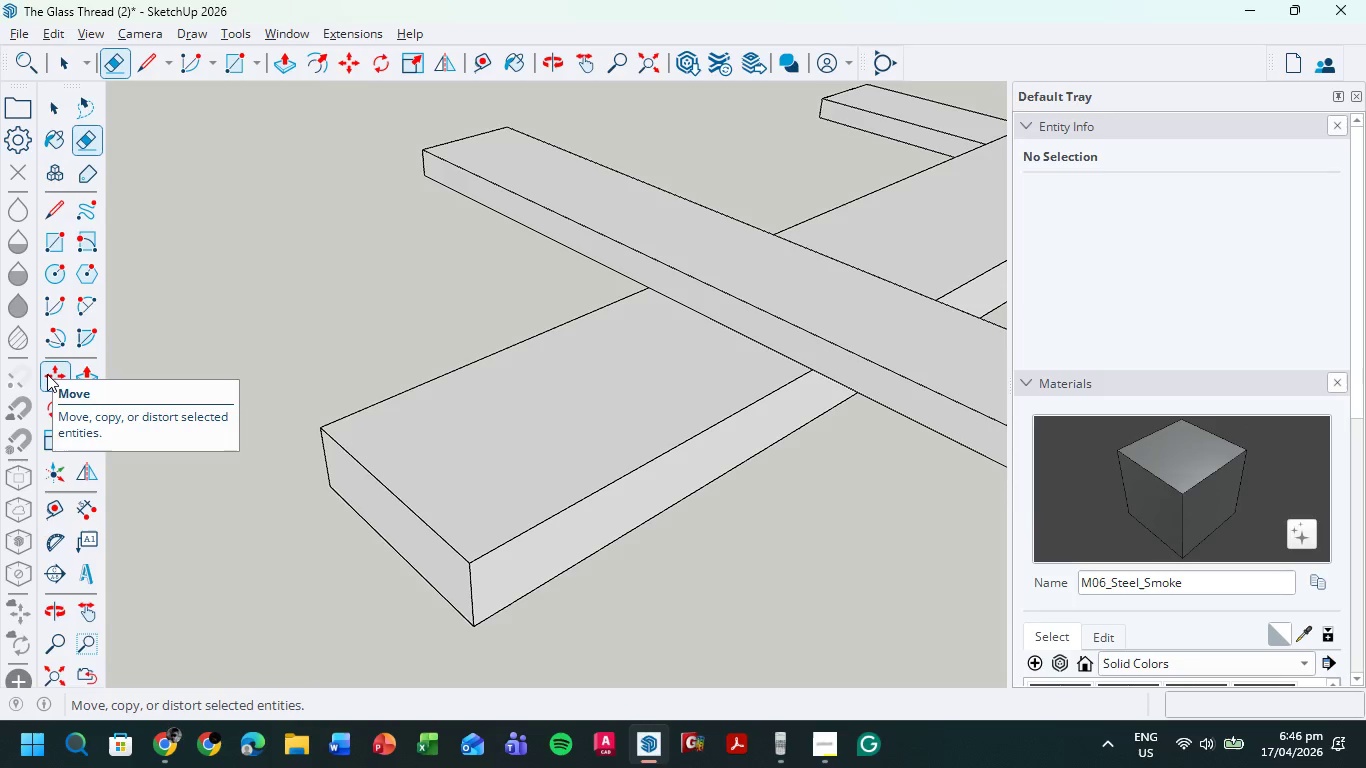 
mouse_move([62, 390])
 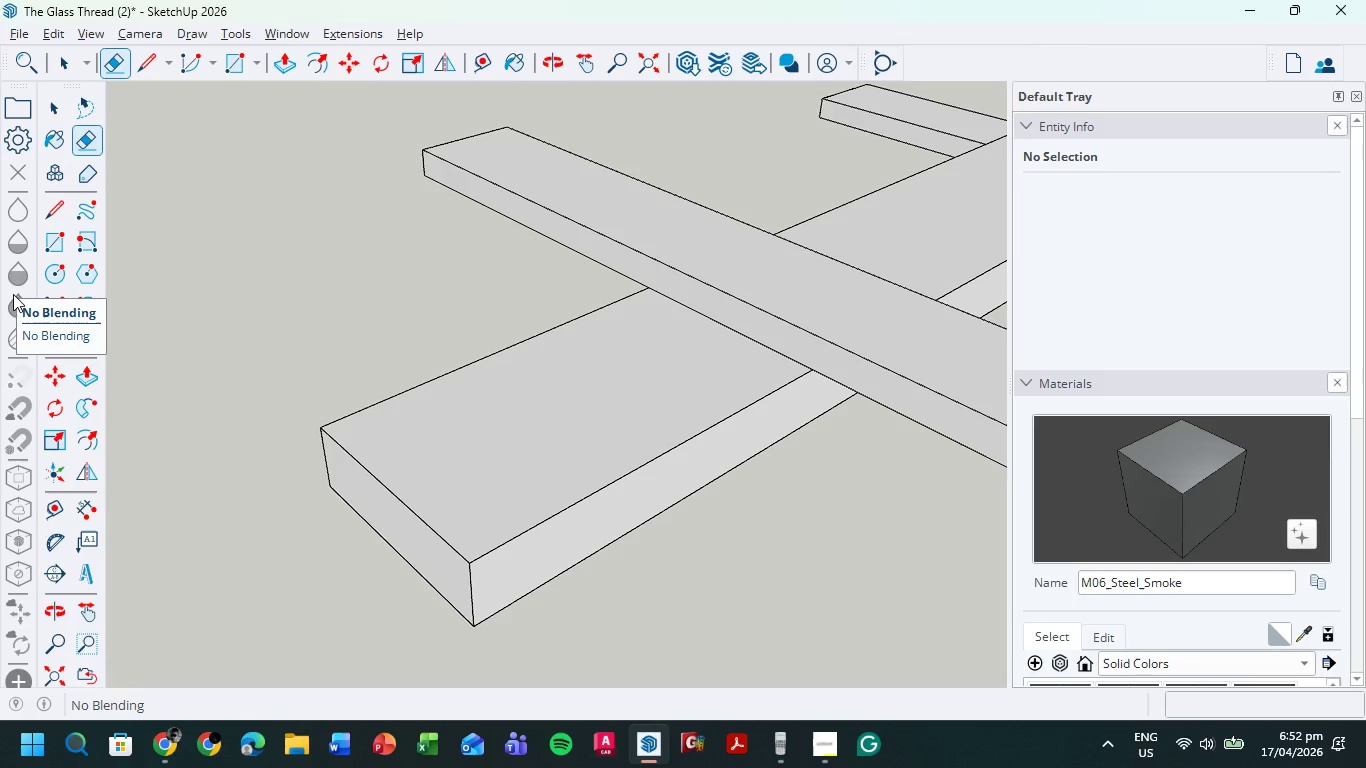 
wait(343.6)
 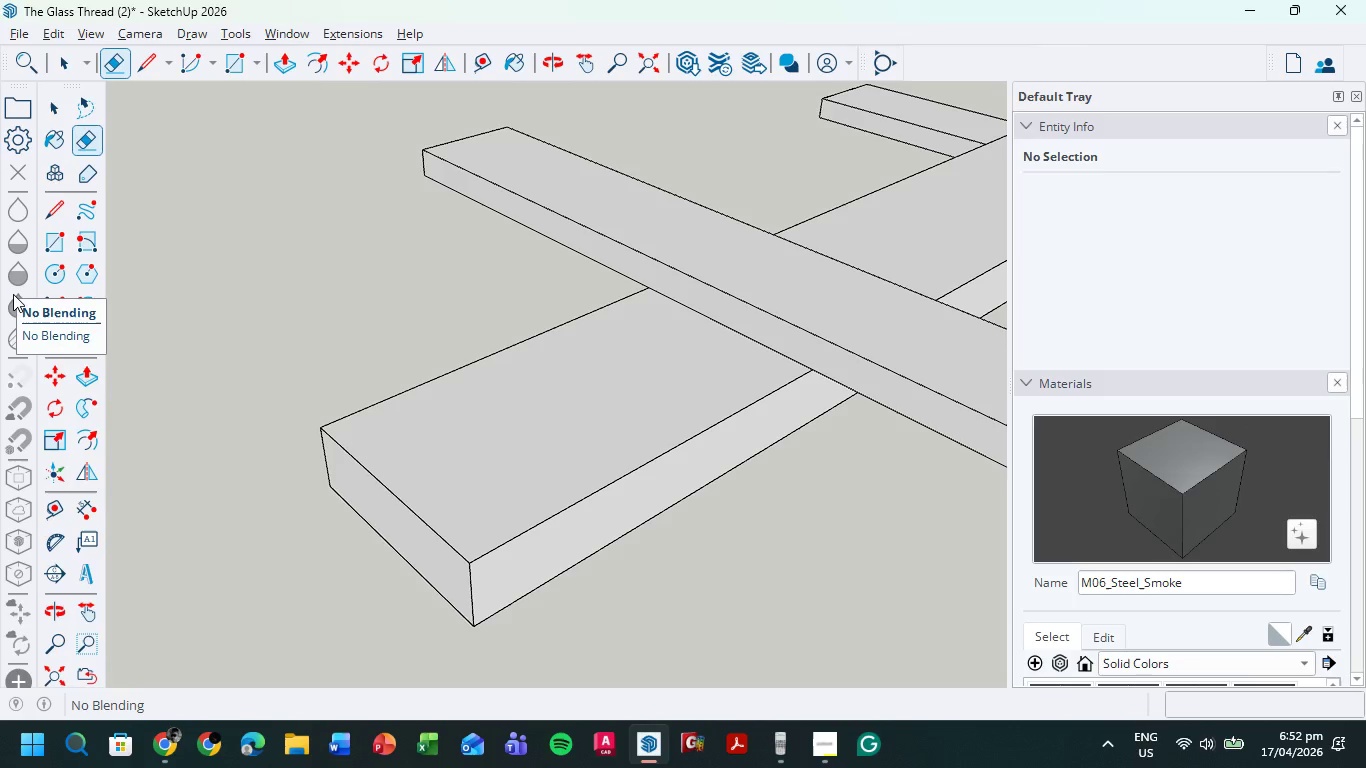 
scroll: coordinate [482, 426], scroll_direction: down, amount: 12.0
 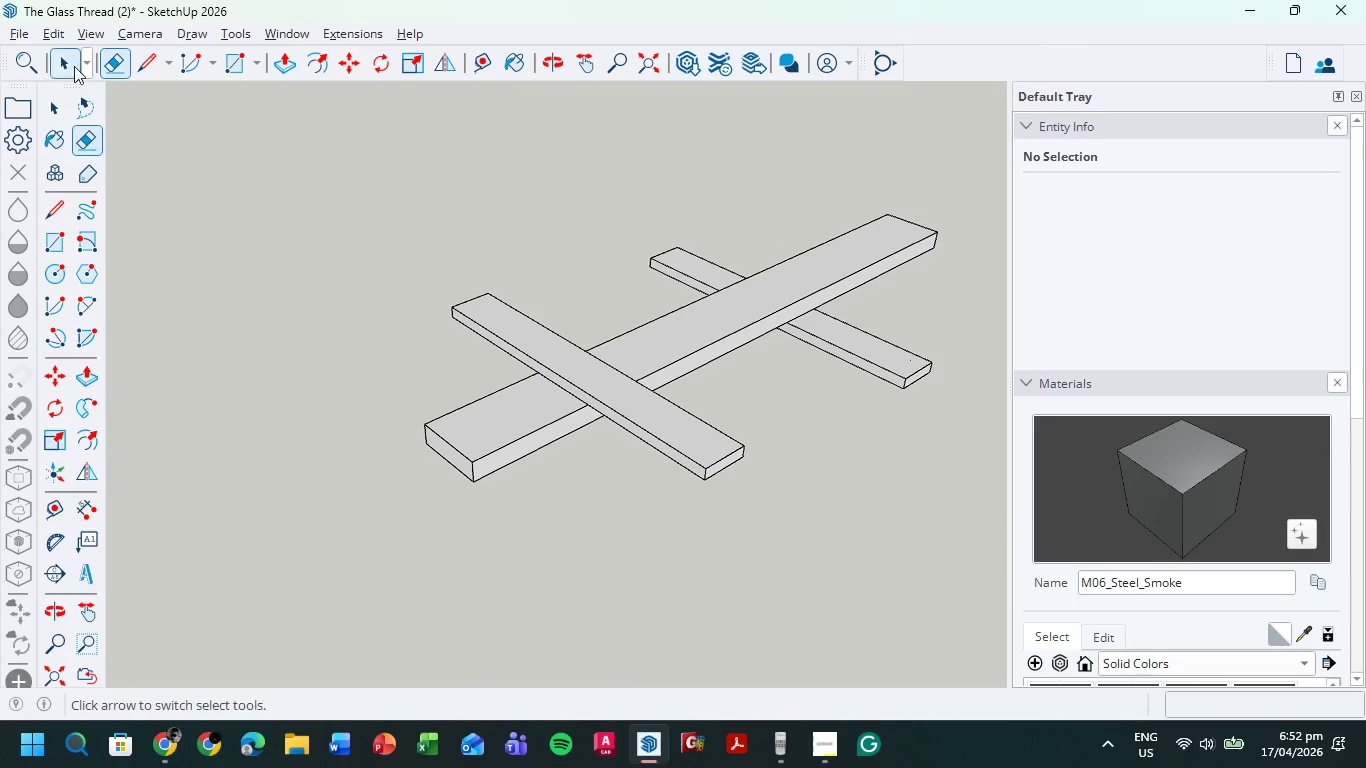 
left_click([73, 64])
 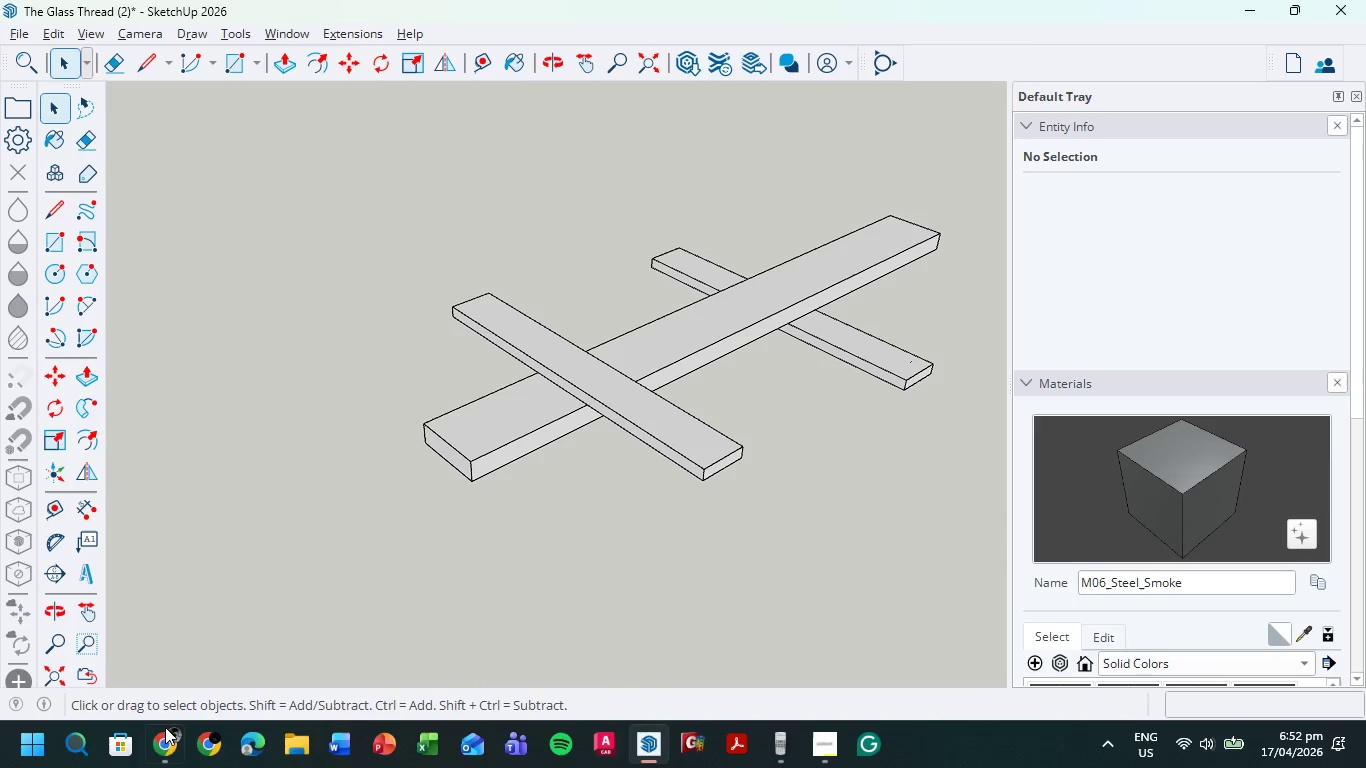 
left_click([161, 749])
 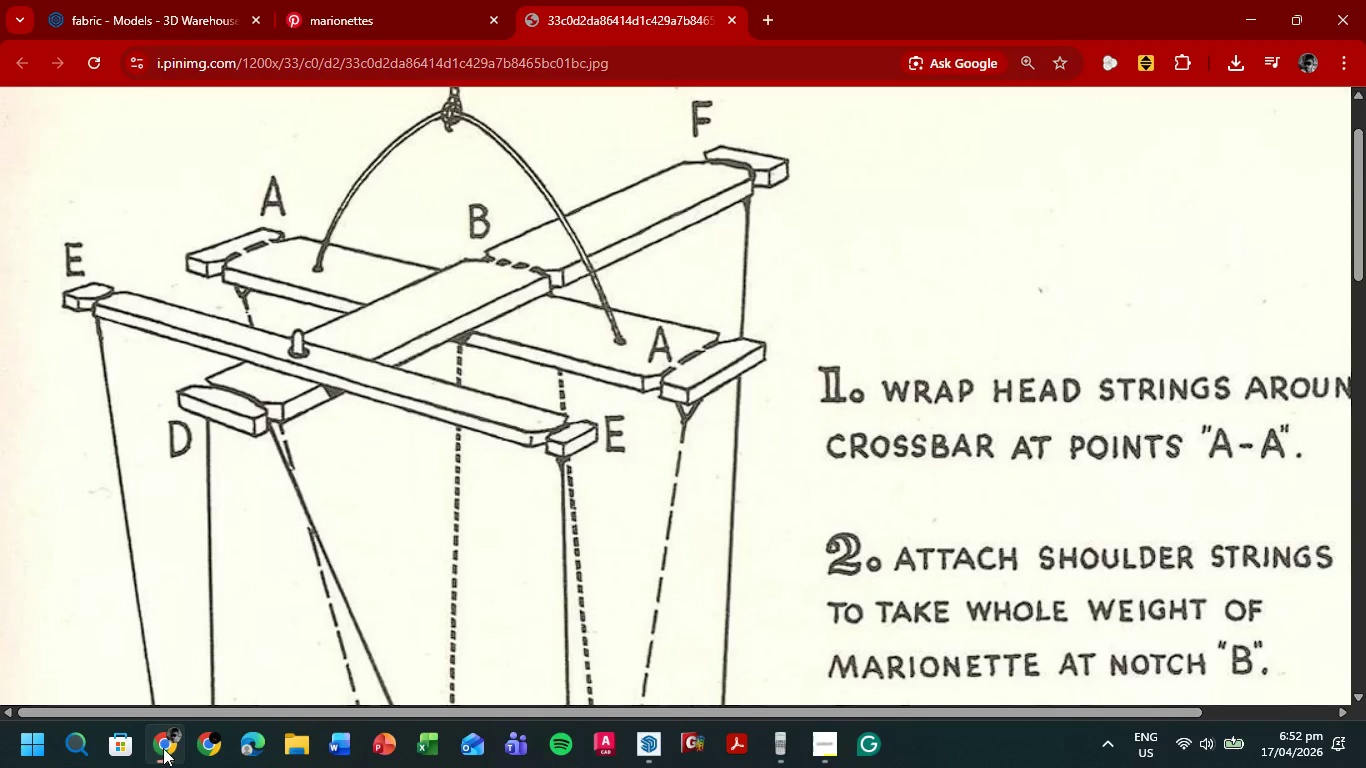 
scroll: coordinate [458, 502], scroll_direction: down, amount: 7.0
 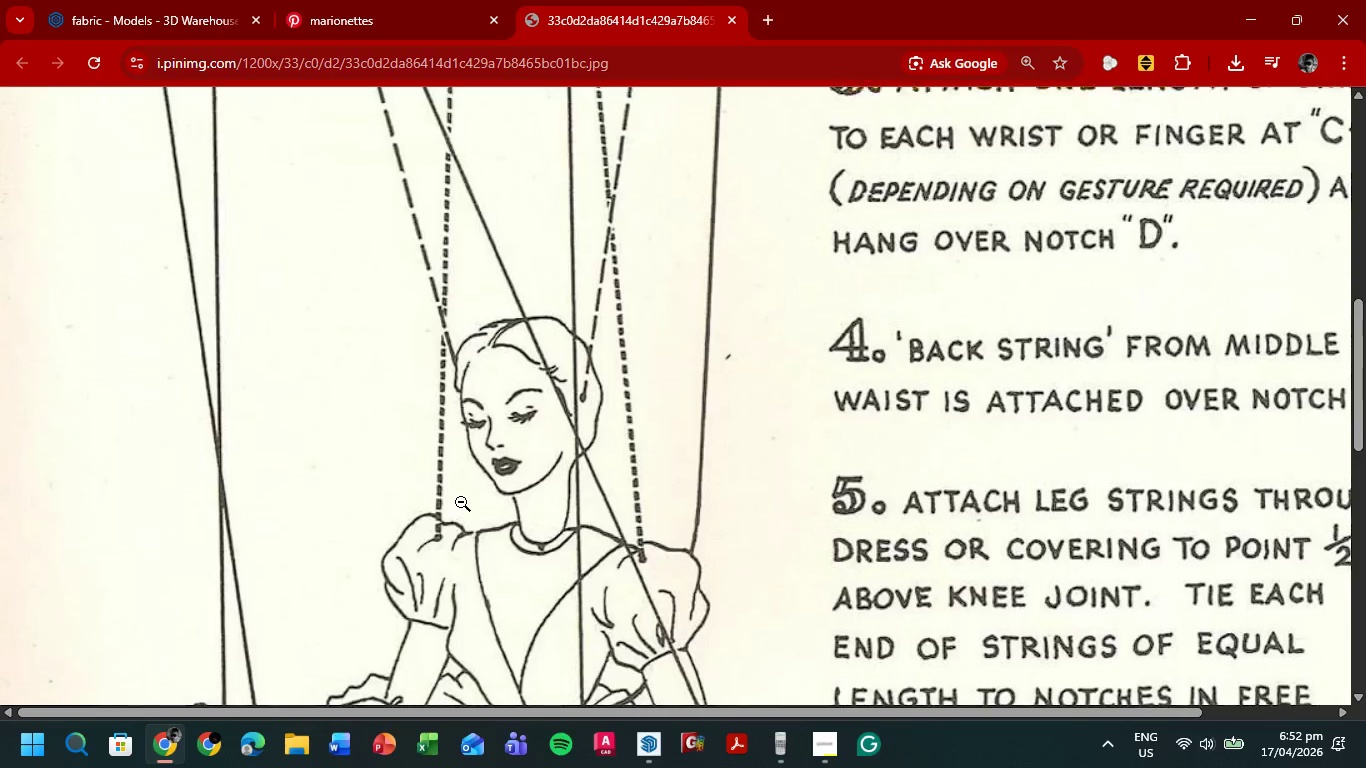 
scroll: coordinate [462, 503], scroll_direction: up, amount: 7.0
 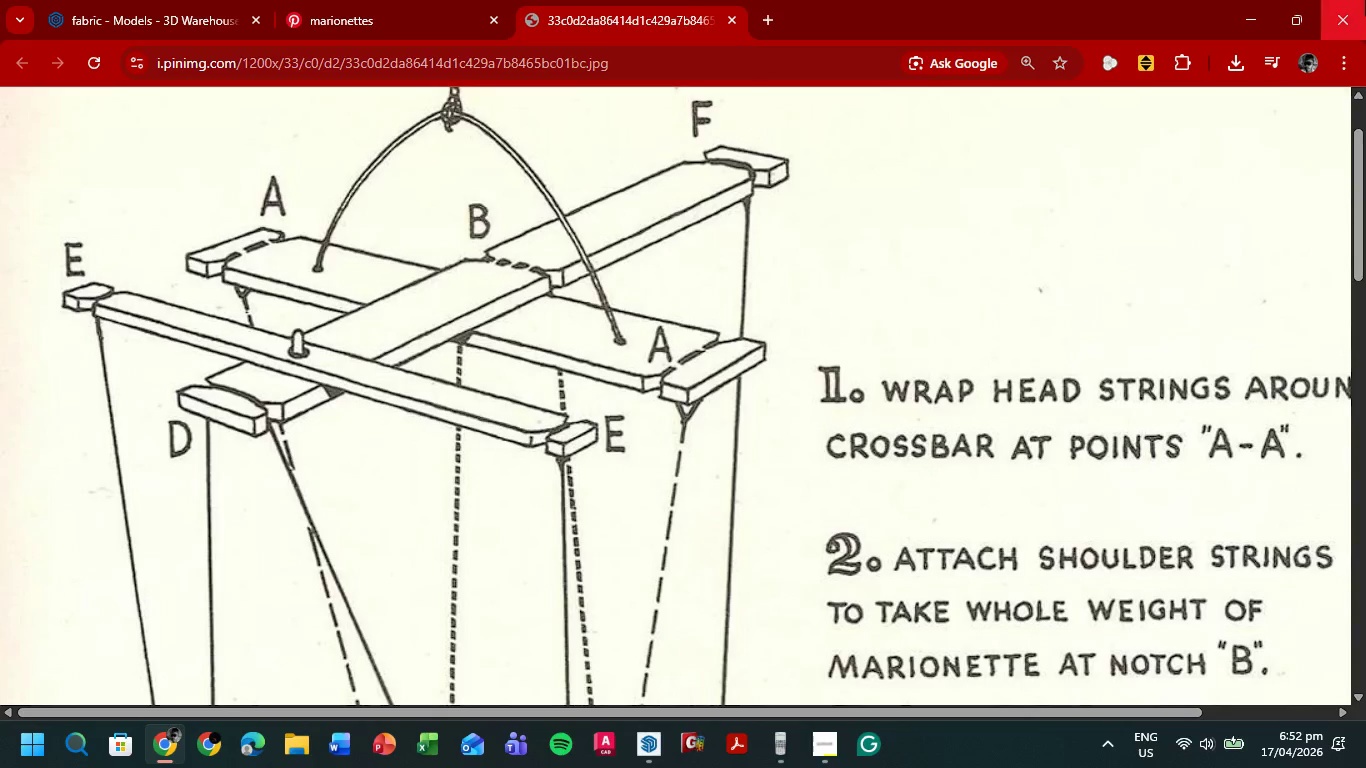 
left_click([1266, 18])
 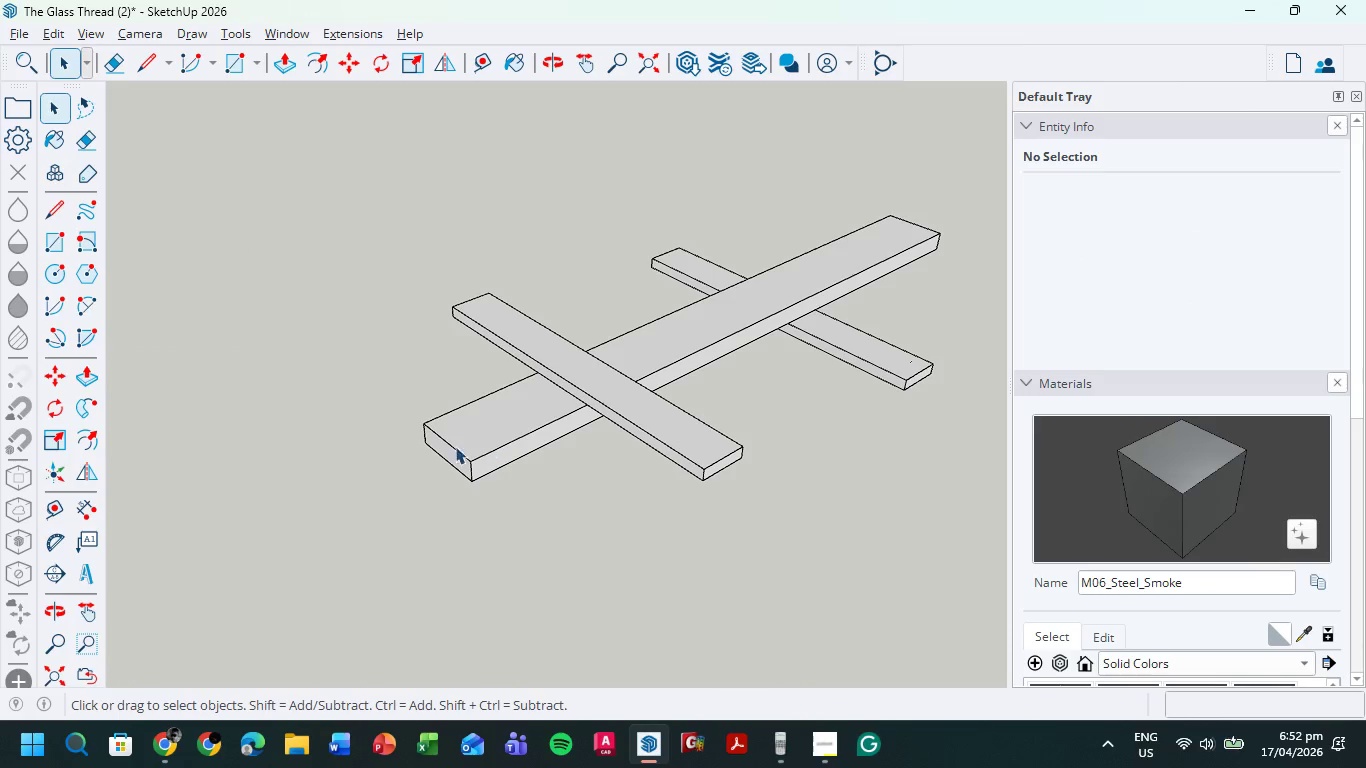 
scroll: coordinate [449, 454], scroll_direction: up, amount: 7.0
 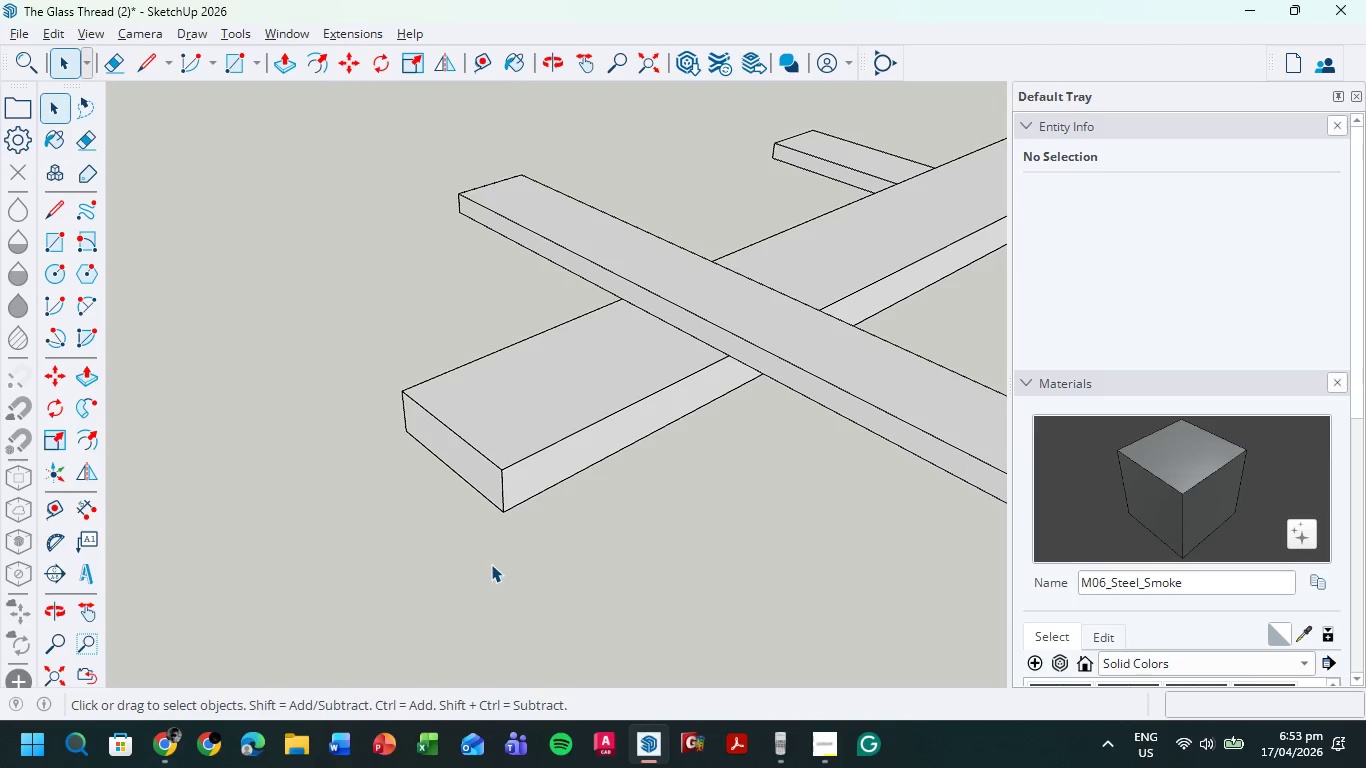 
wait(52.91)
 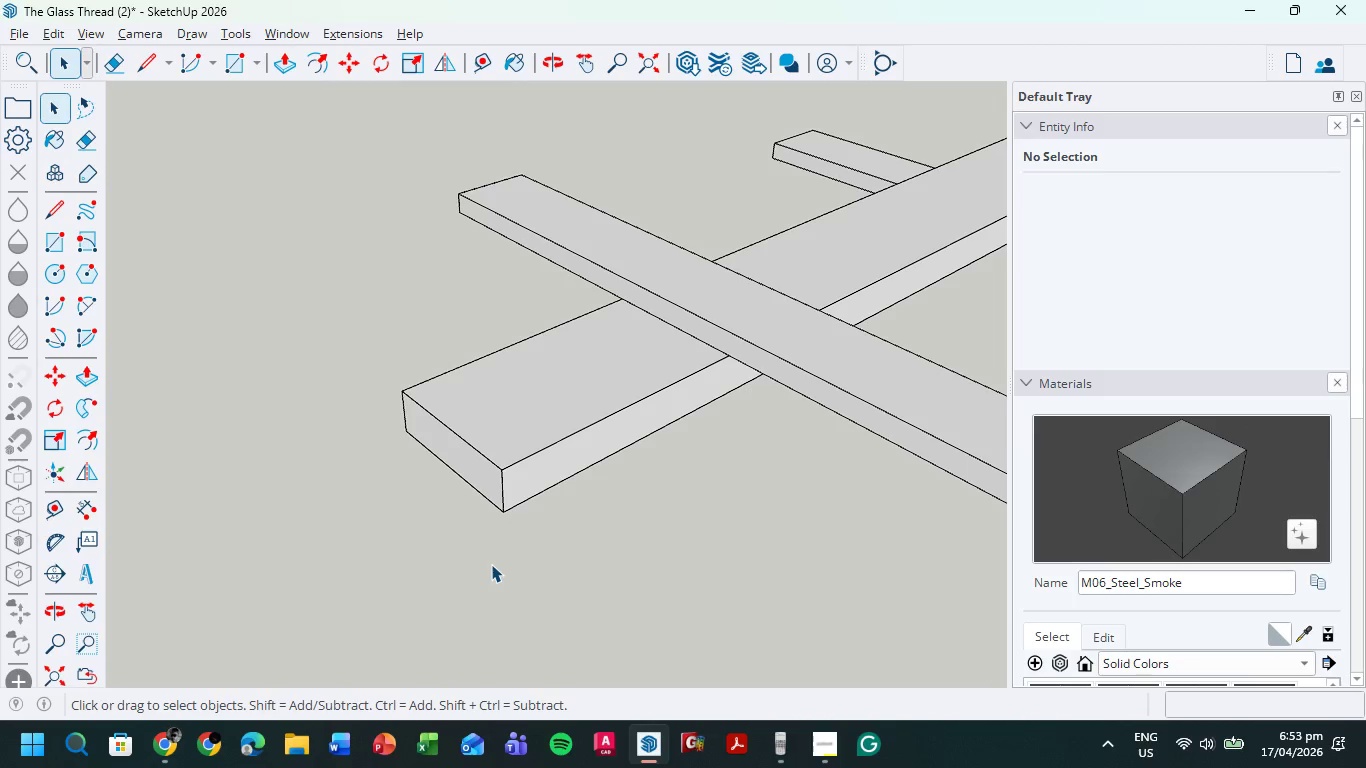 
left_click([160, 744])
 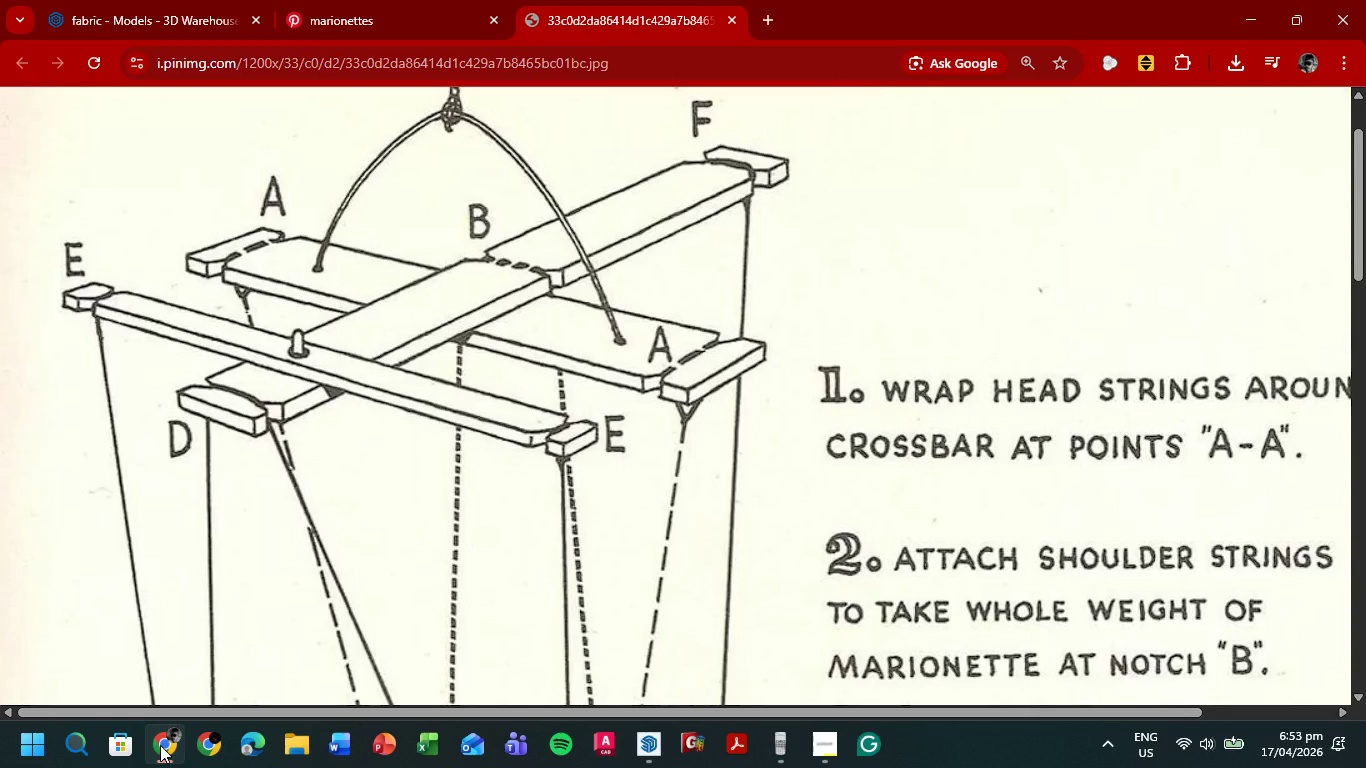 
left_click([160, 745])
 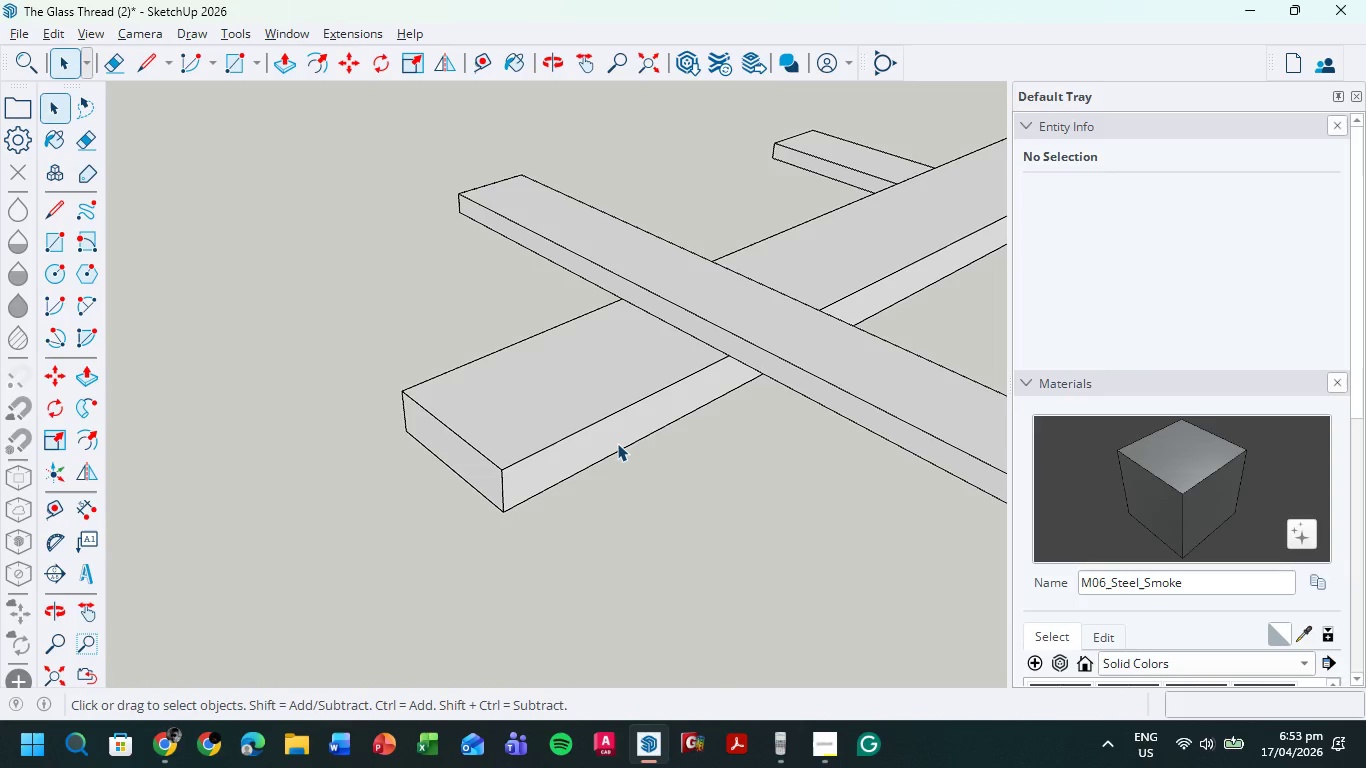 
scroll: coordinate [643, 419], scroll_direction: up, amount: 3.0
 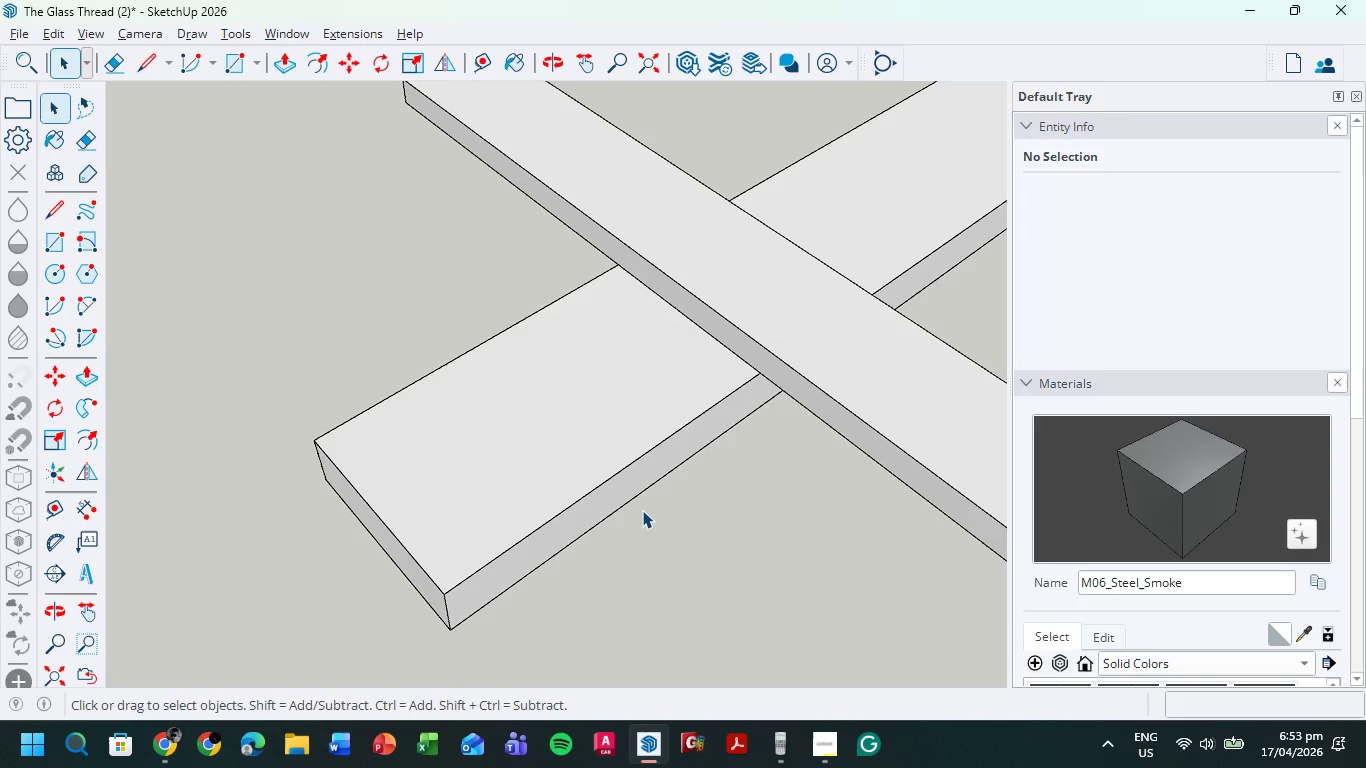 
key(R)
 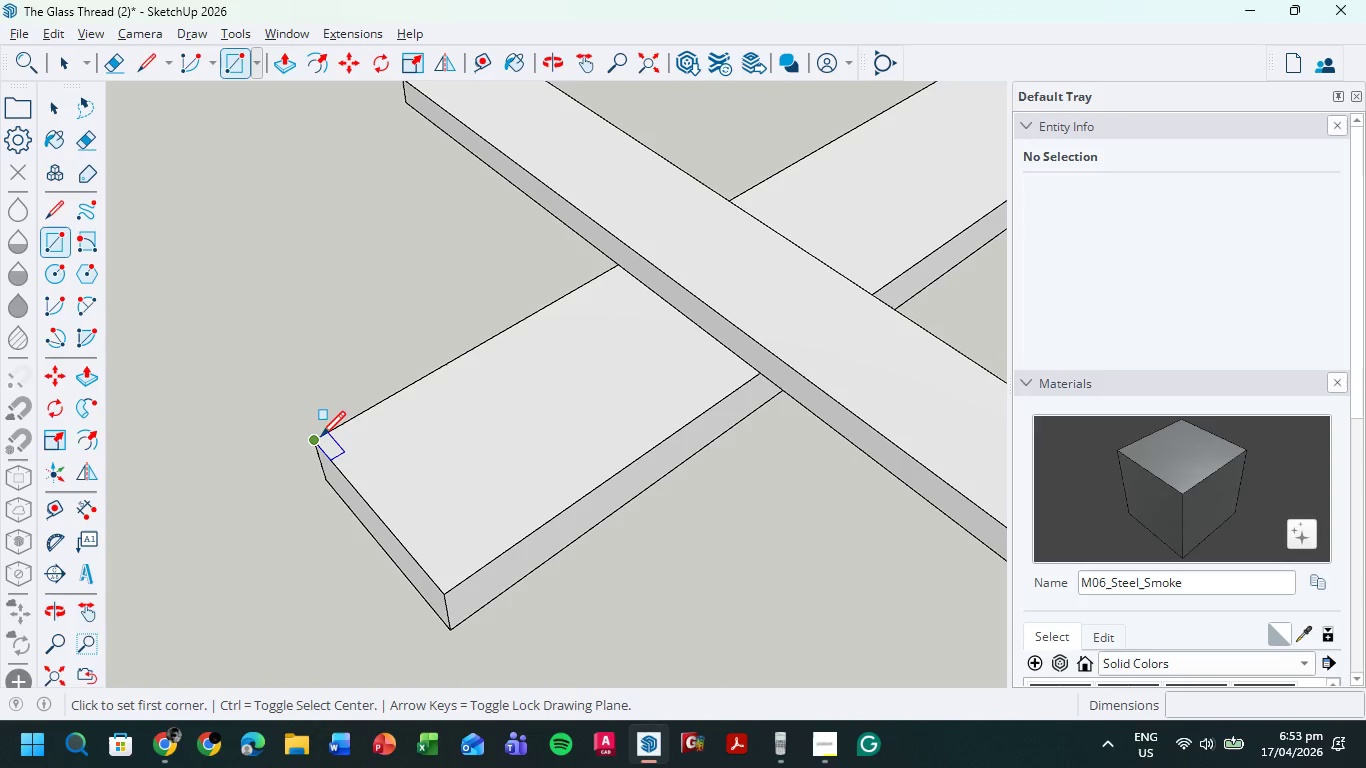 
left_click([321, 437])
 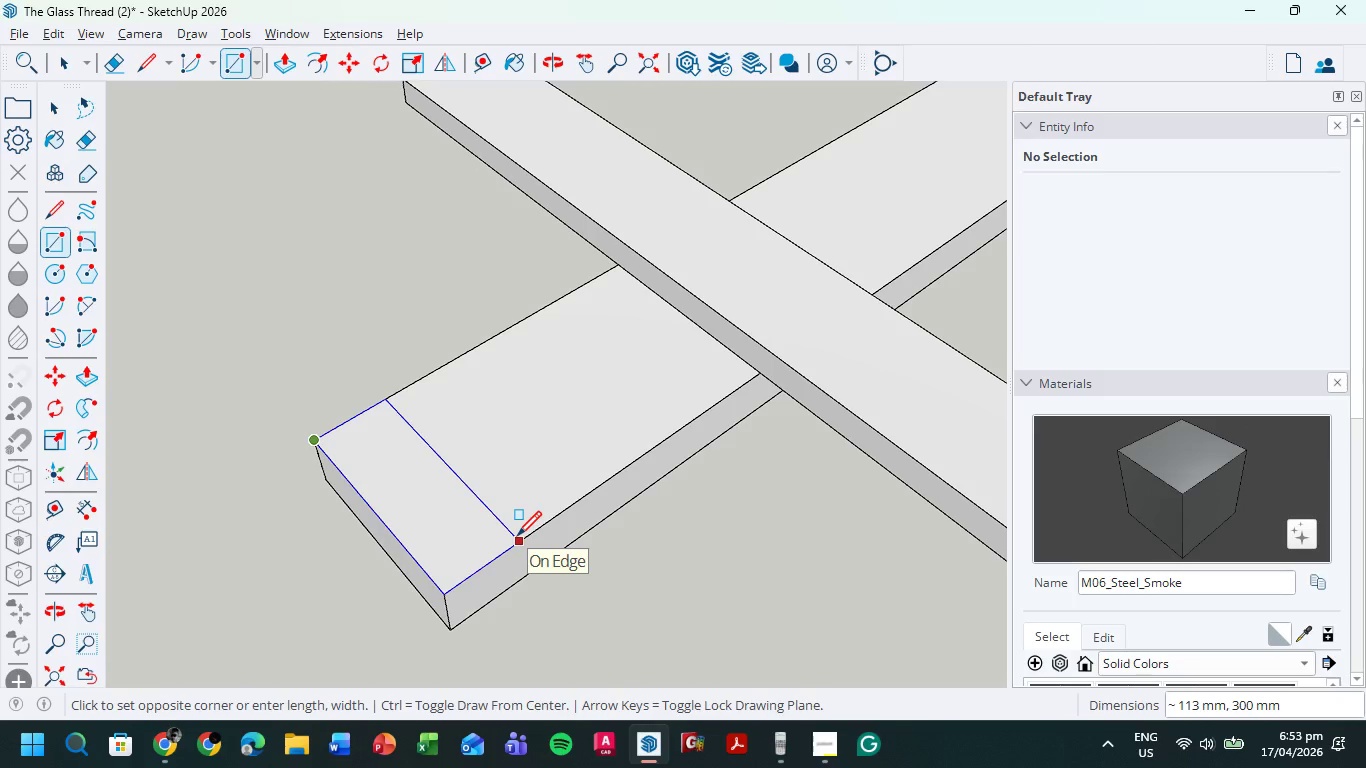 
key(Numpad1)
 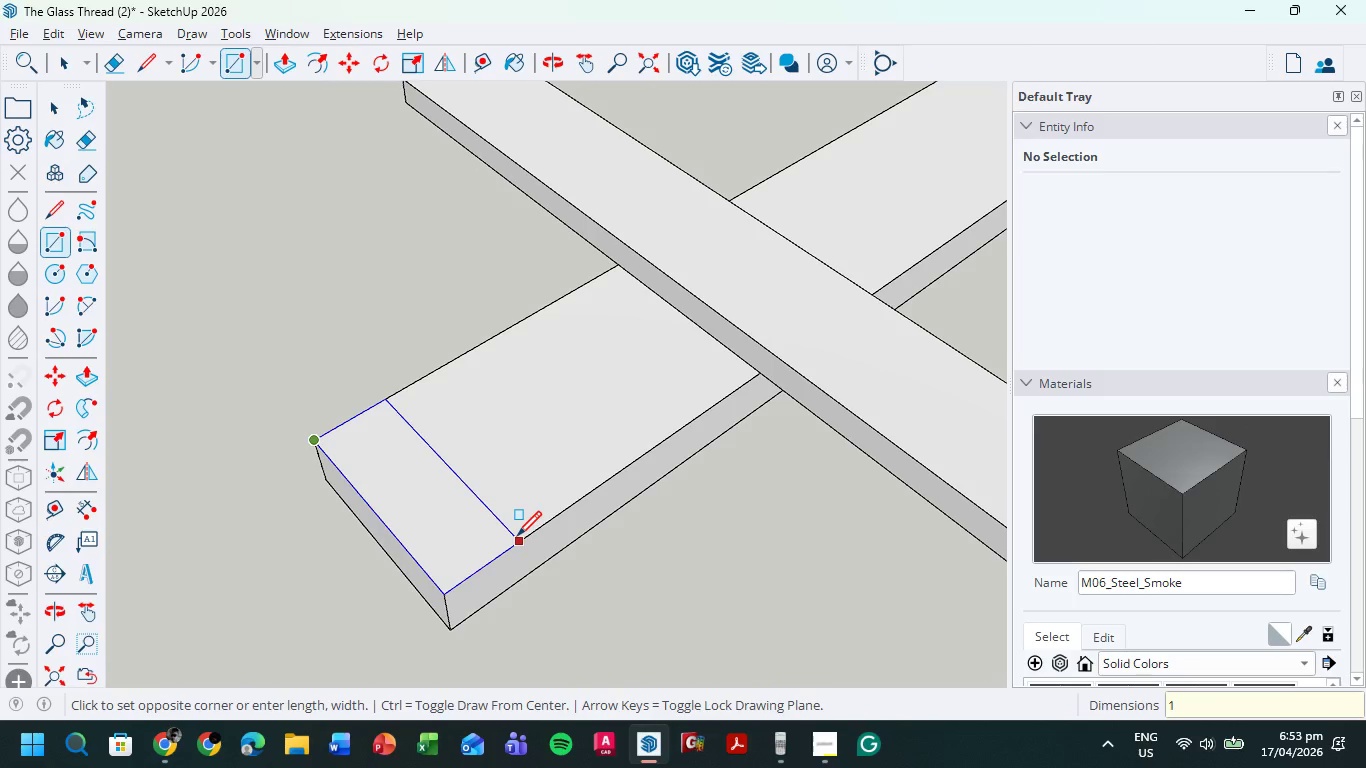 
key(Numpad1)
 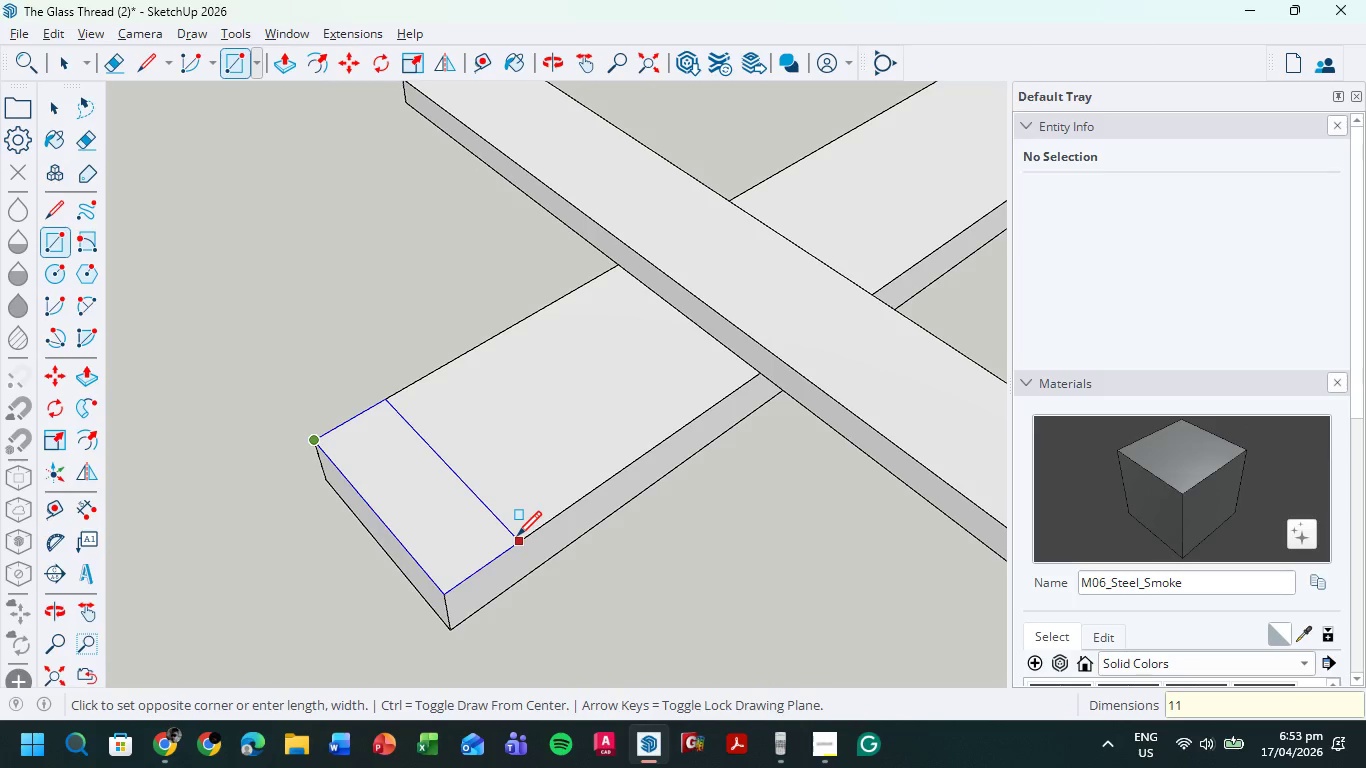 
key(Numpad5)
 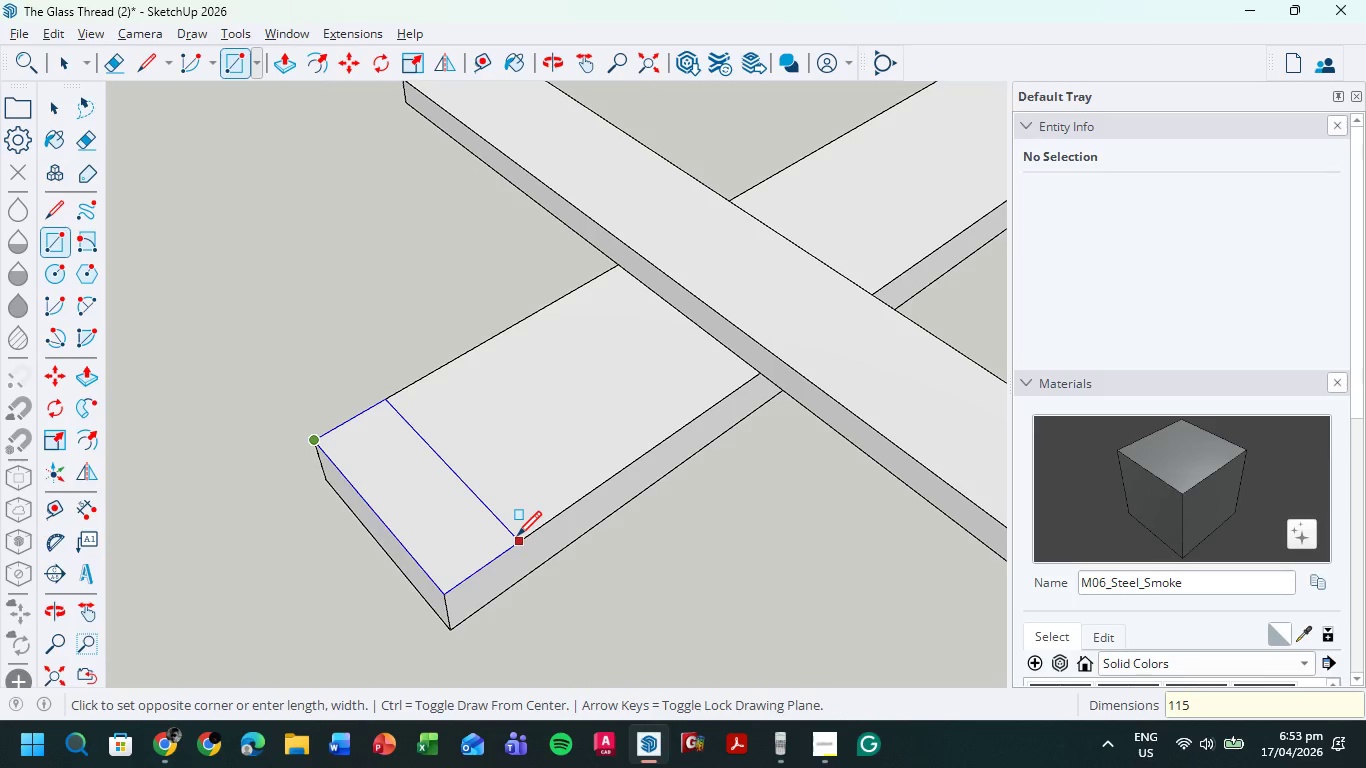 
key(NumpadEnter)
 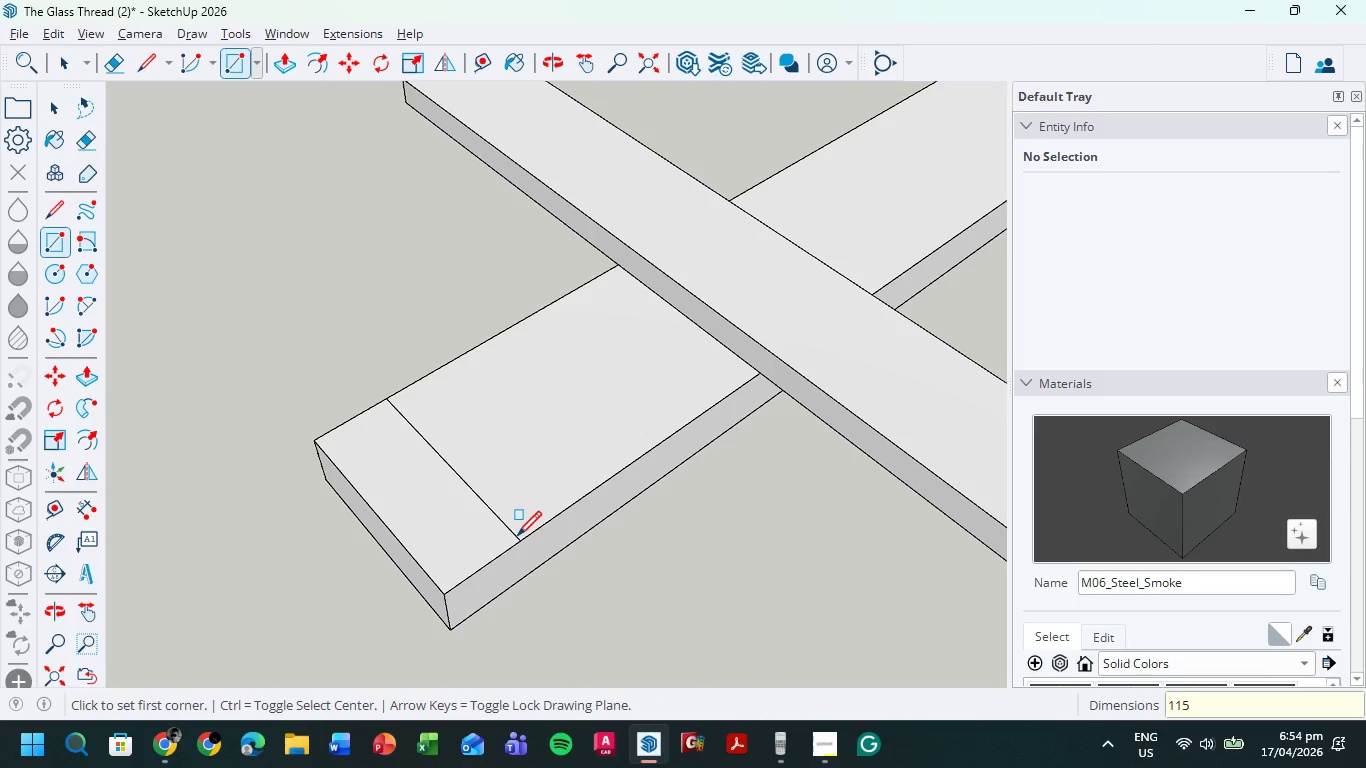 
scroll: coordinate [517, 538], scroll_direction: up, amount: 6.0
 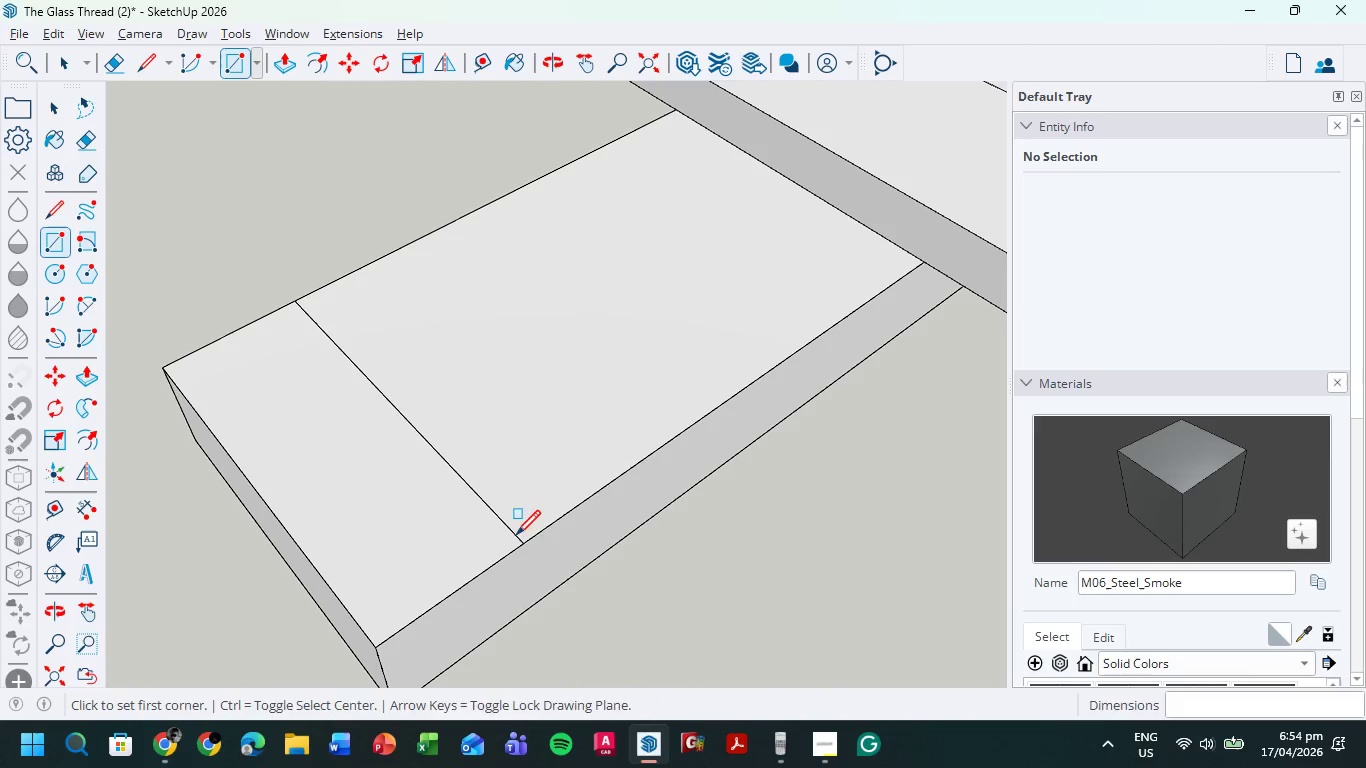 
key(L)
 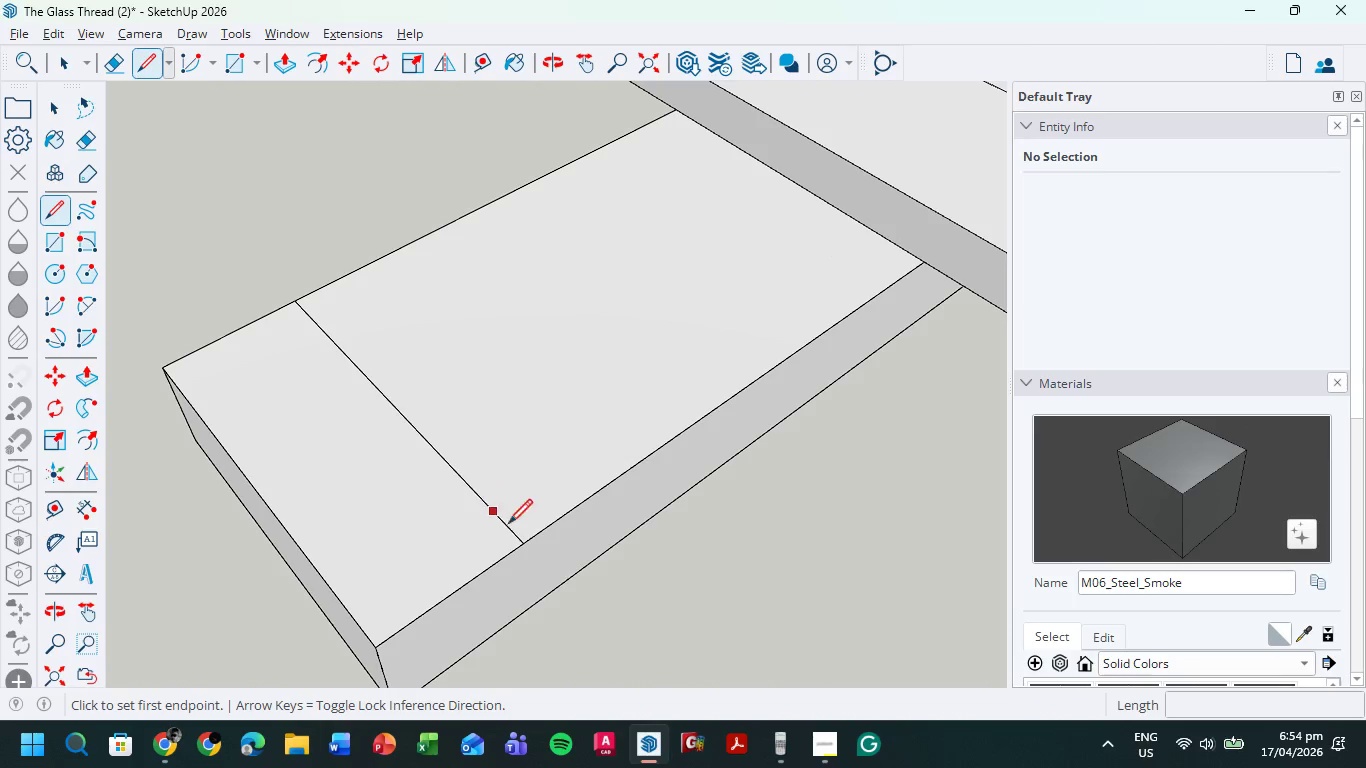 
left_click([519, 551])
 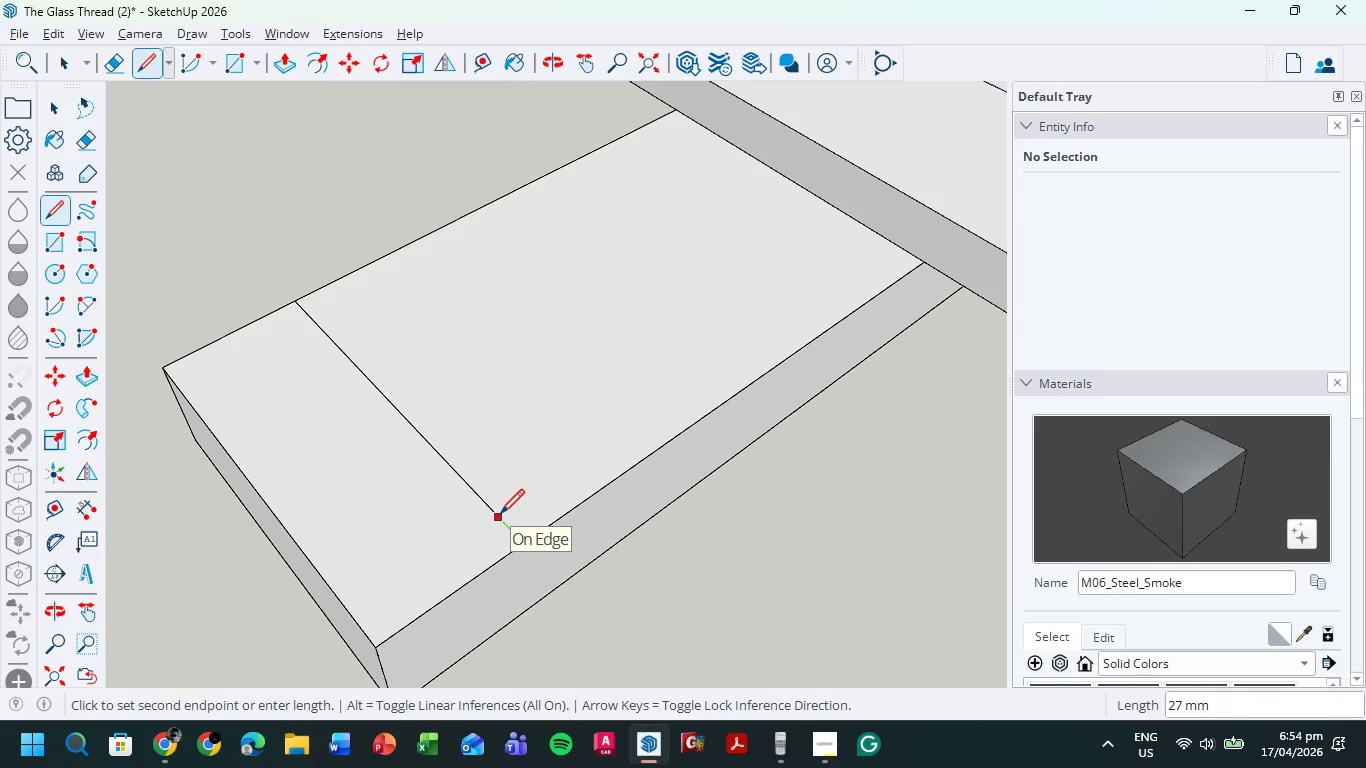 
key(Numpad3)
 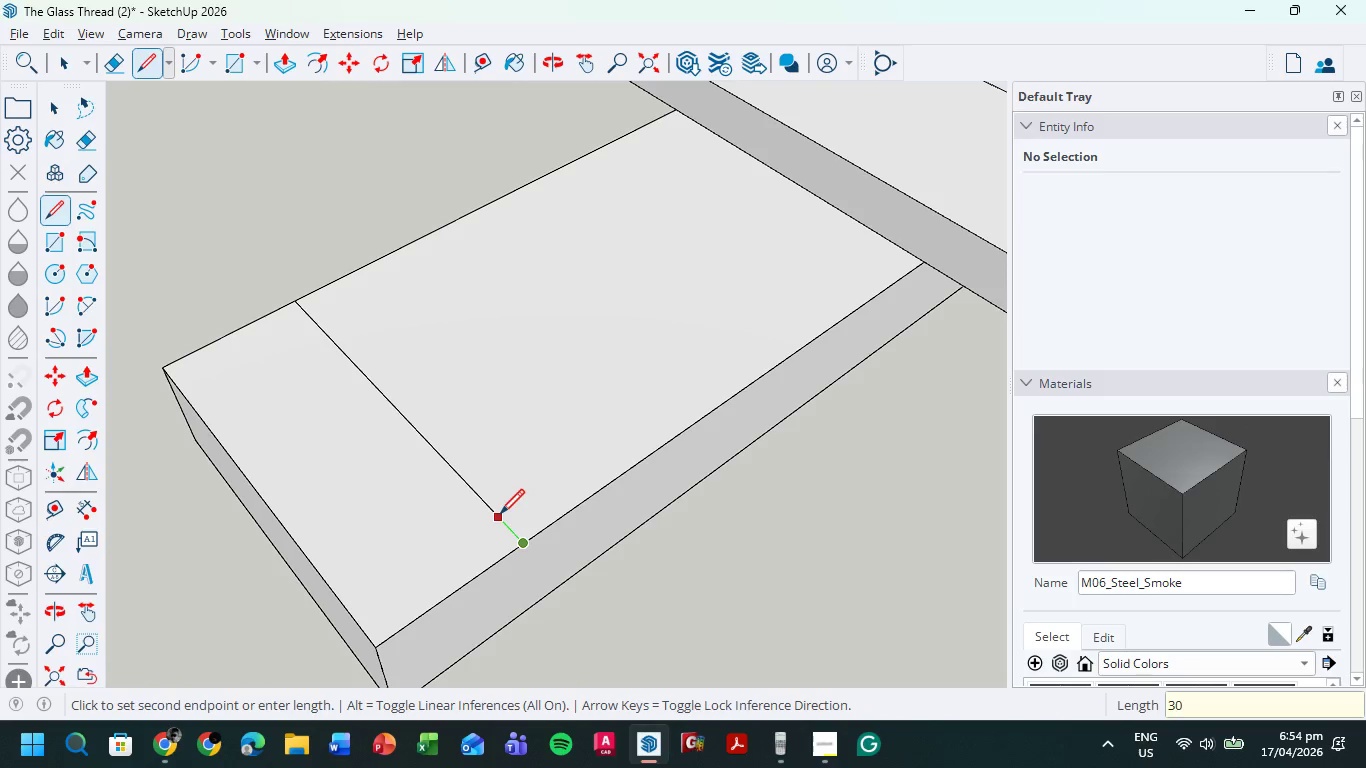 
key(Numpad0)
 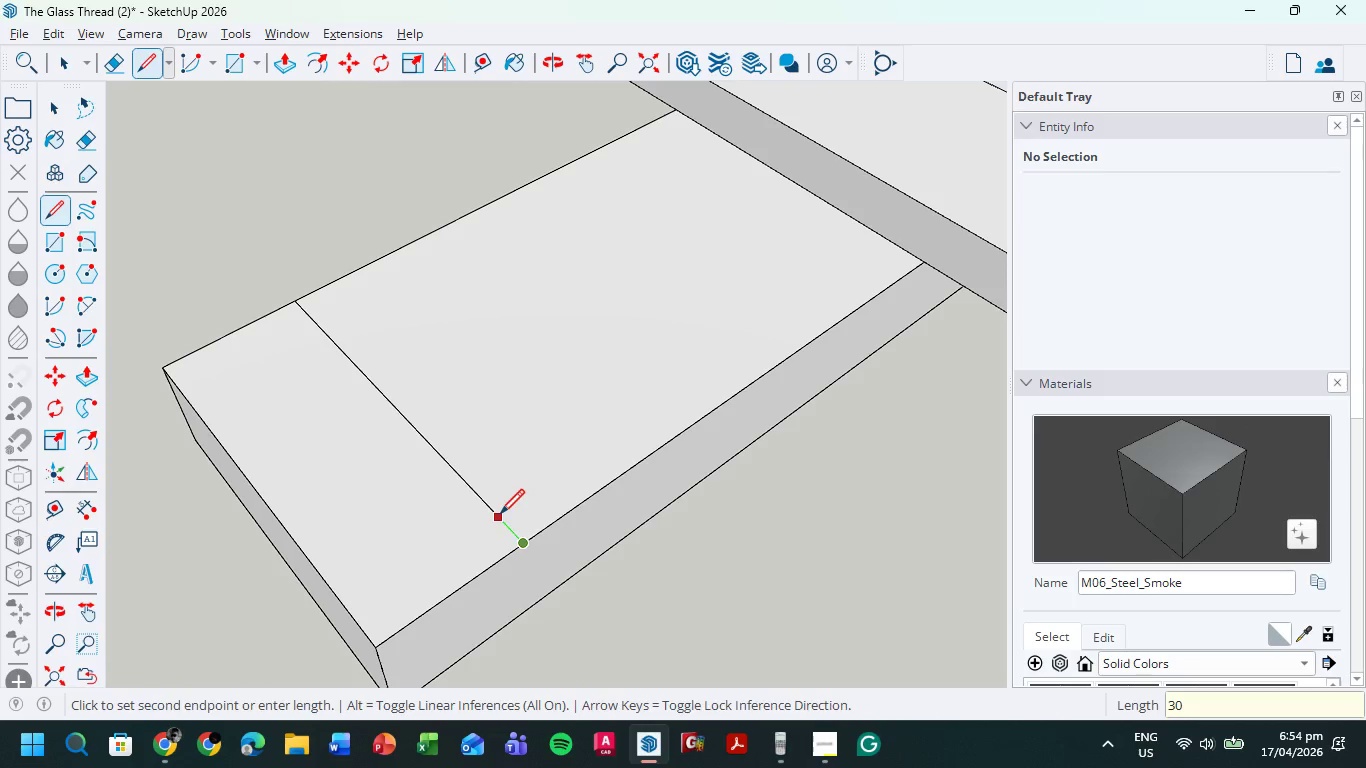 
key(NumpadEnter)
 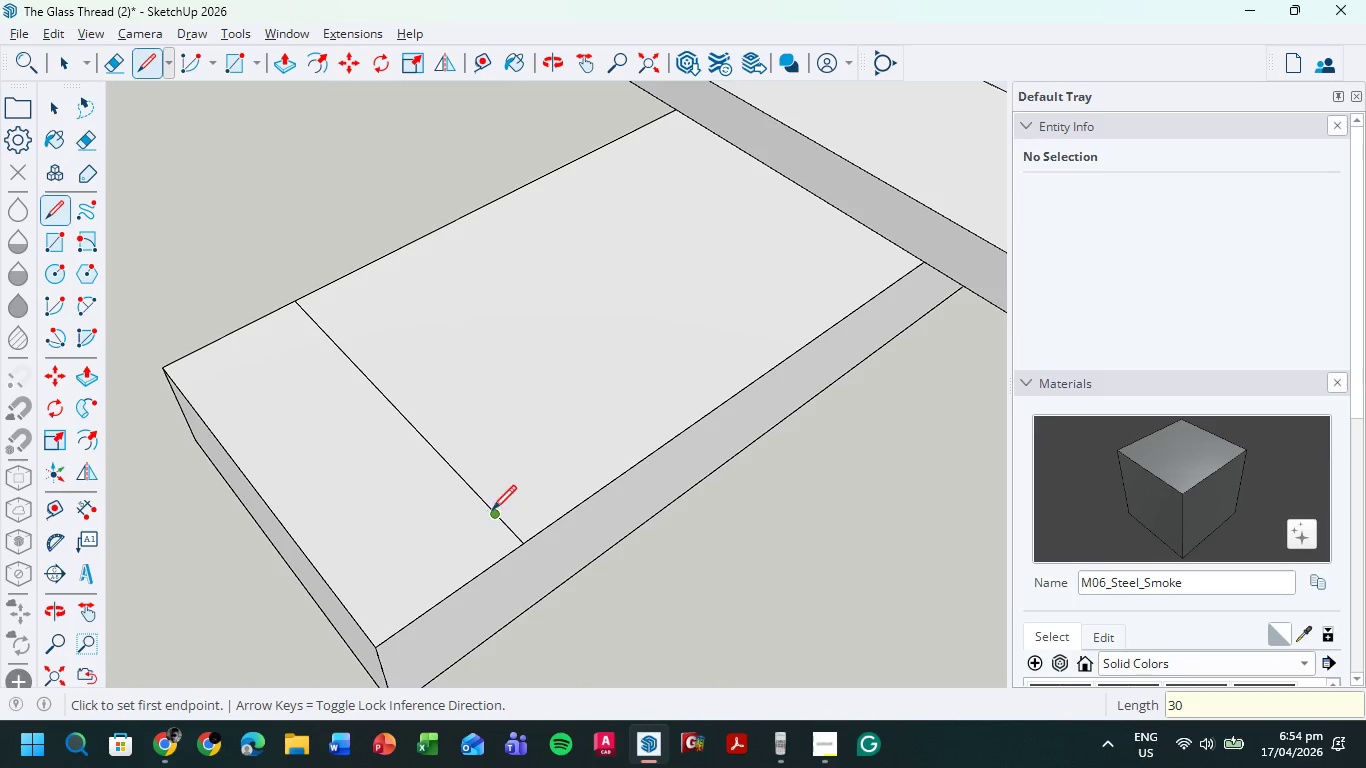 
left_click([492, 517])
 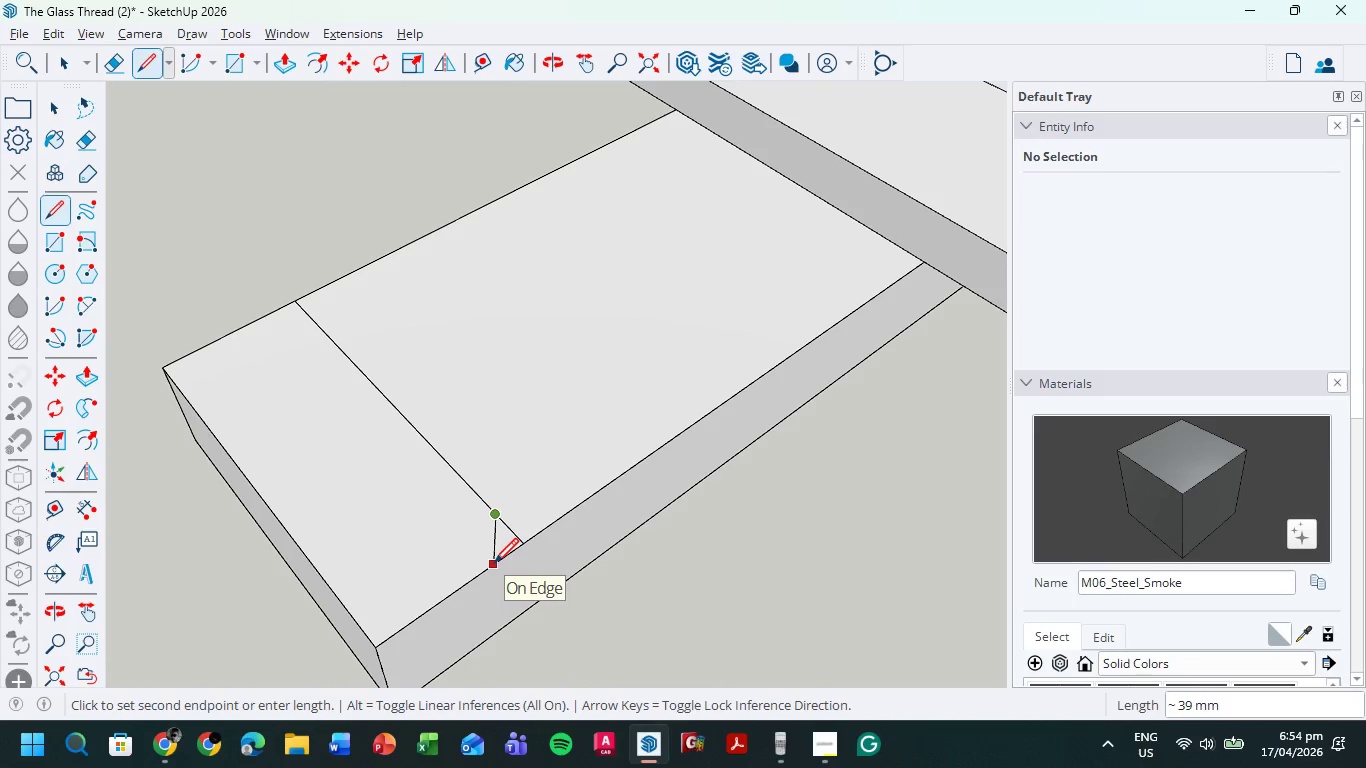 
wait(5.59)
 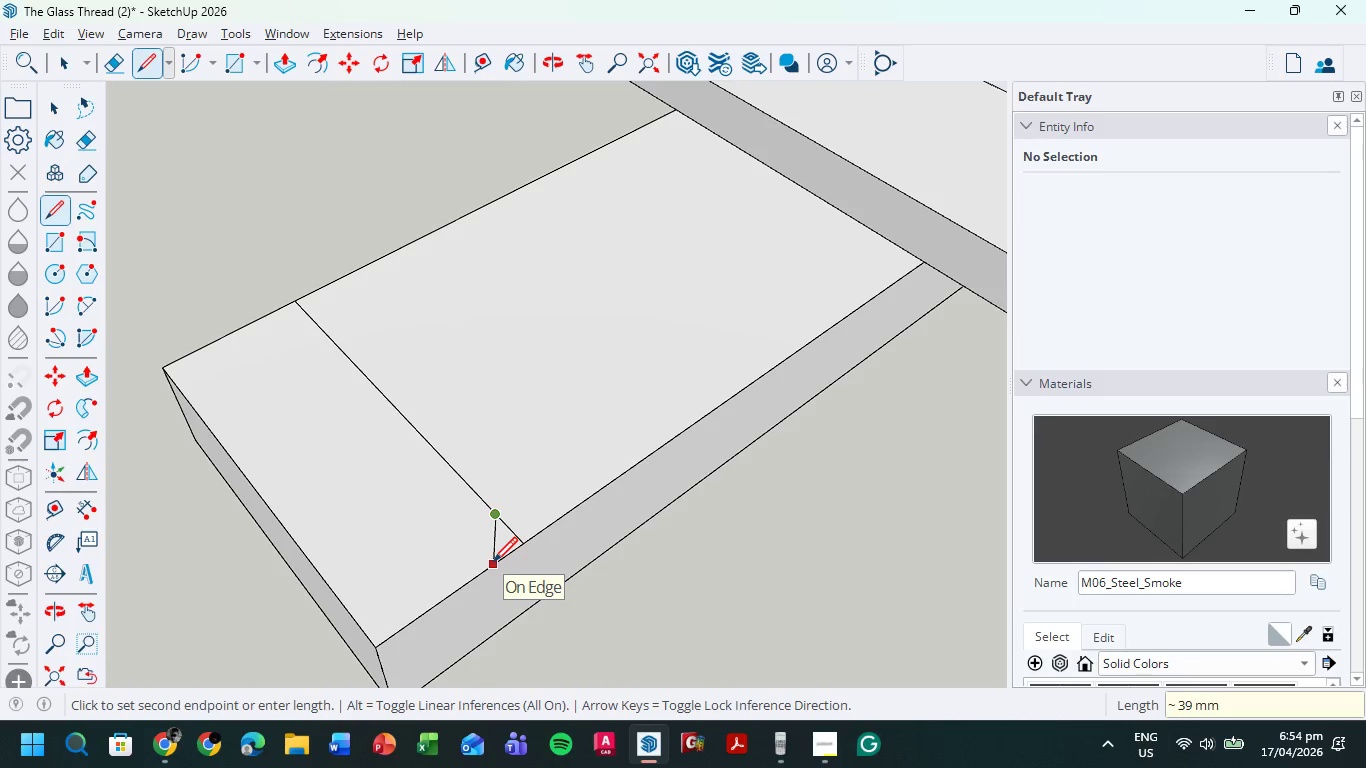 
key(Numpad4)
 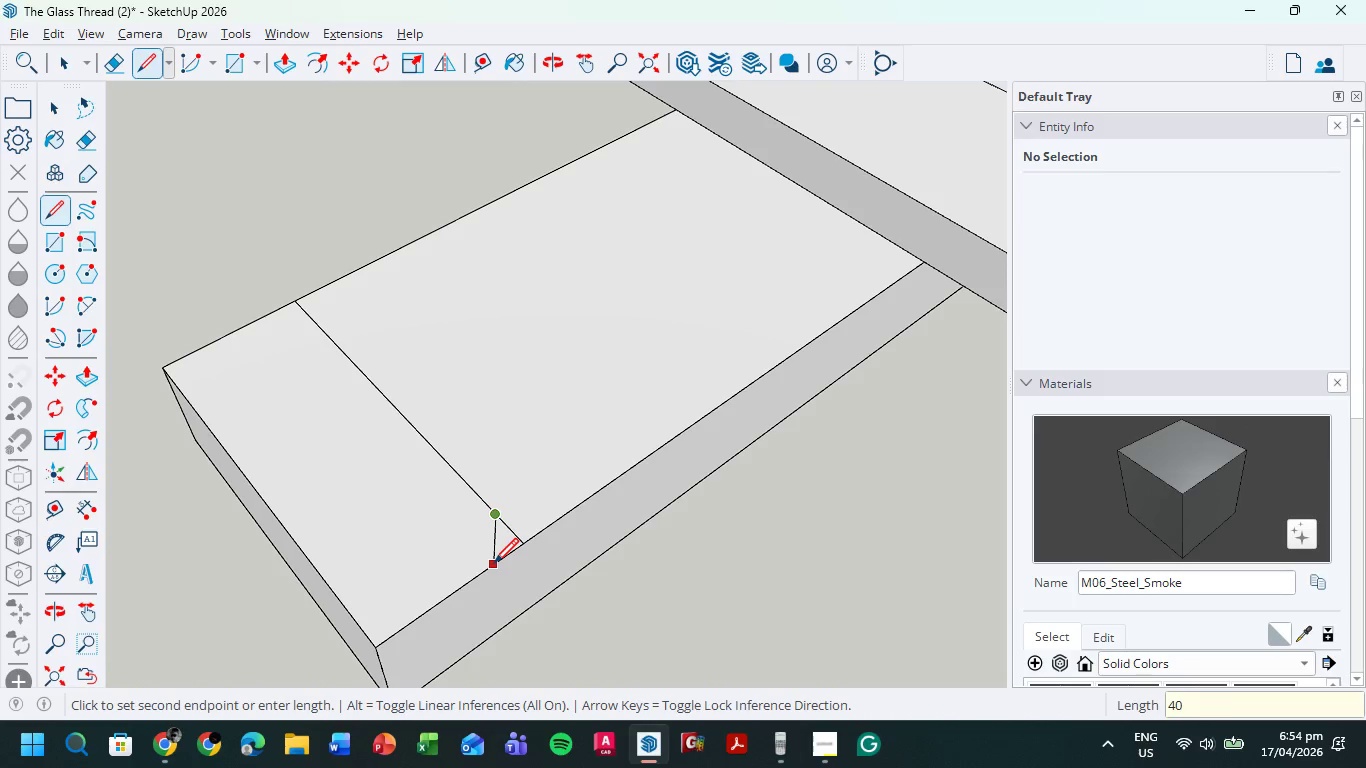 
key(Numpad0)
 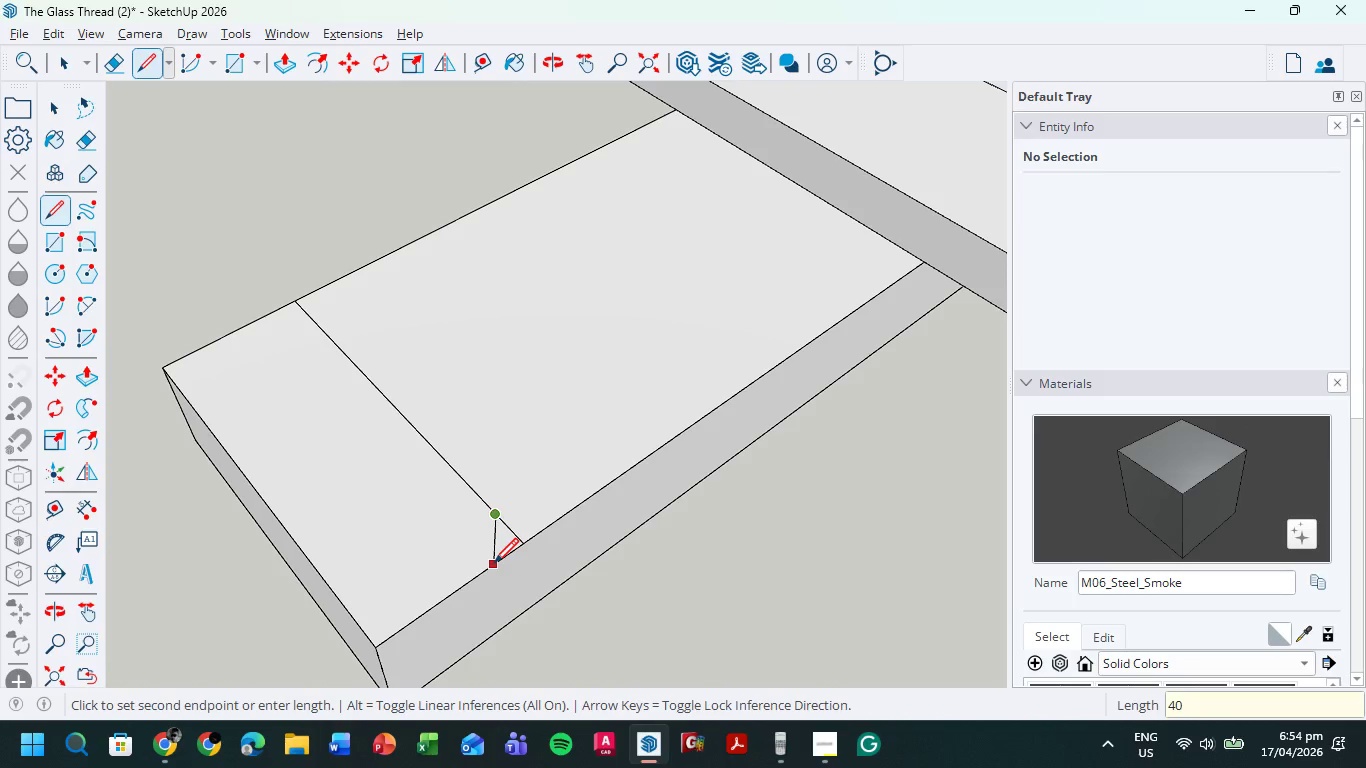 
key(NumpadEnter)
 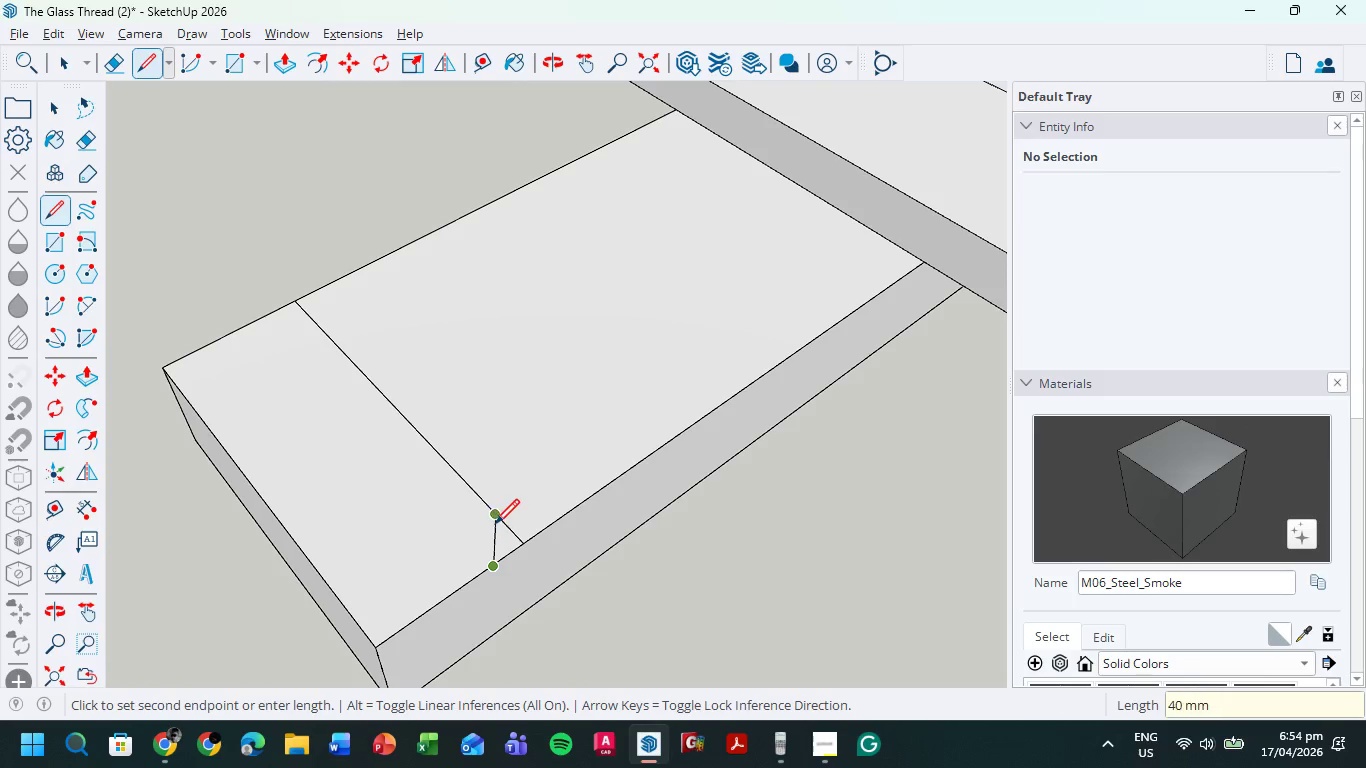 
left_click([495, 517])
 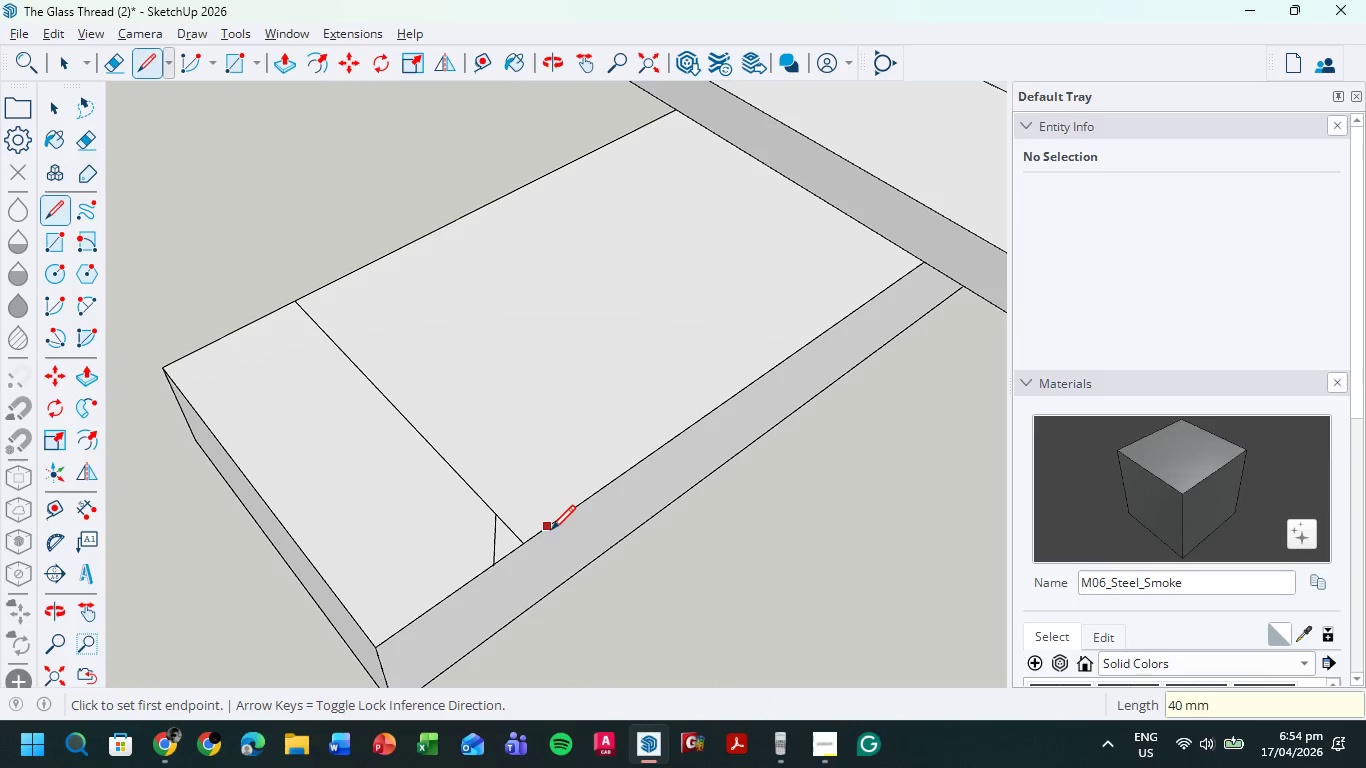 
key(Escape)
 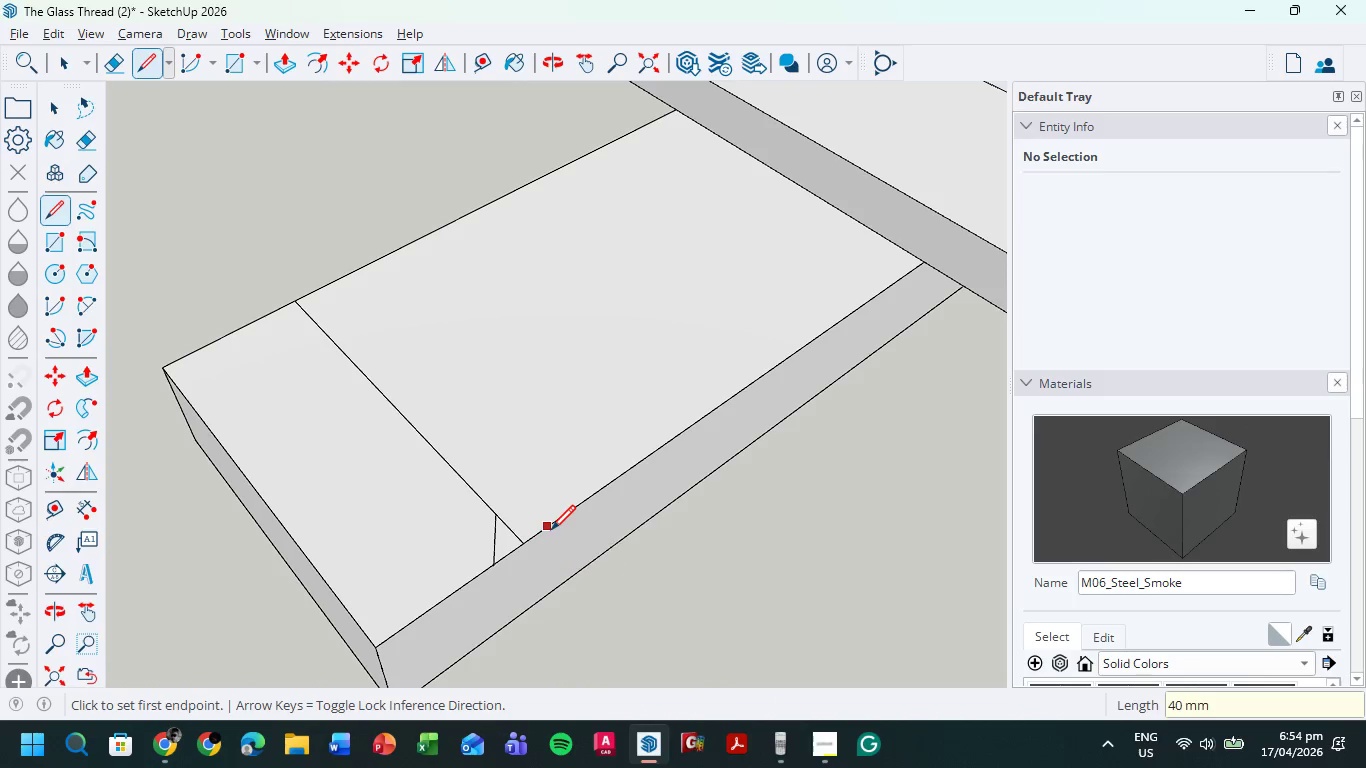 
key(Control+Z)
 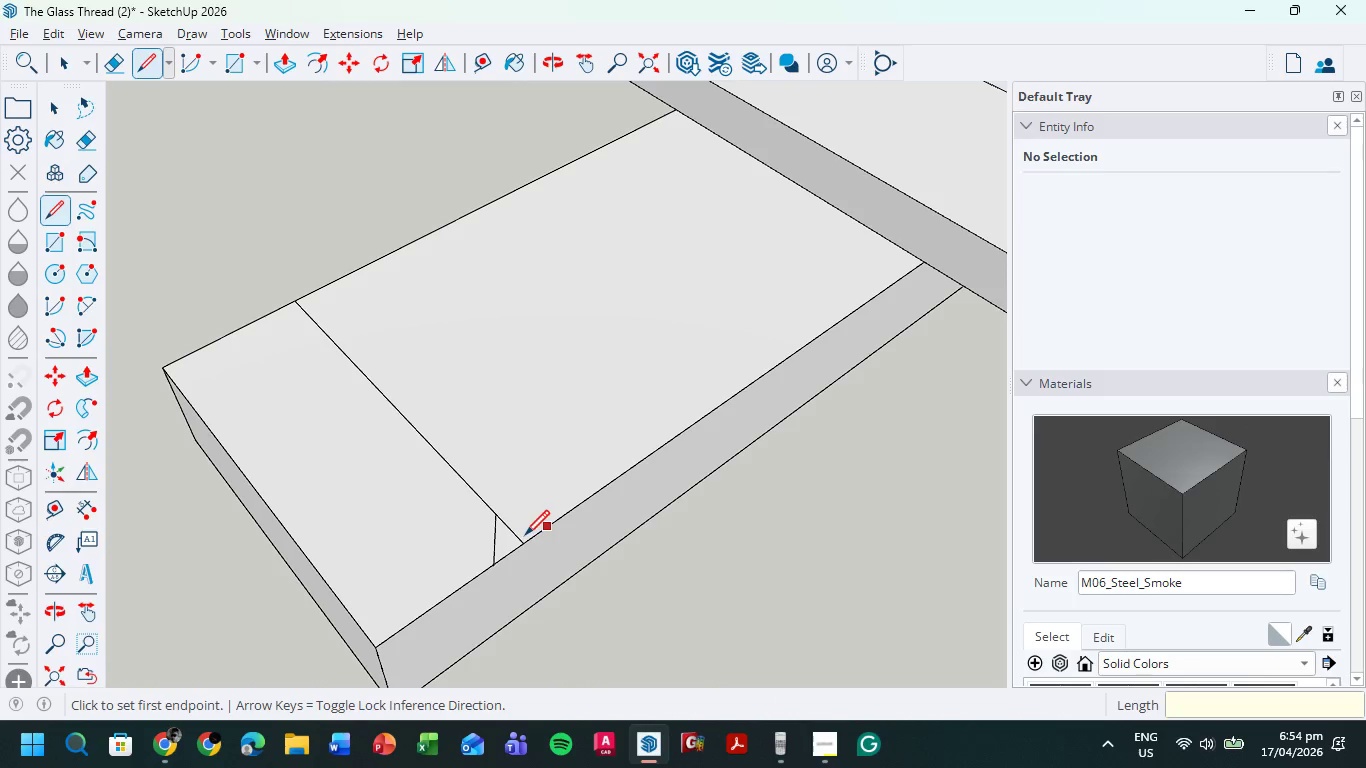 
key(Control+ControlLeft)
 